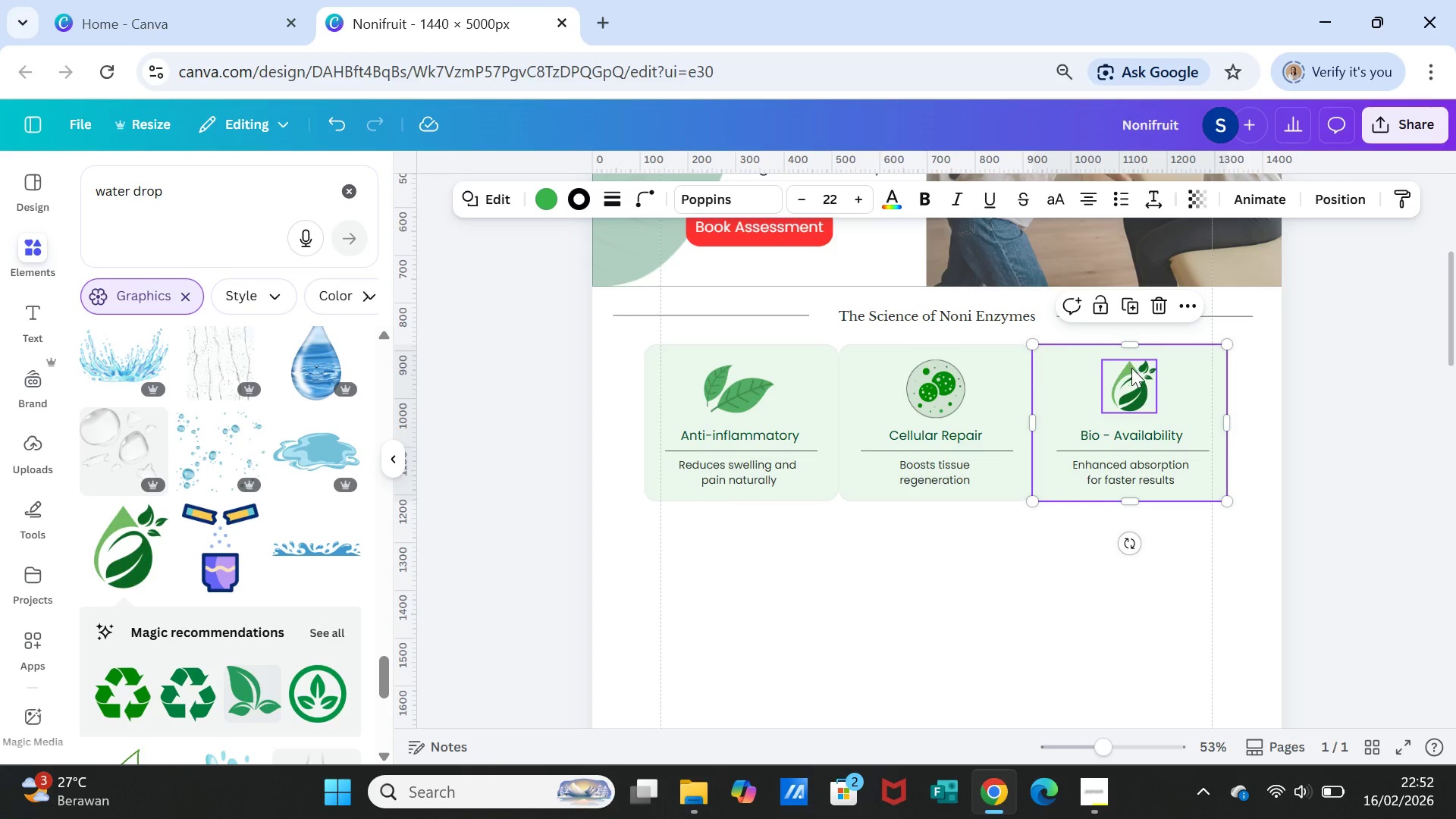 
hold_key(key=ShiftLeft, duration=4.25)
left_click([1134, 375])
 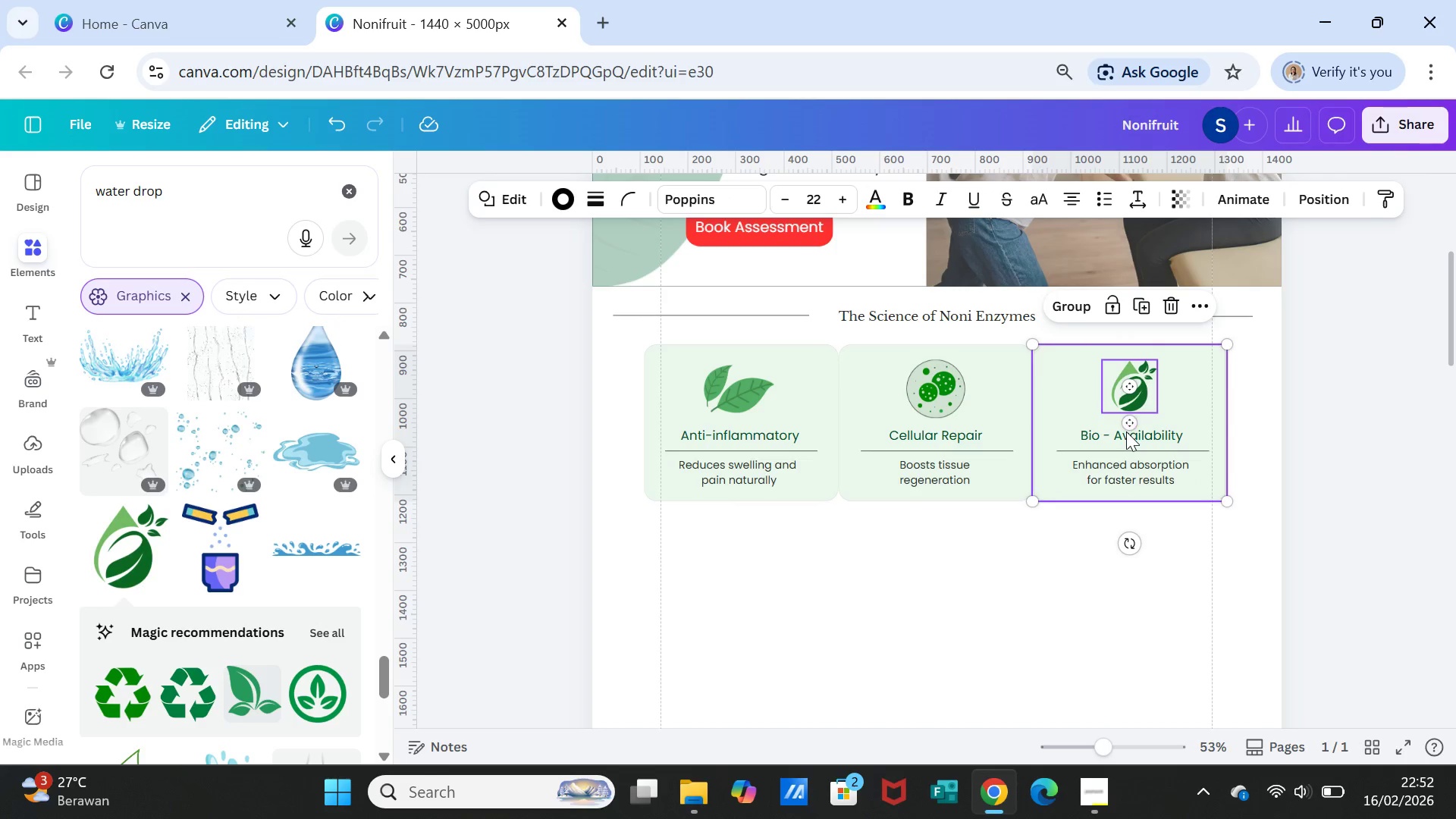 
left_click([1126, 431])
 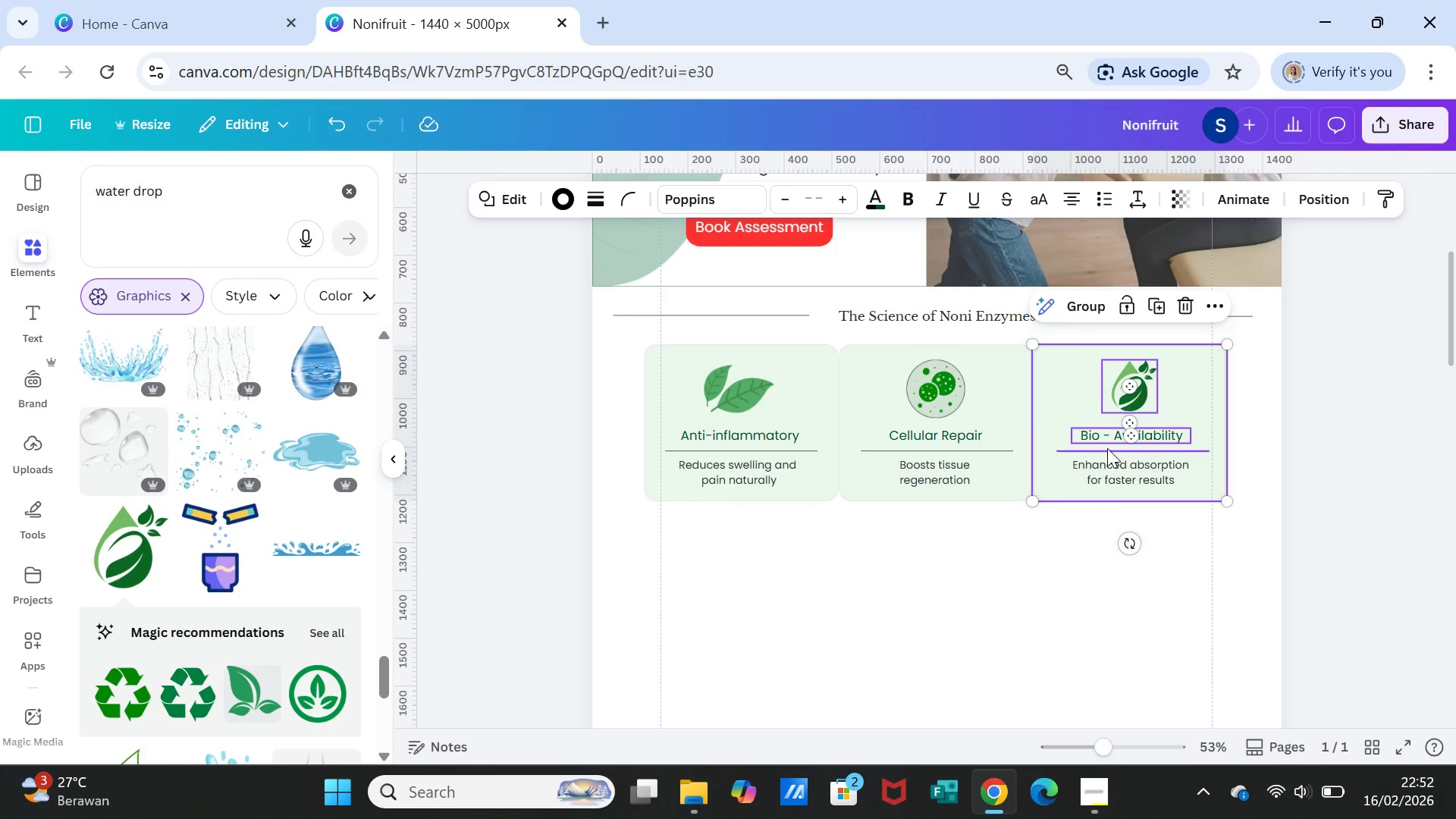 
left_click([1107, 449])
 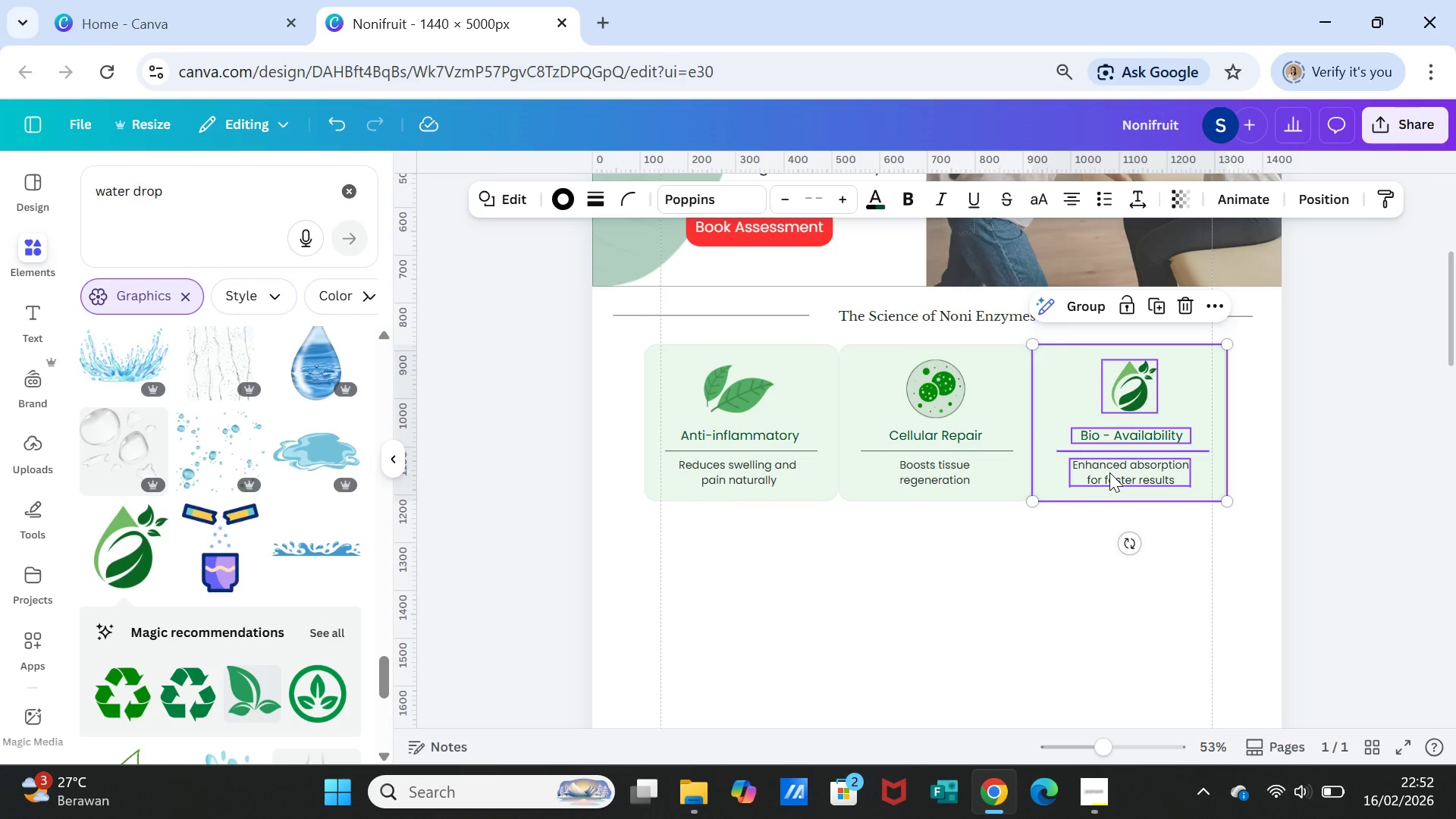 
left_click([1109, 472])
 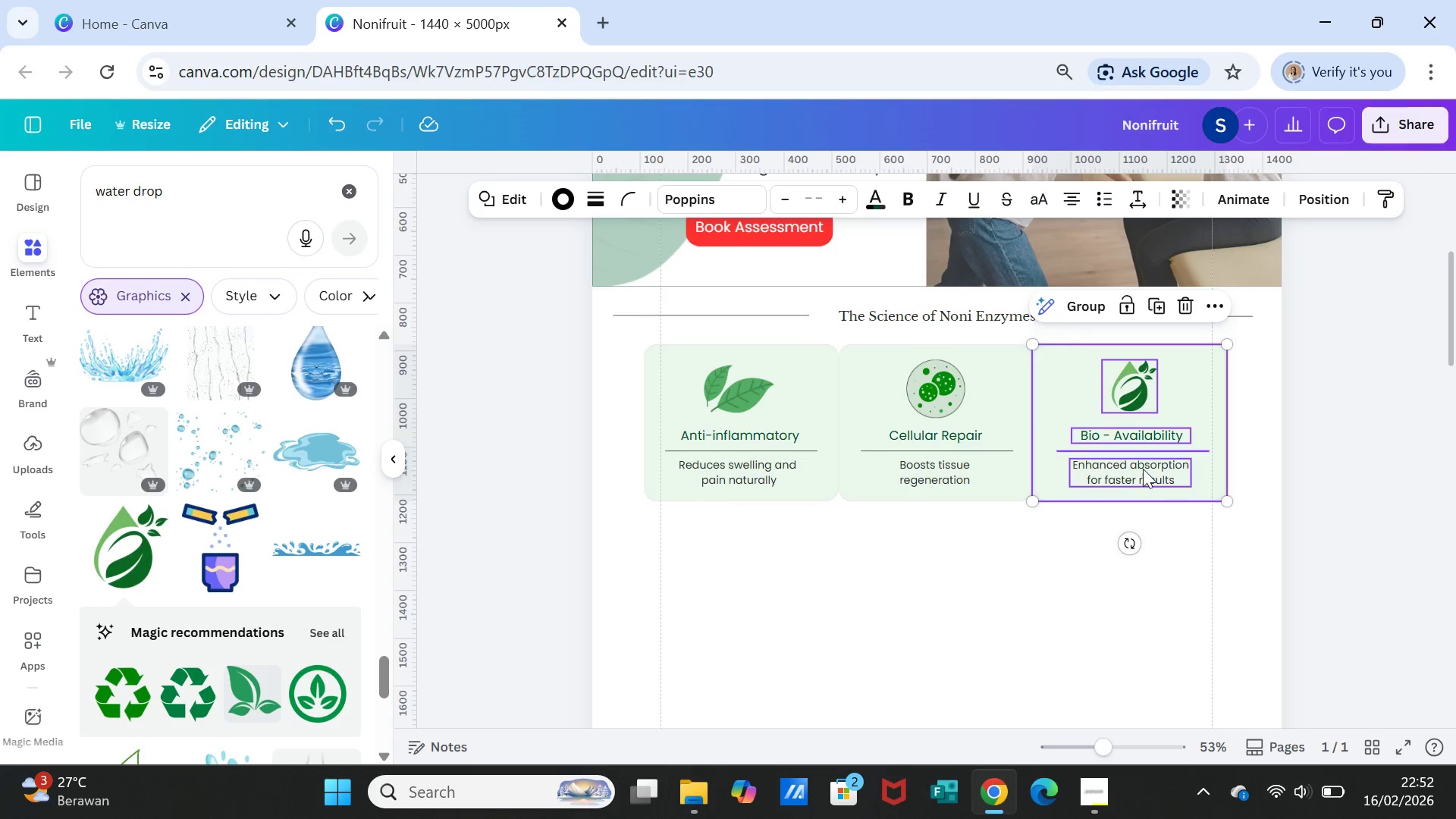 
key(Escape)
 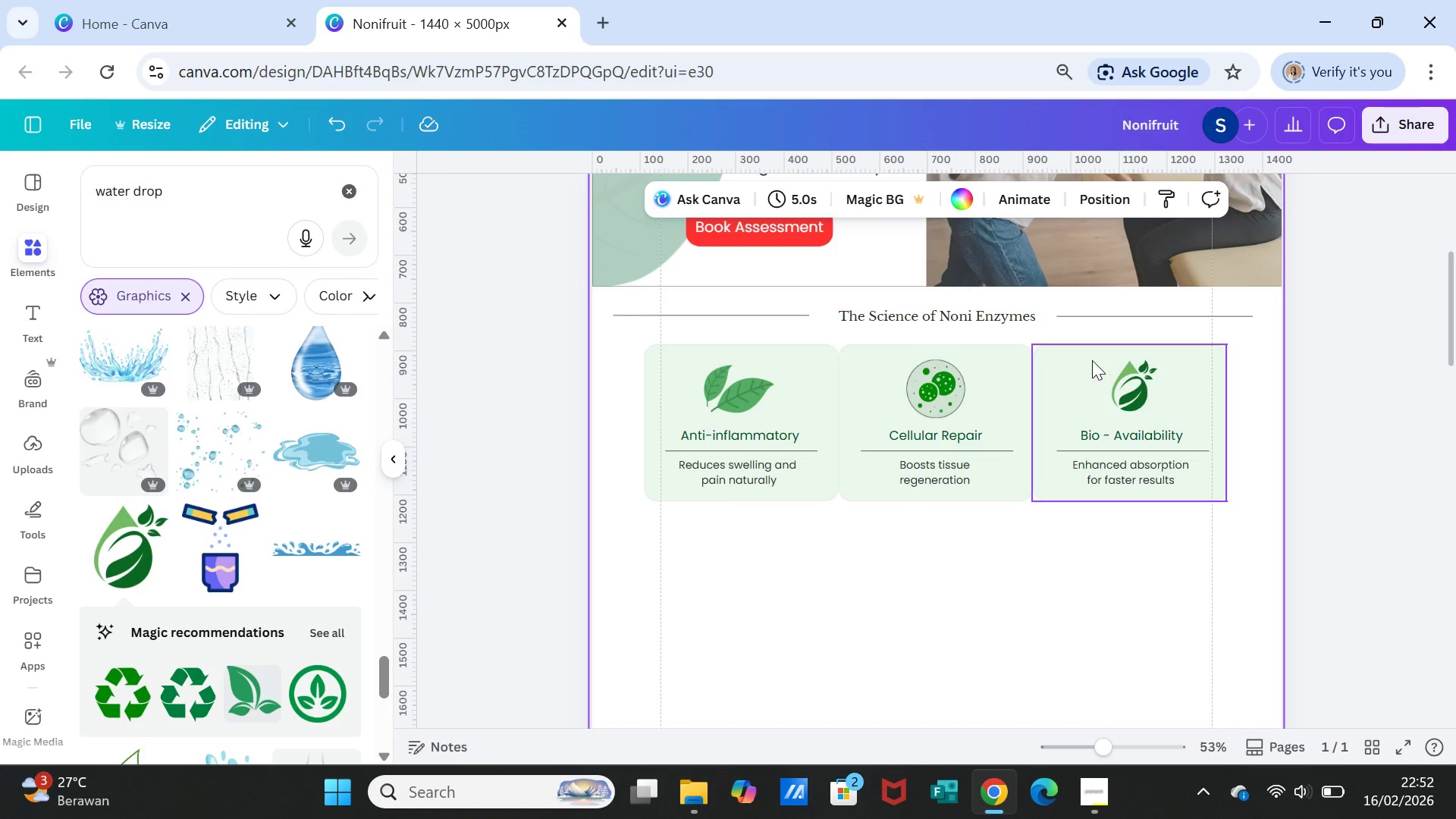 
left_click([1081, 350])
 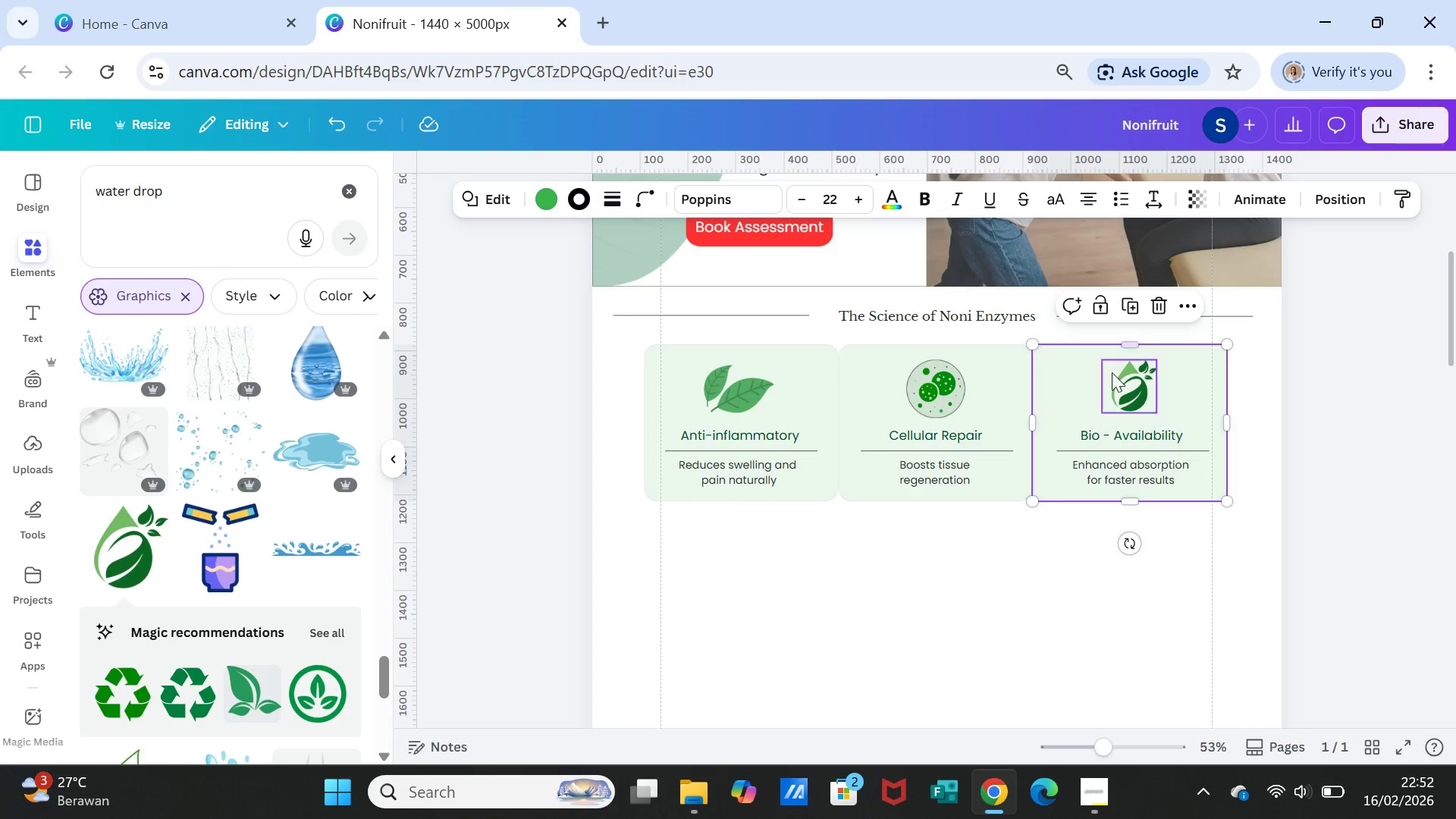 
hold_key(key=ShiftLeft, duration=6.19)
left_click([1150, 432])
 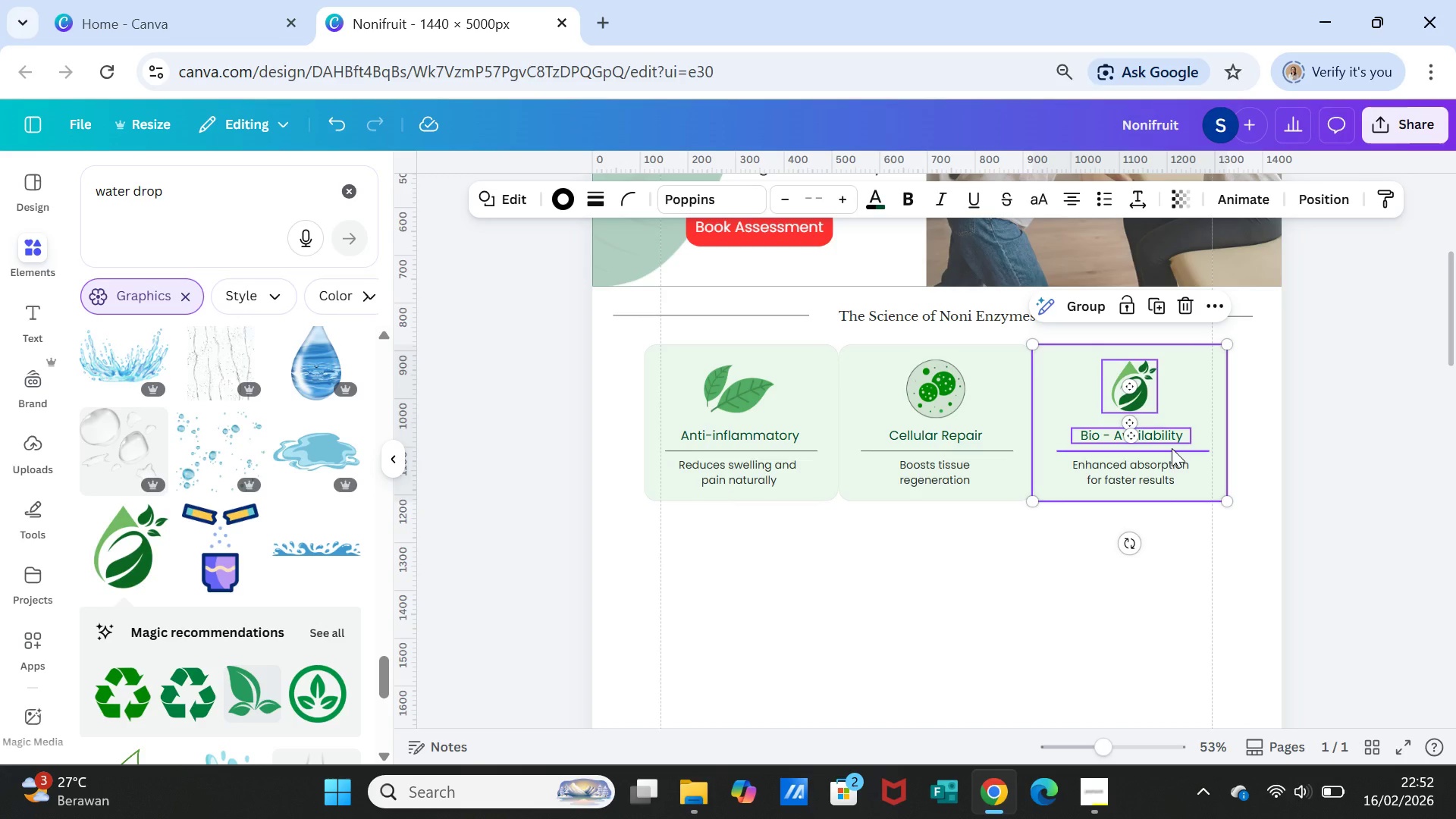 
left_click([1172, 448])
 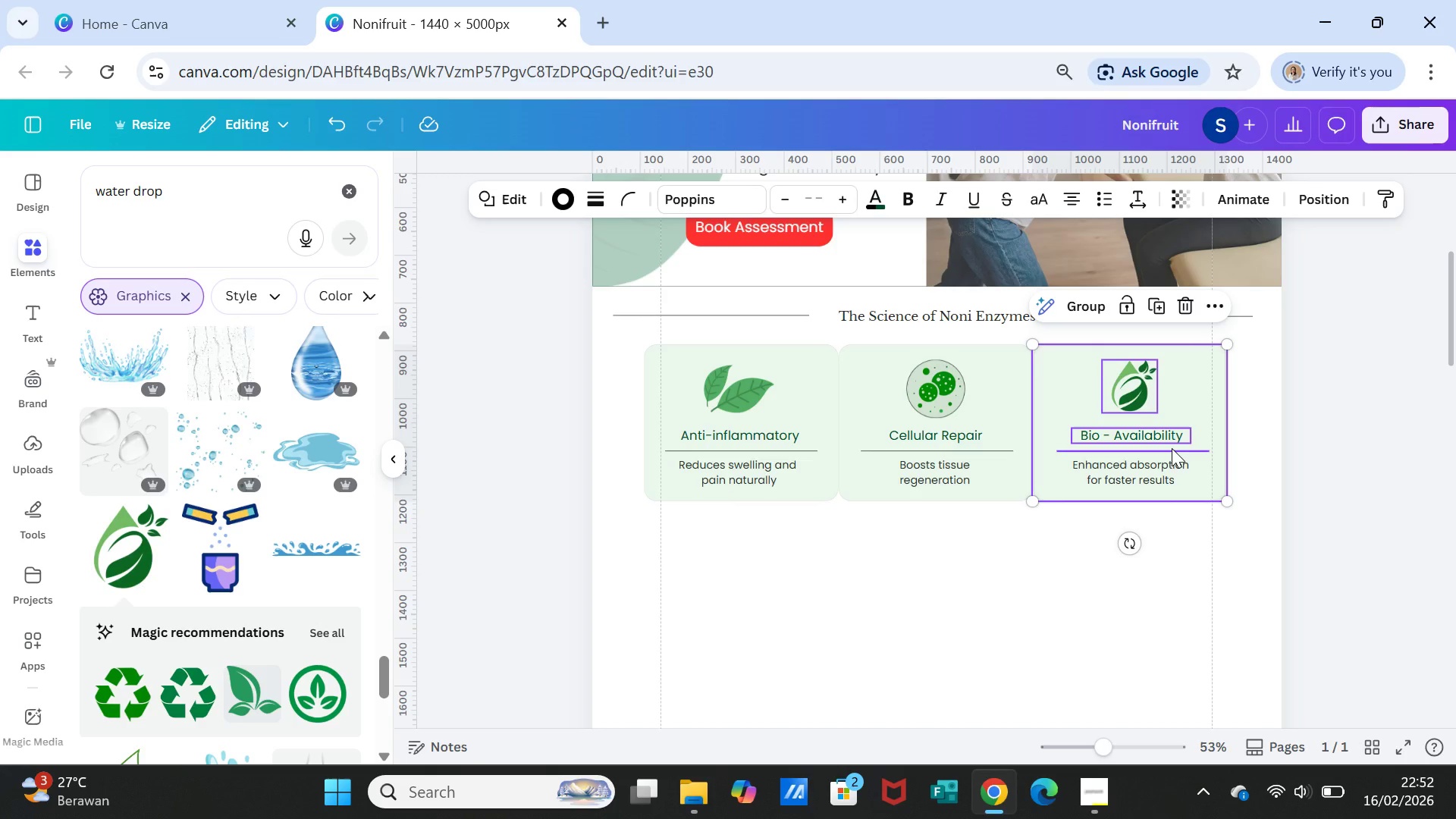 
left_click([1172, 448])
 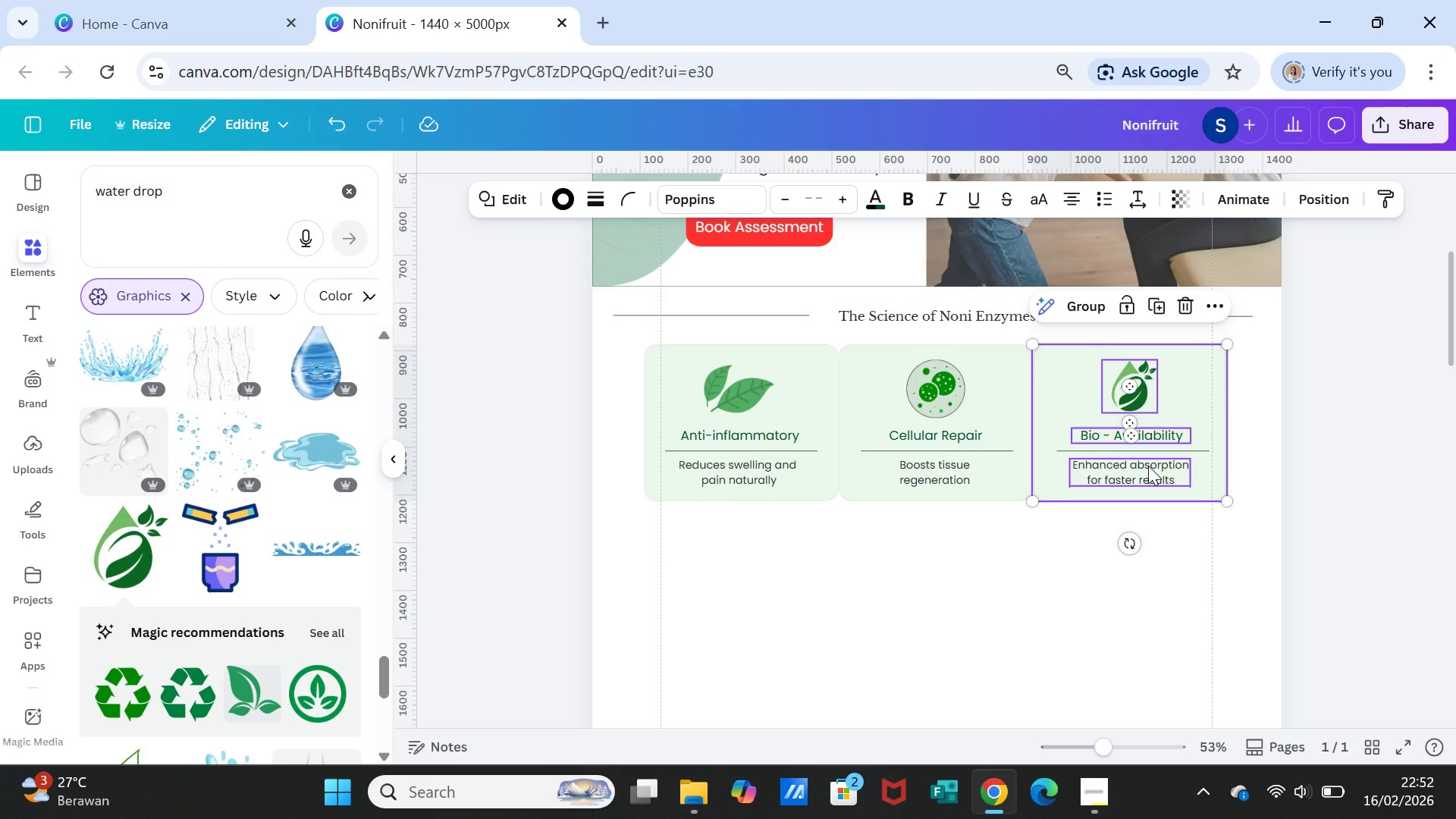 
left_click([1148, 466])
 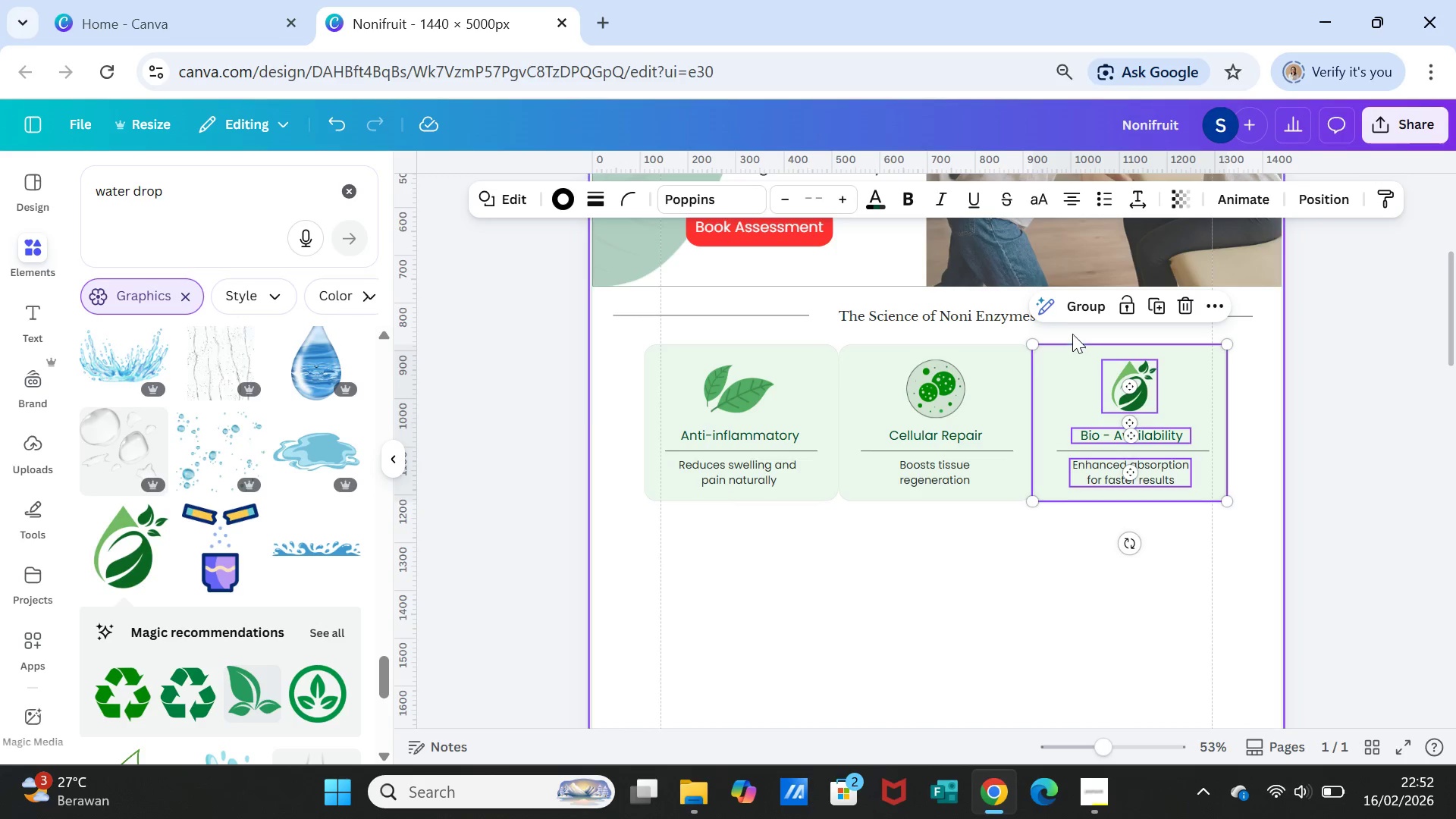 
left_click([1069, 303])
 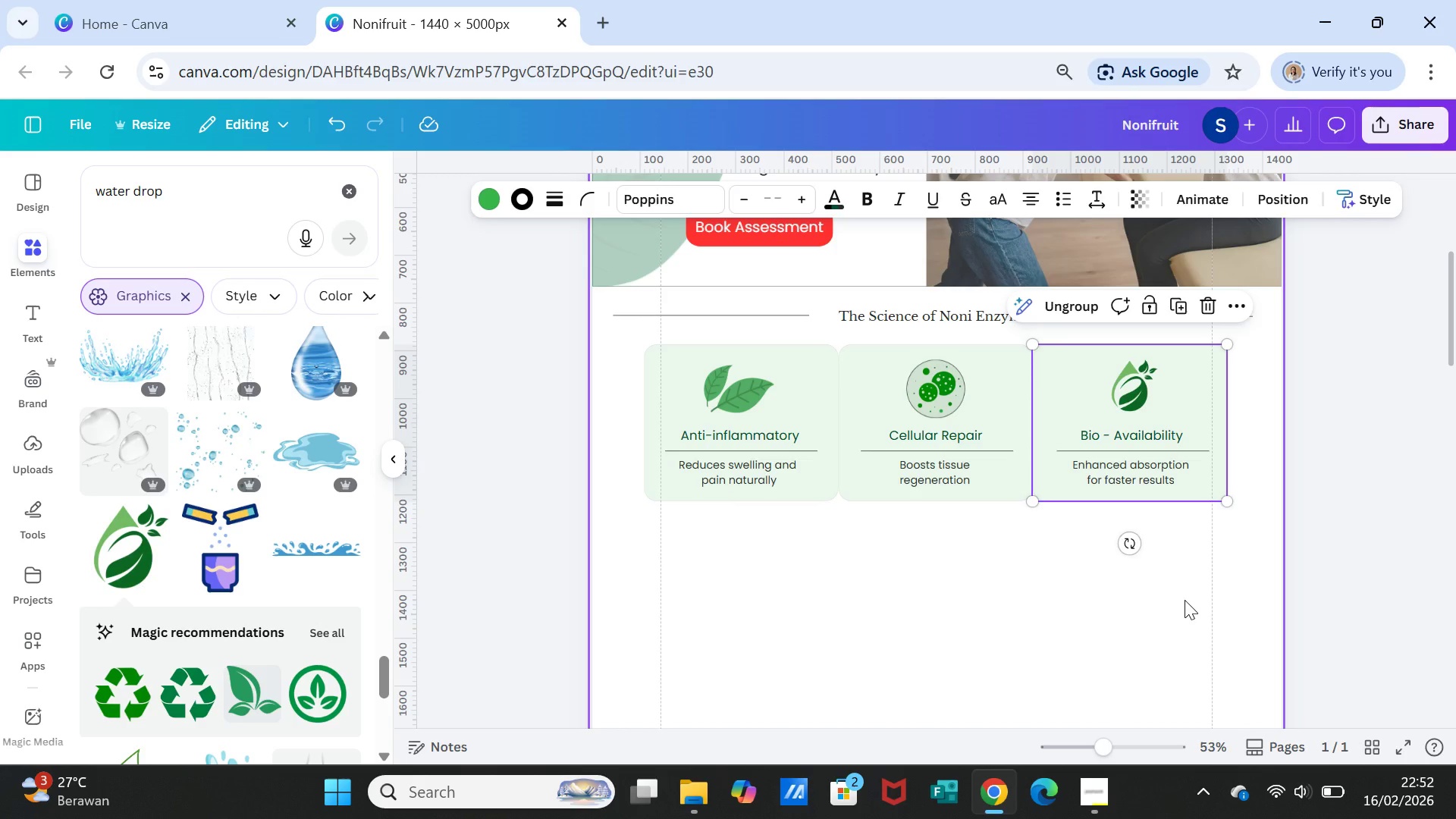 
left_click([1185, 600])
 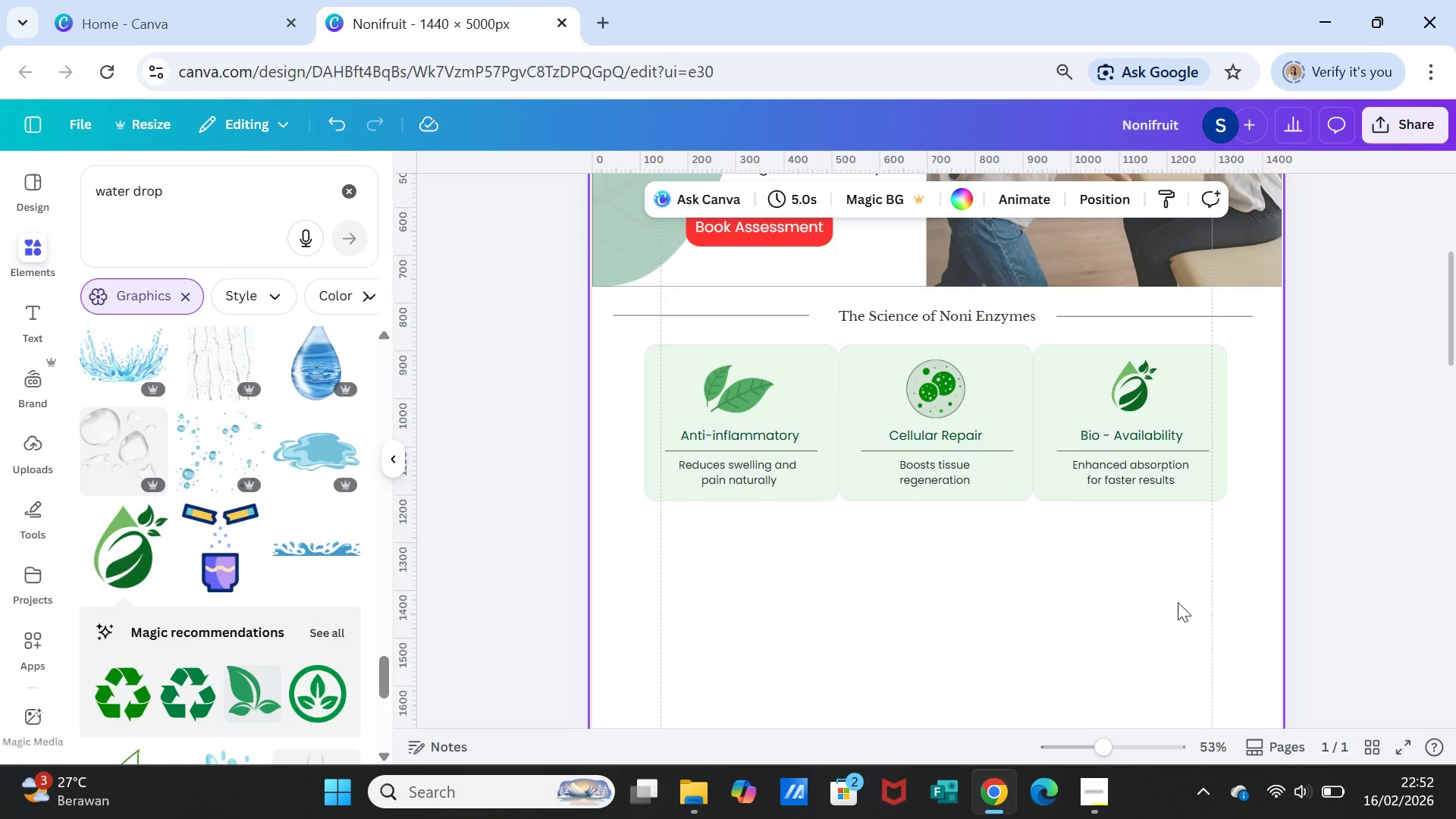 
wait(15.47)
 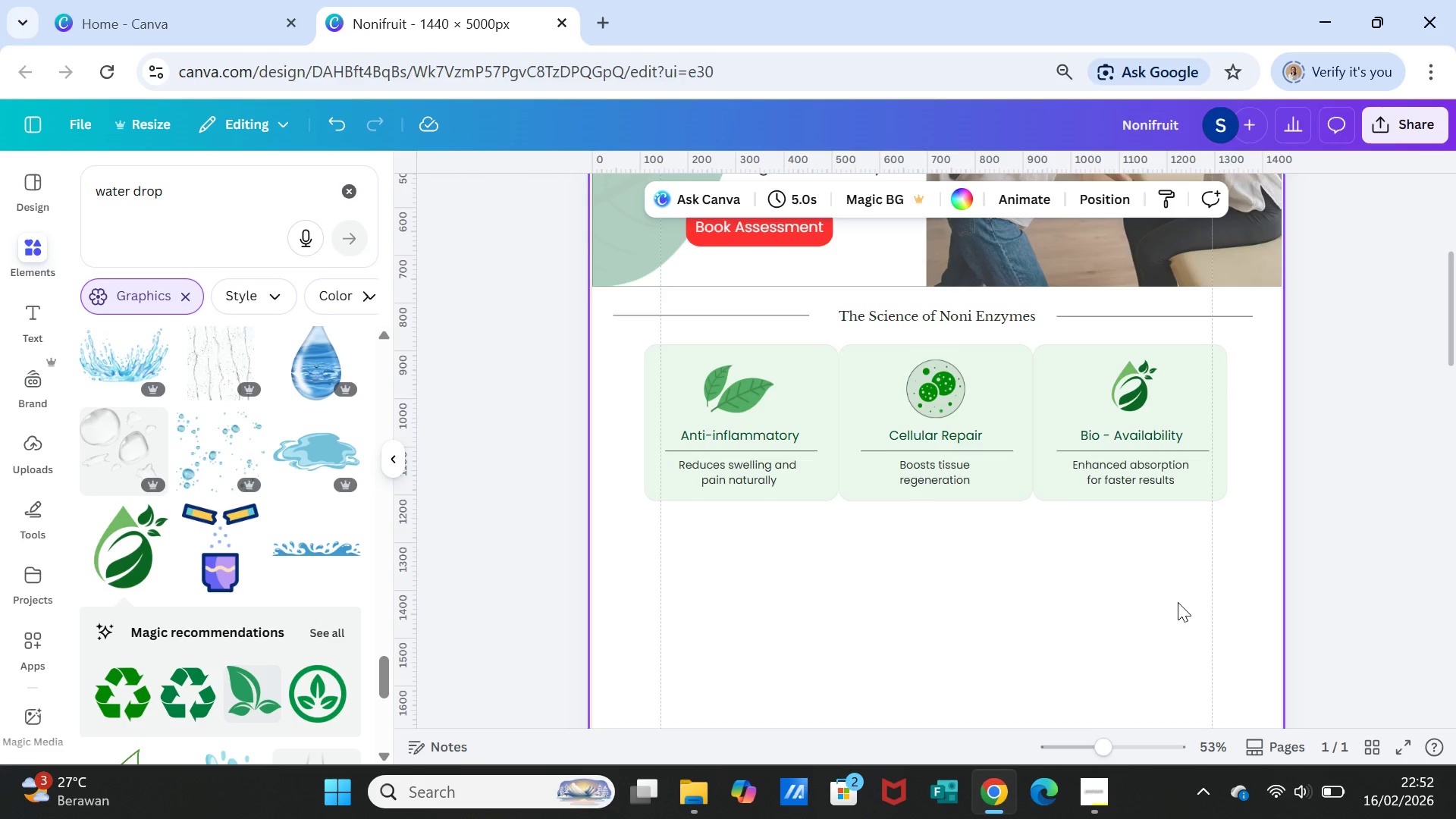 
left_click([349, 193])
 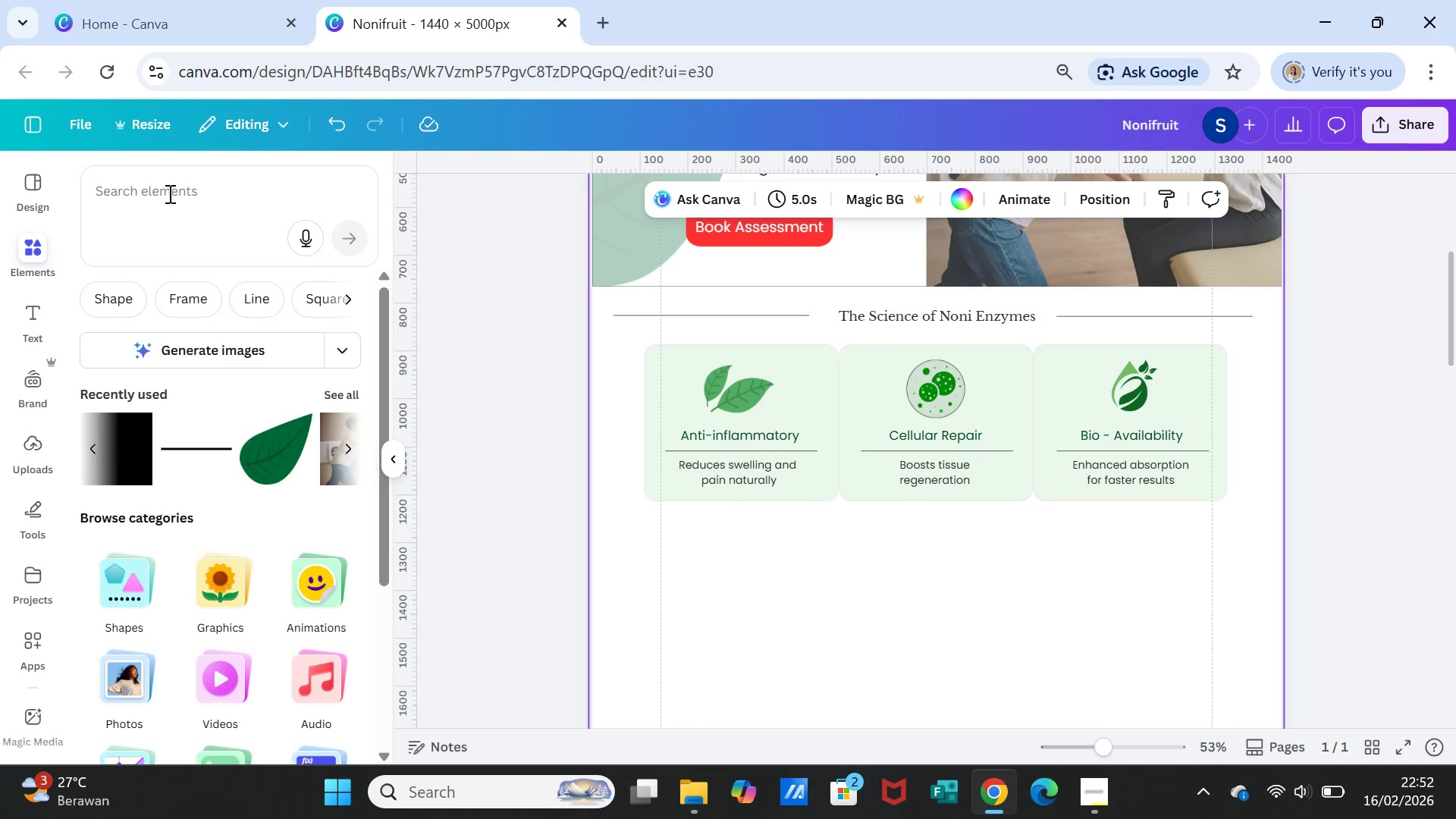 
left_click([168, 193])
 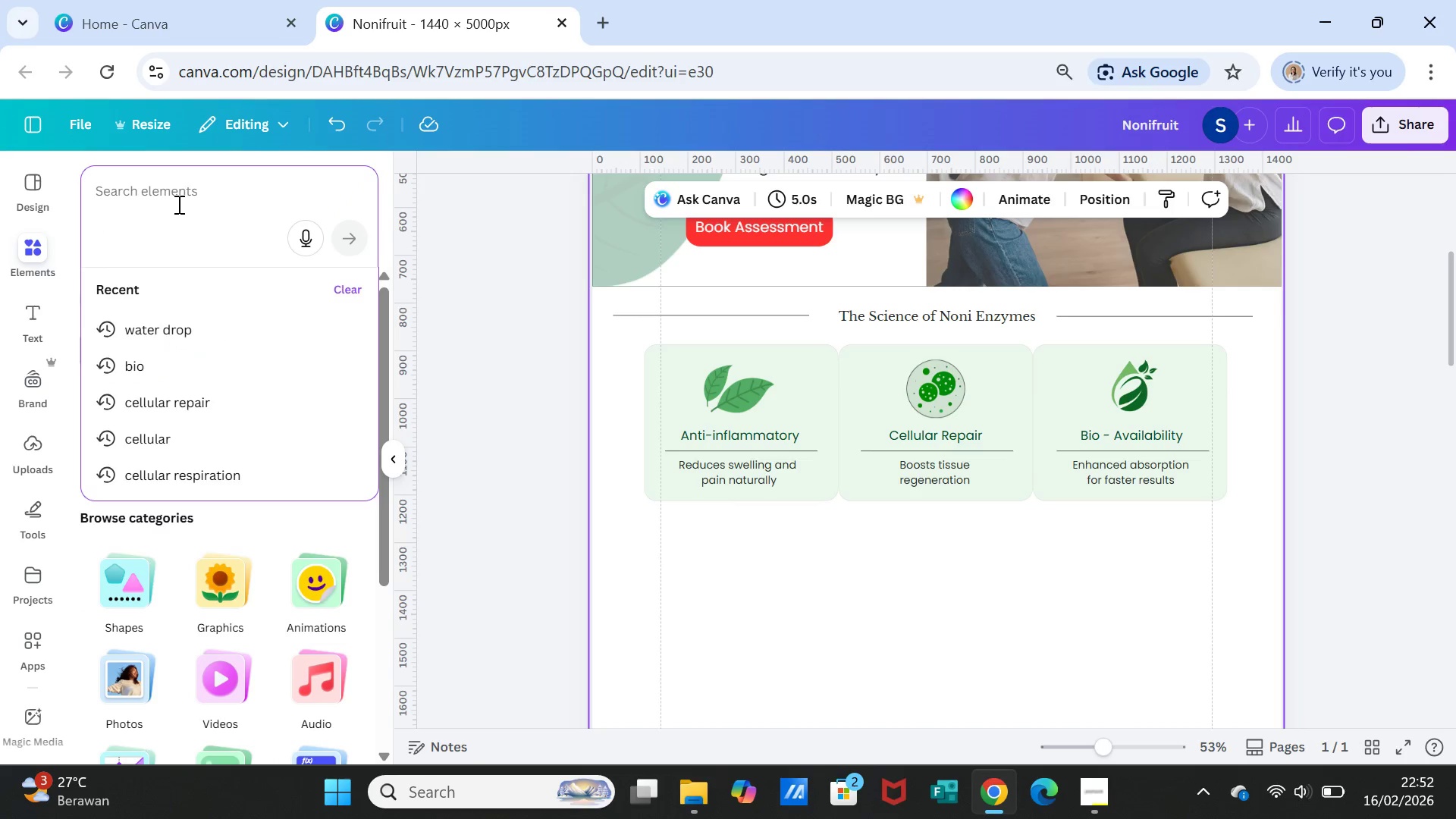 
type(nonifruit)
 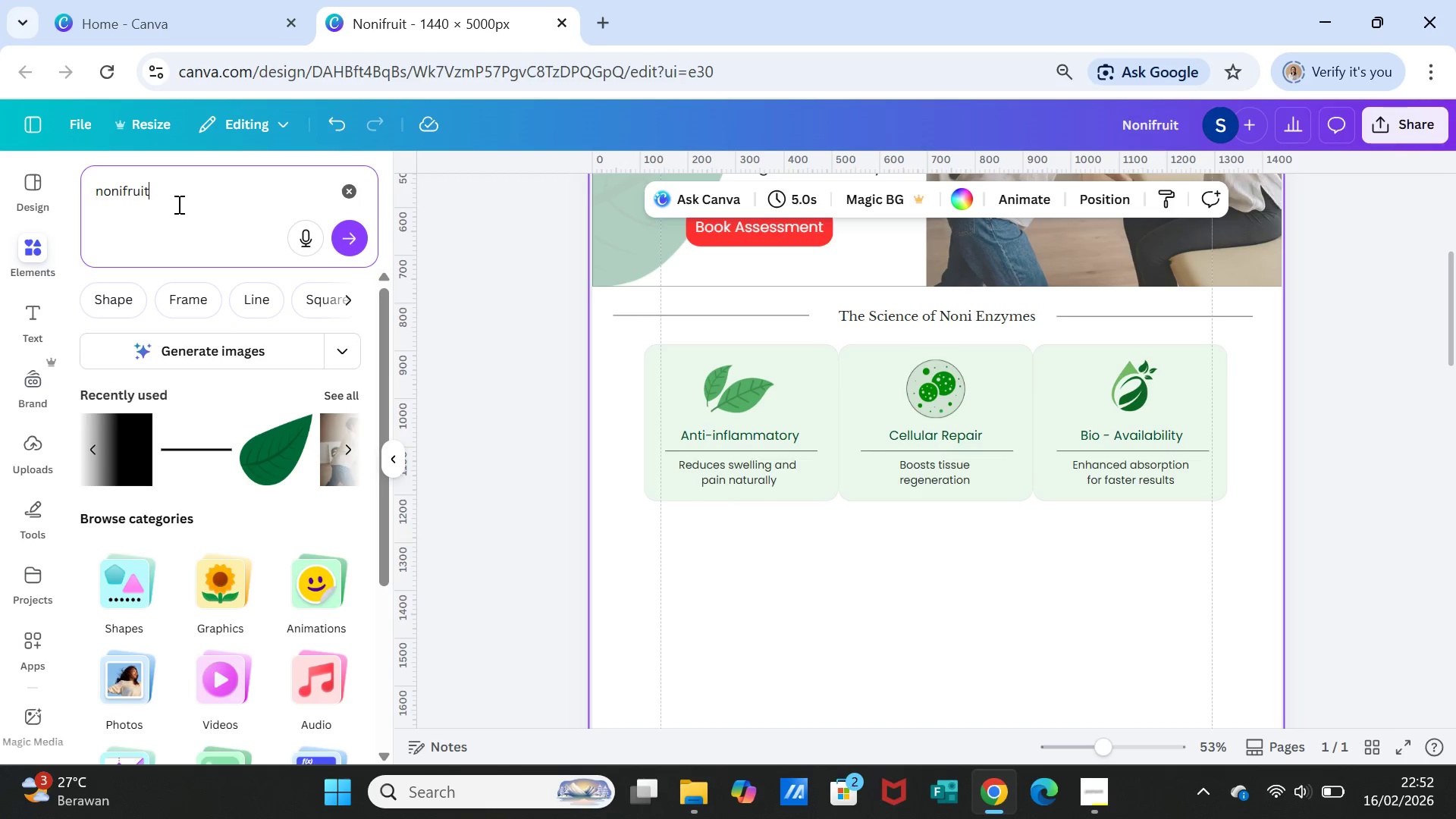 
key(Enter)
 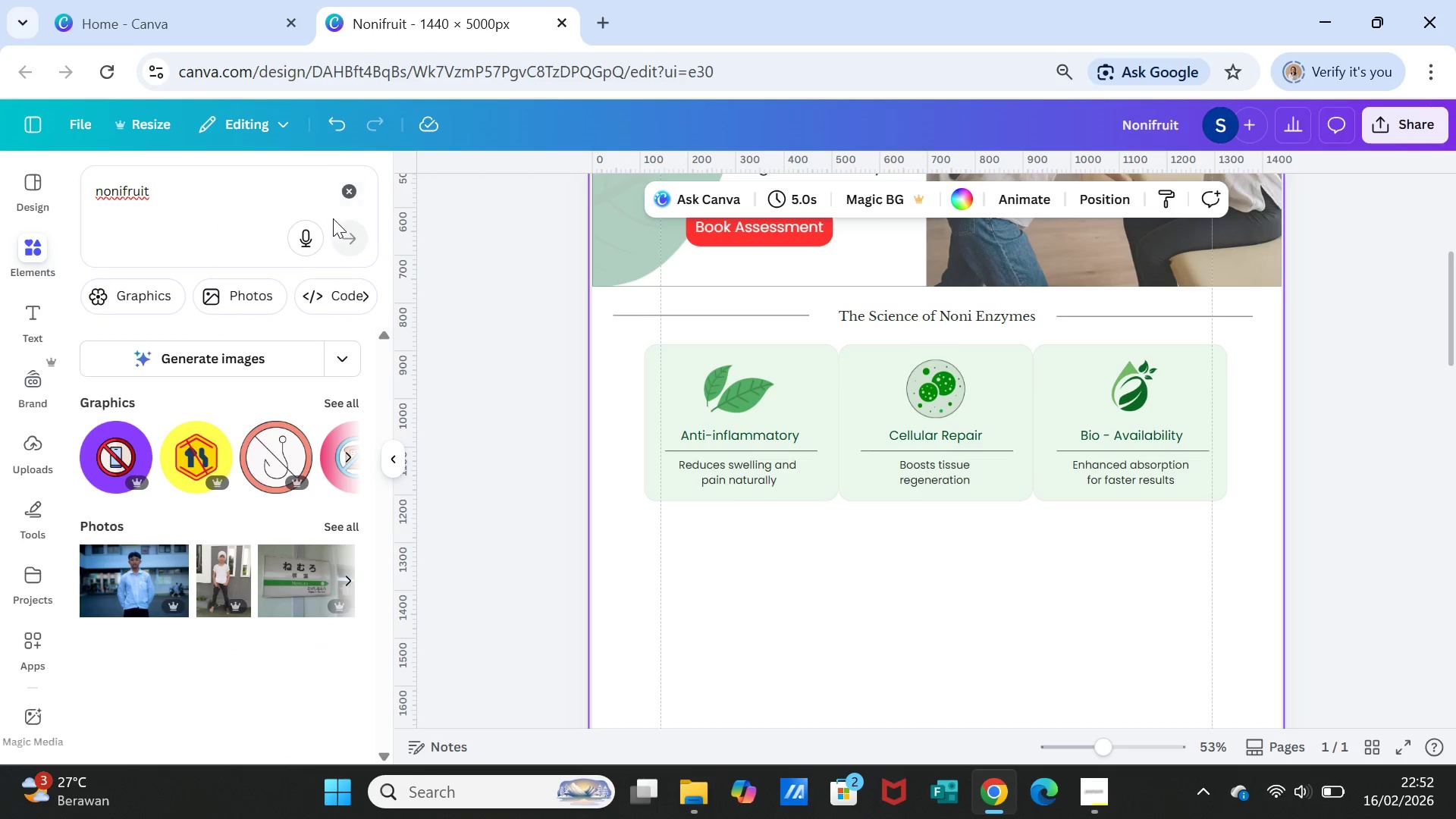 
wait(5.22)
 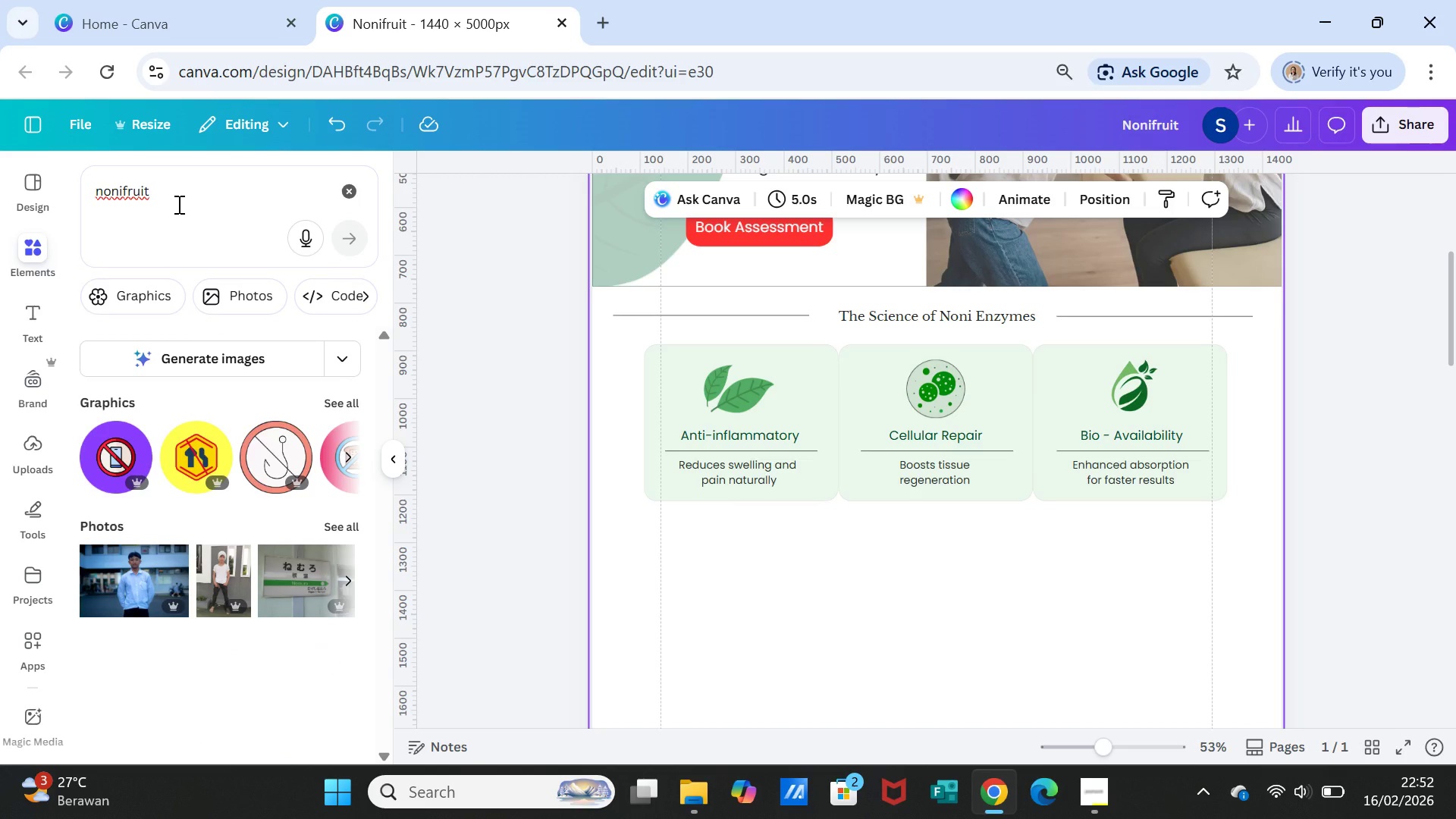 
scroll: coordinate [259, 288], scroll_direction: up, amount: 4.0
 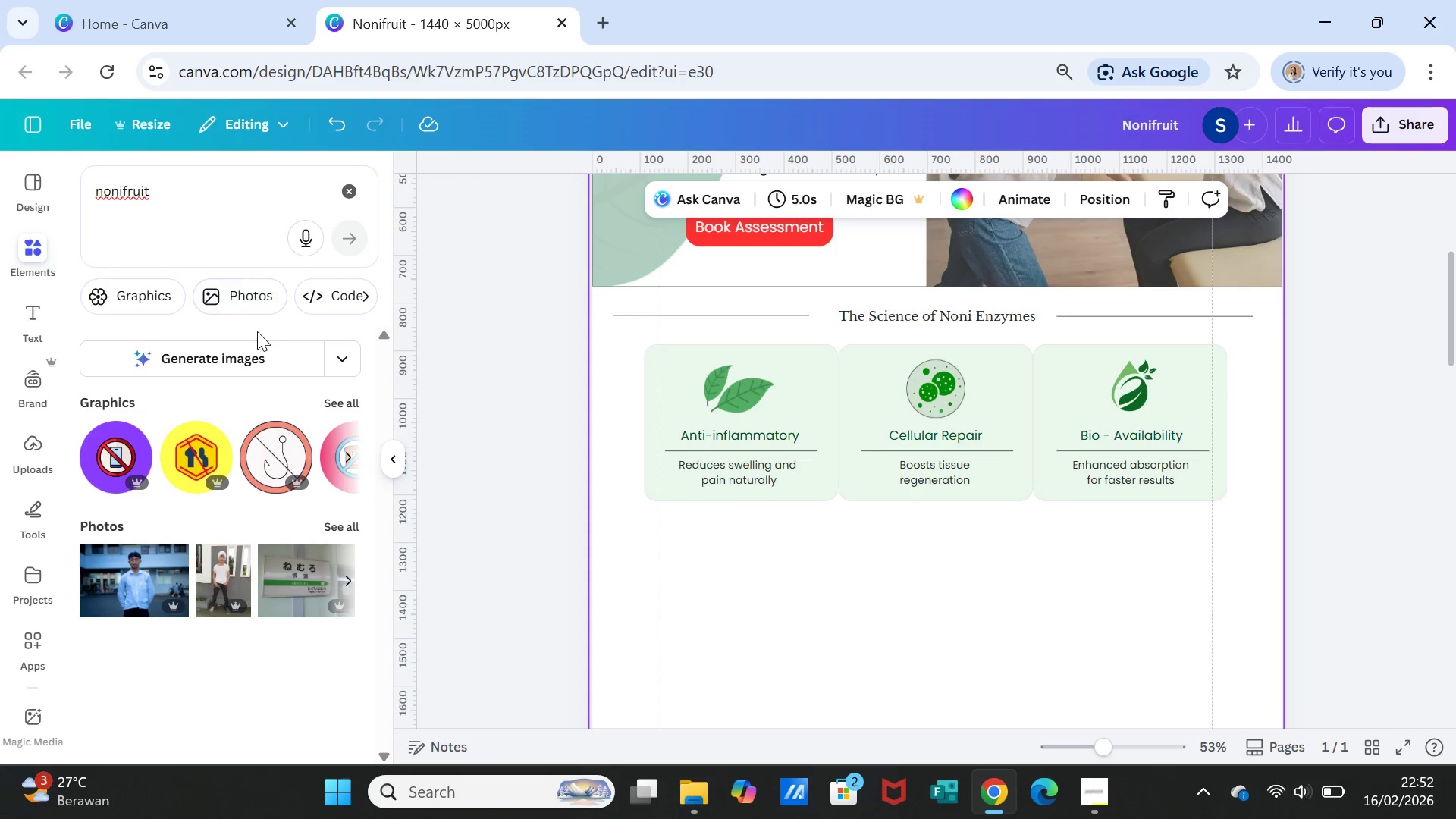 
left_click([247, 304])
 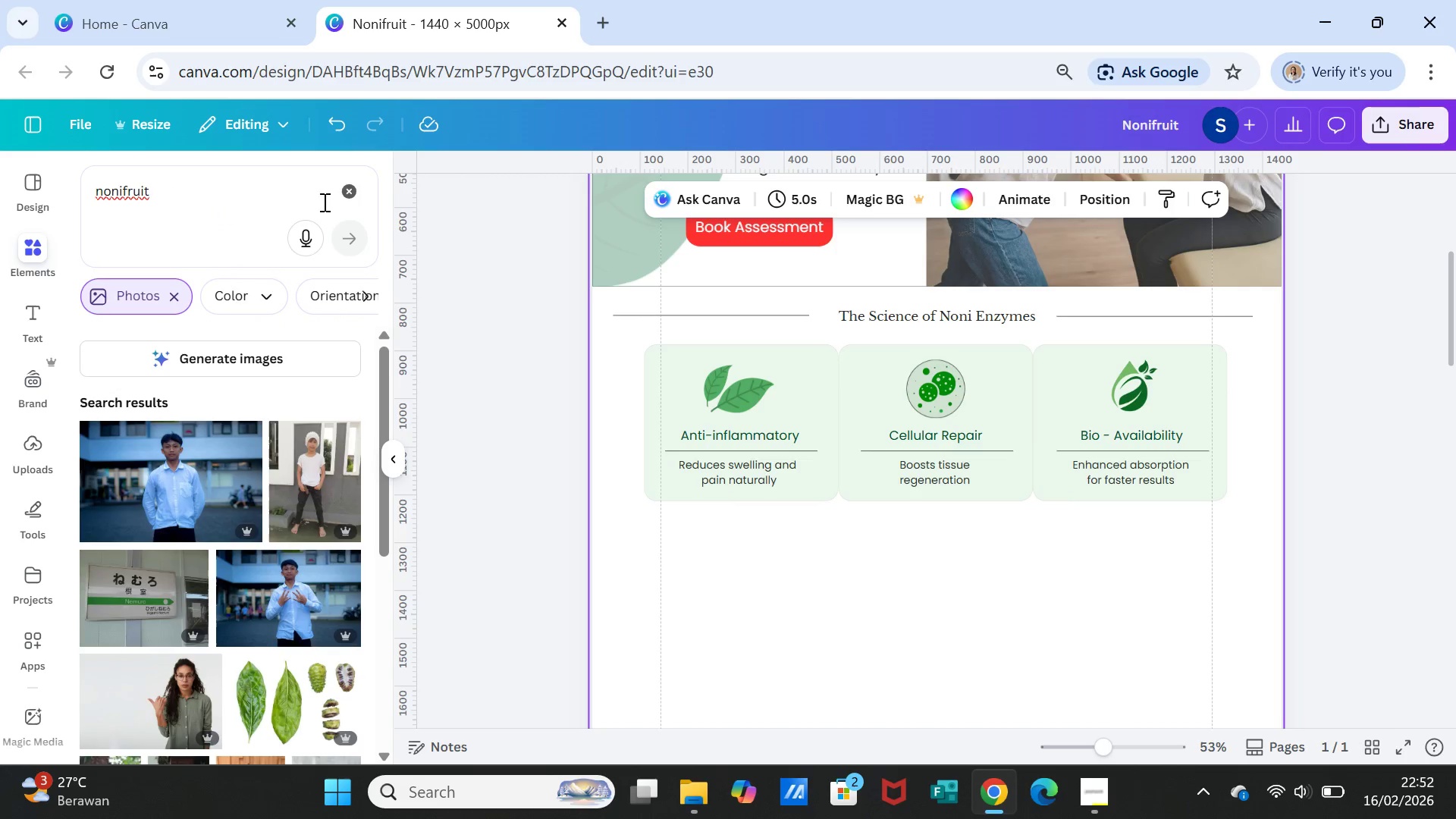 
left_click([347, 185])
 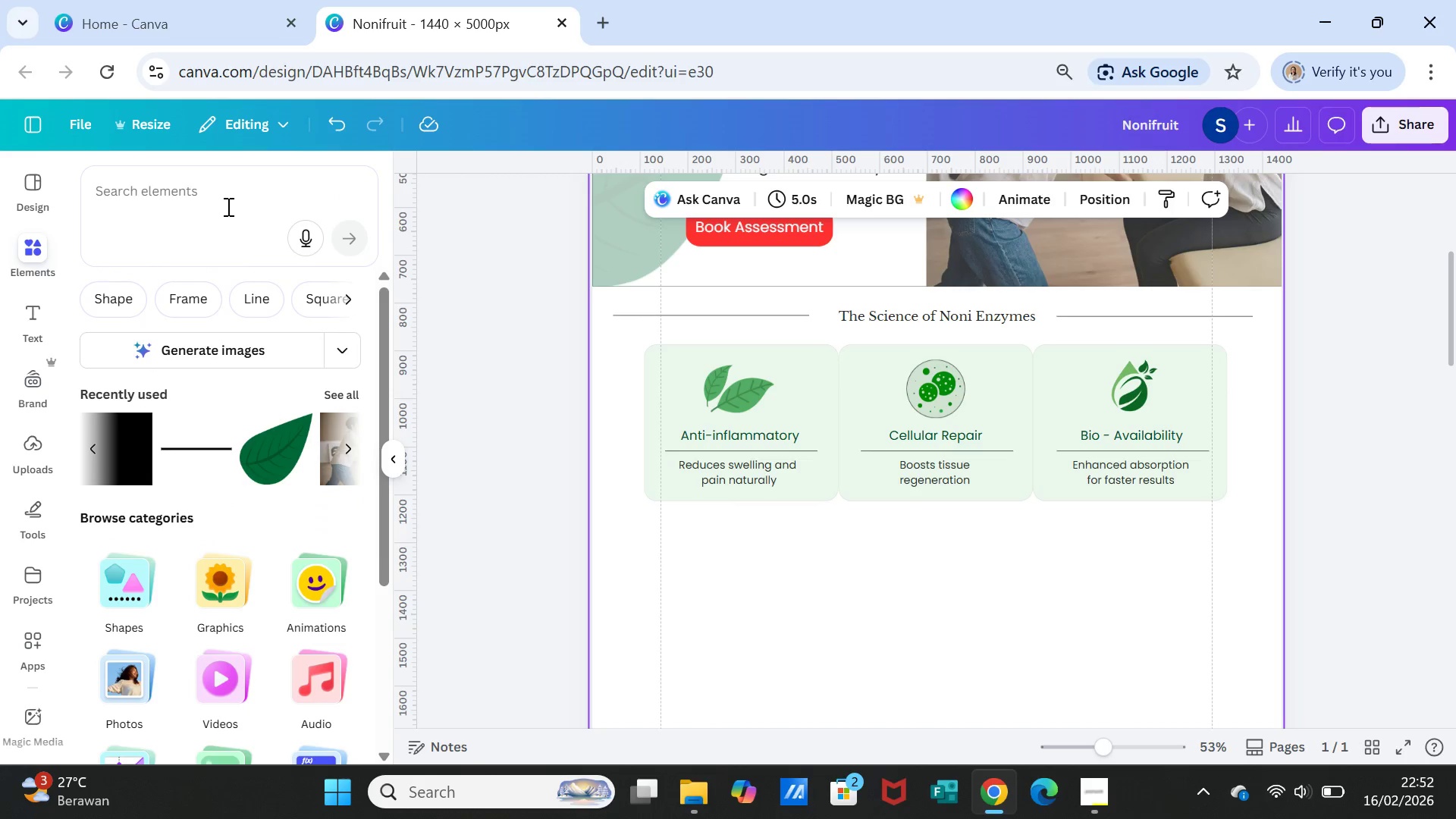 
left_click([227, 203])
 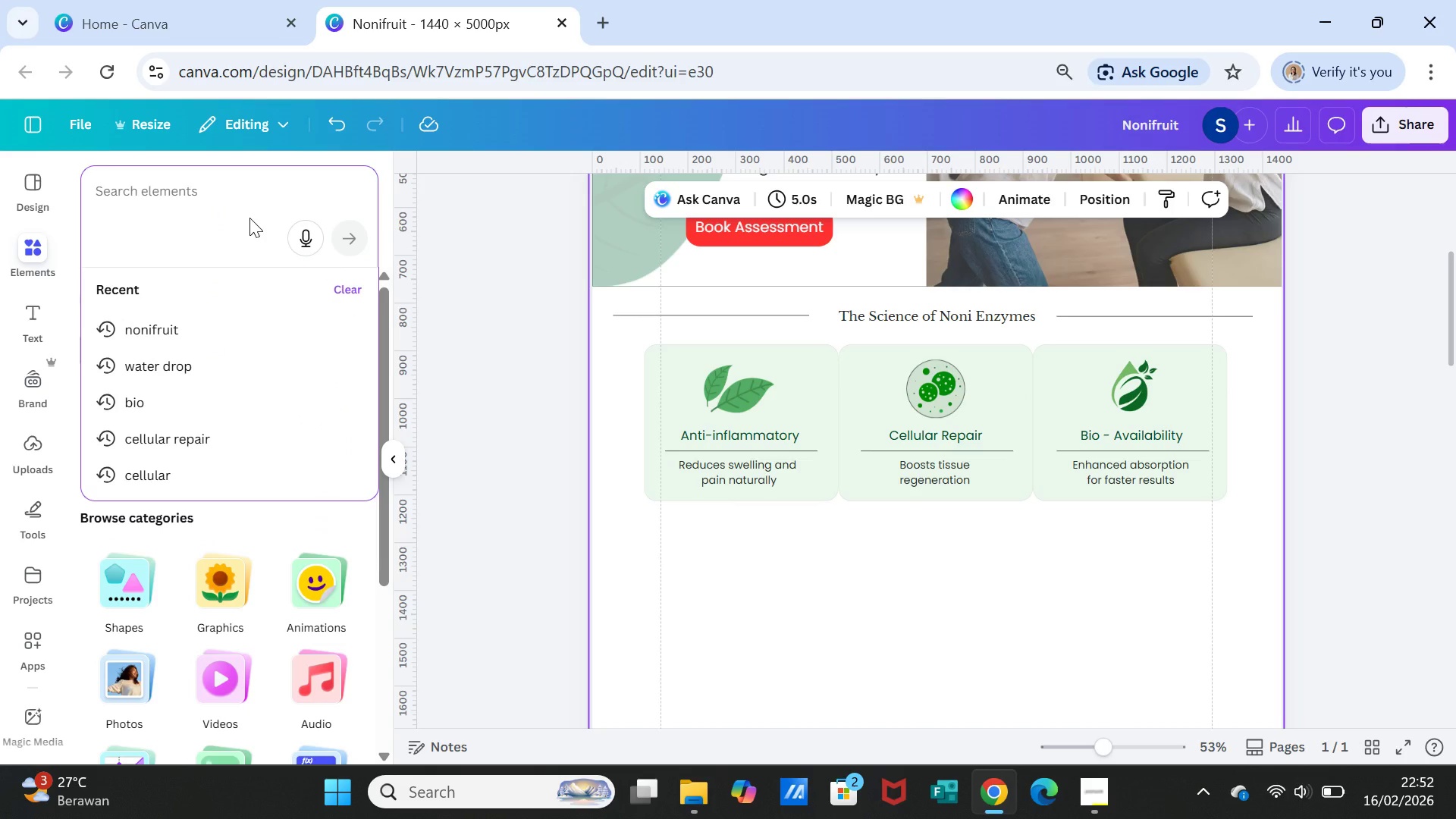 
type(noni)
 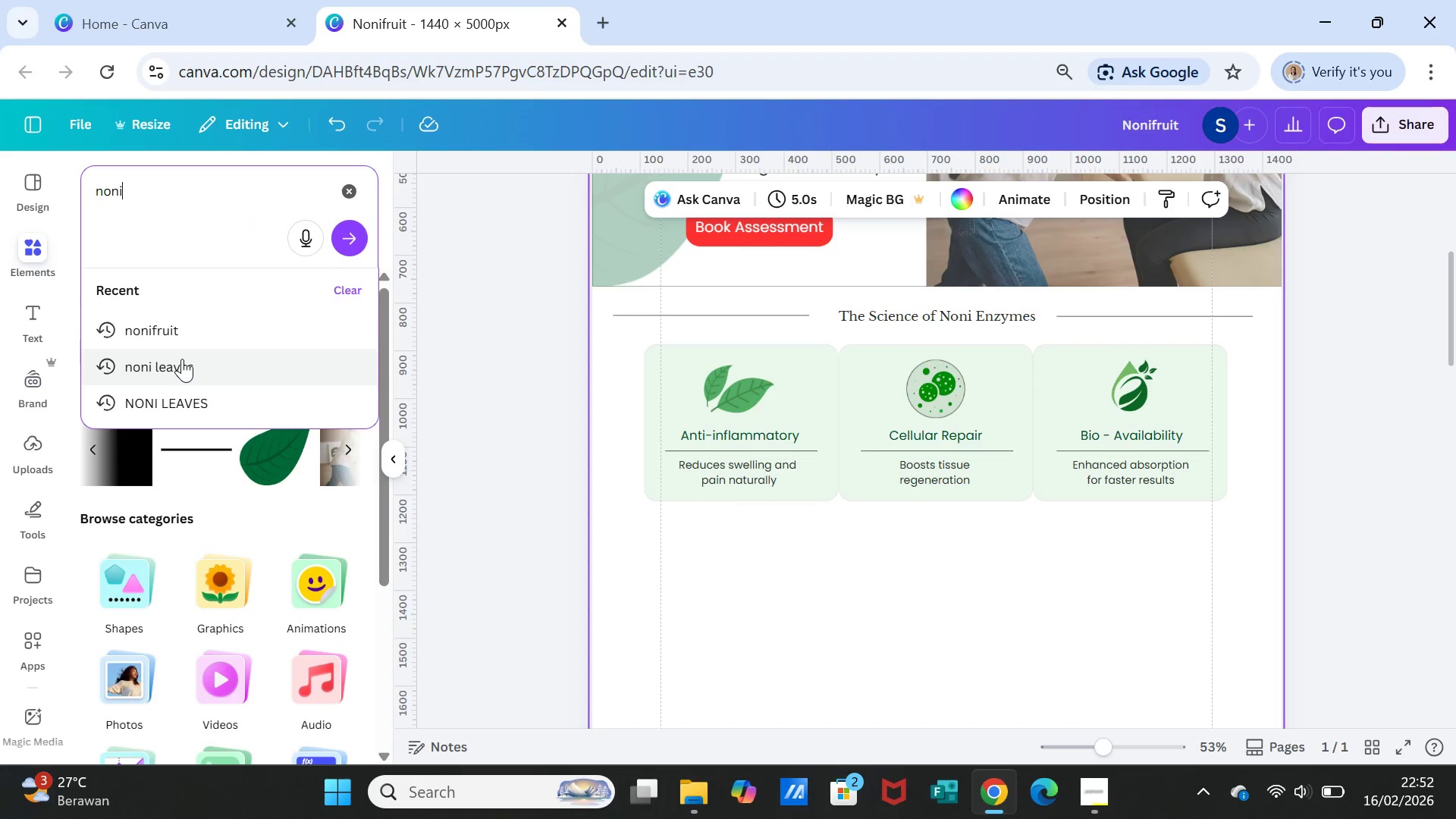 
left_click([182, 359])
 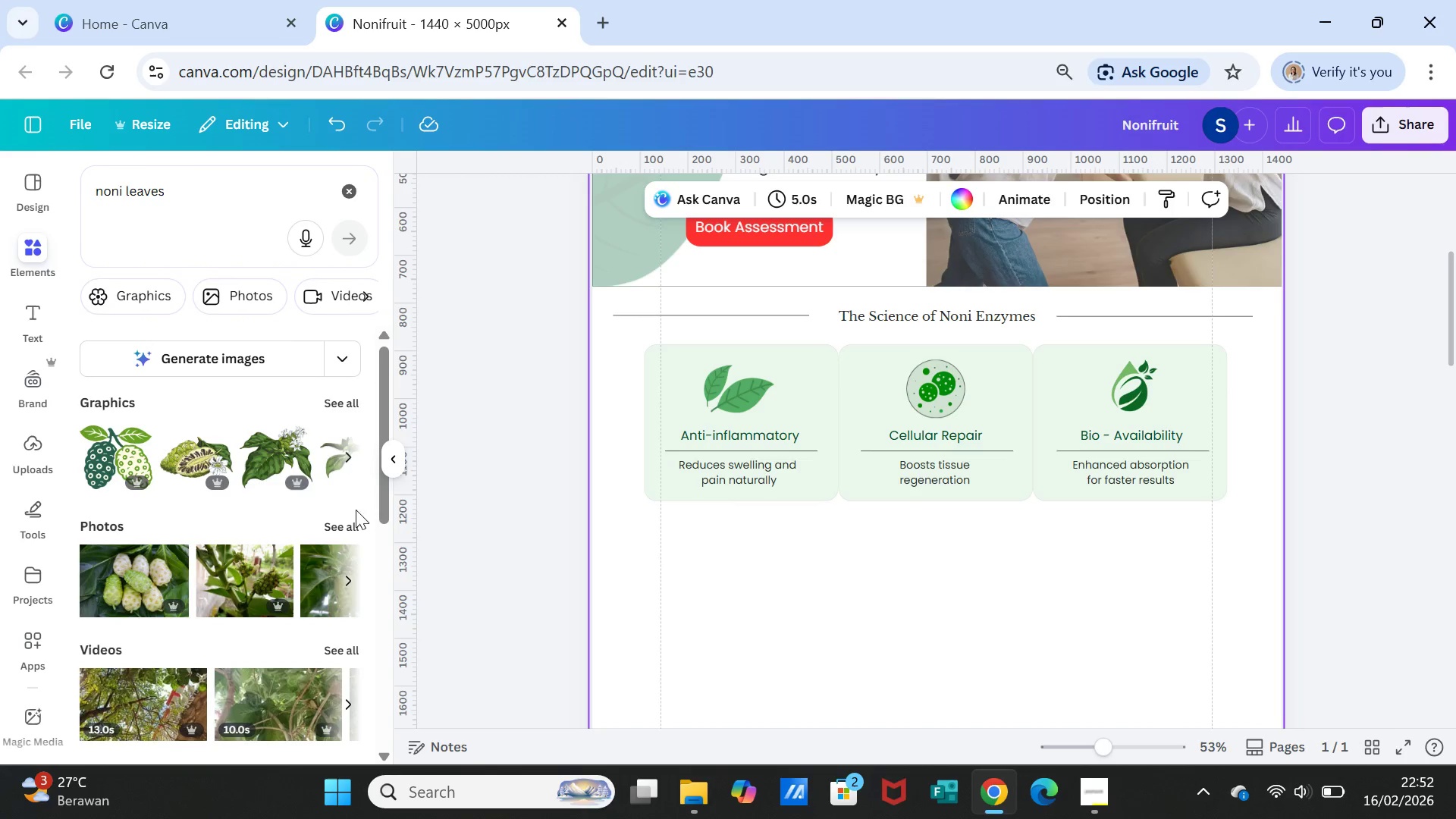 
left_click([348, 519])
 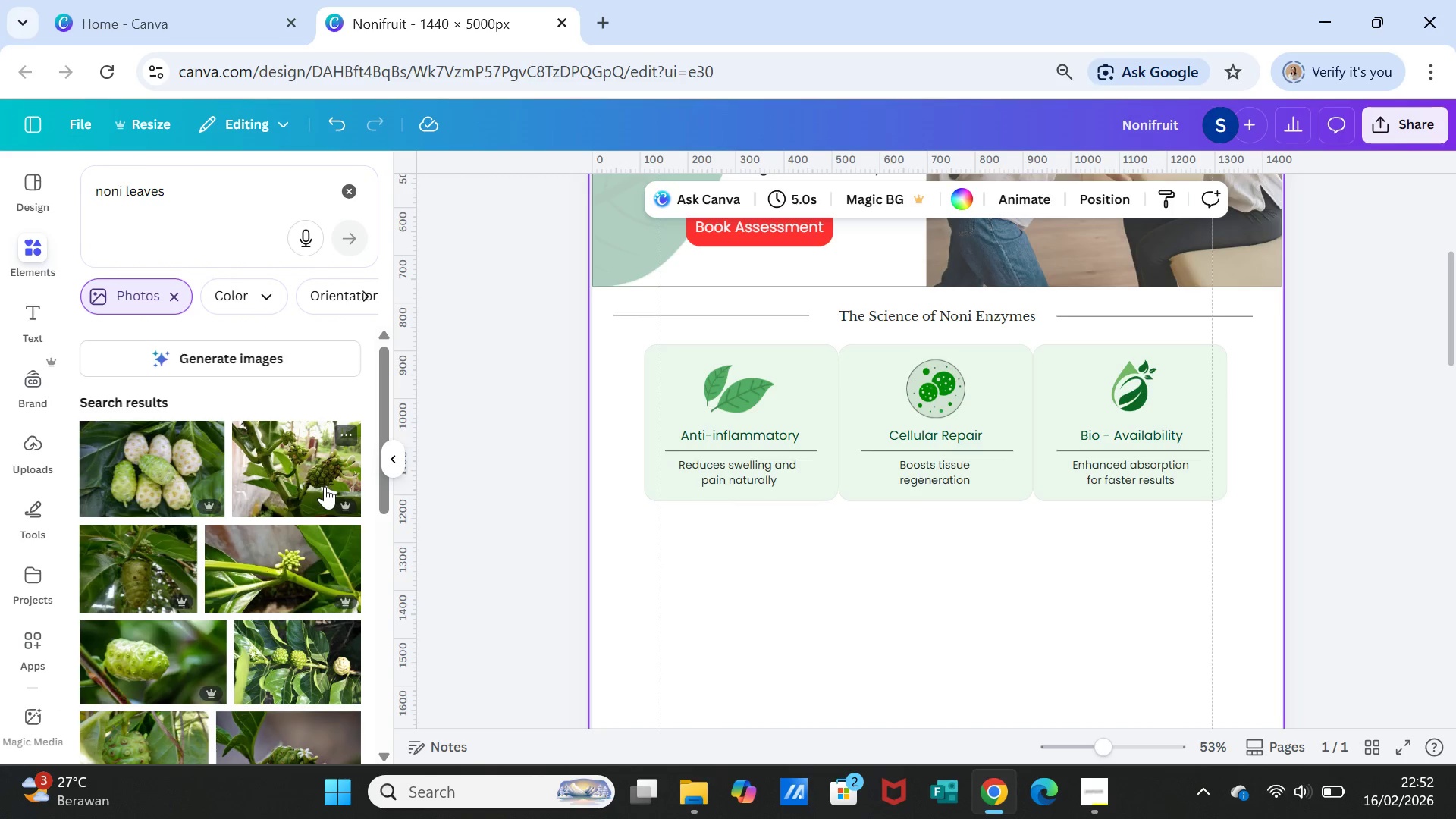 
scroll: coordinate [325, 486], scroll_direction: down, amount: 14.0
 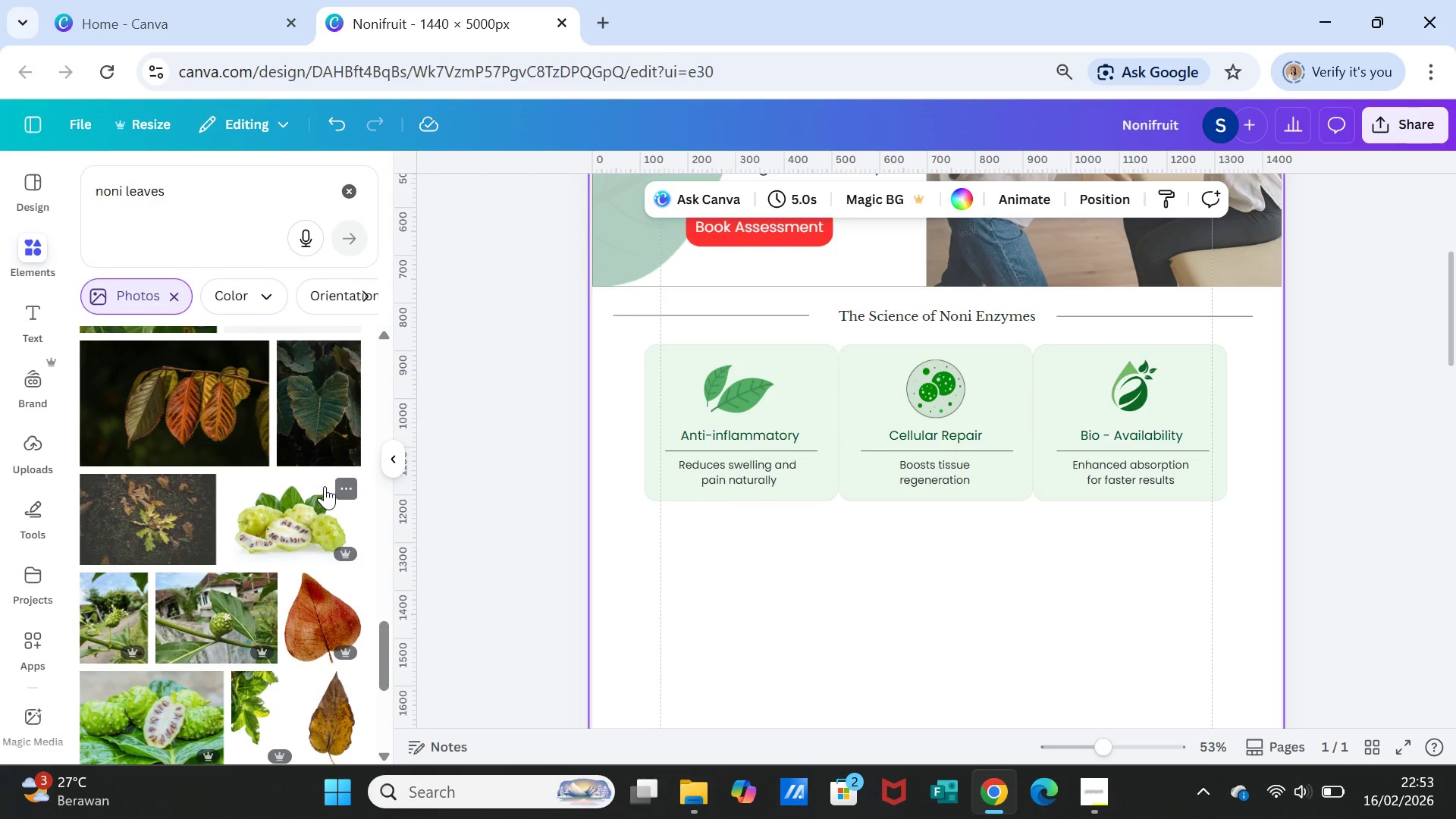 
scroll: coordinate [293, 581], scroll_direction: down, amount: 7.0
 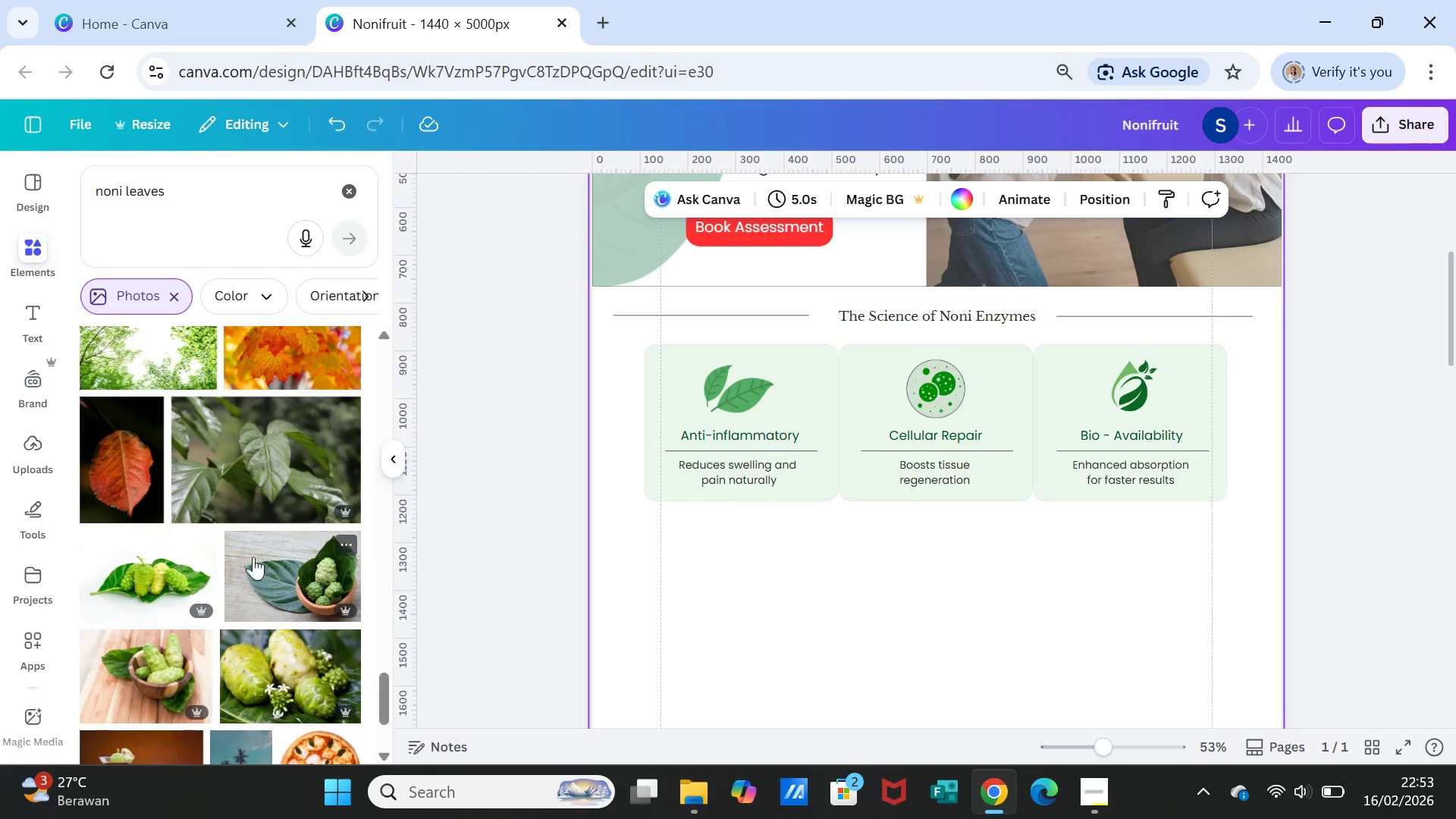 
left_click([156, 558])
 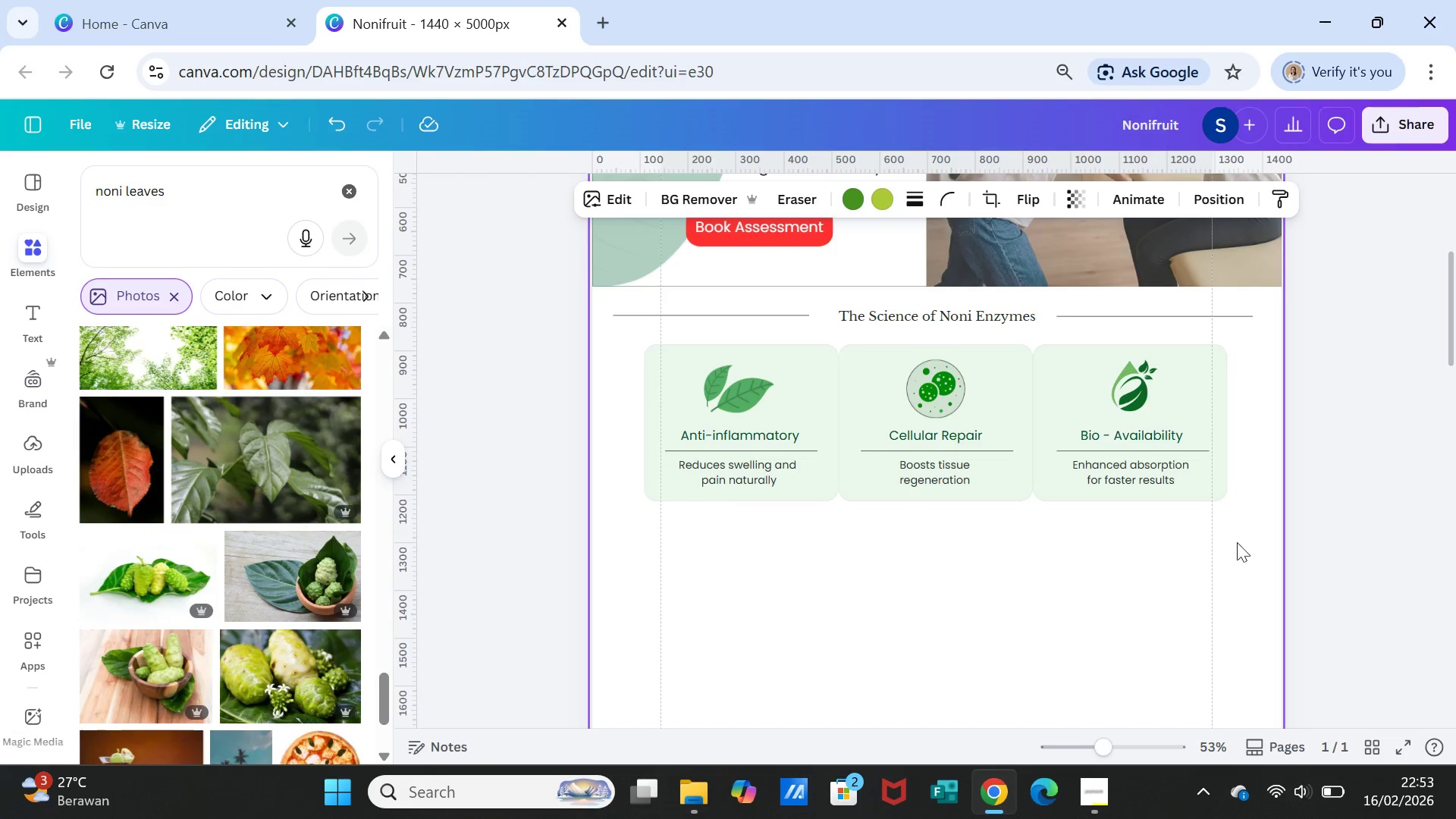 
scroll: coordinate [1090, 567], scroll_direction: down, amount: 5.0
 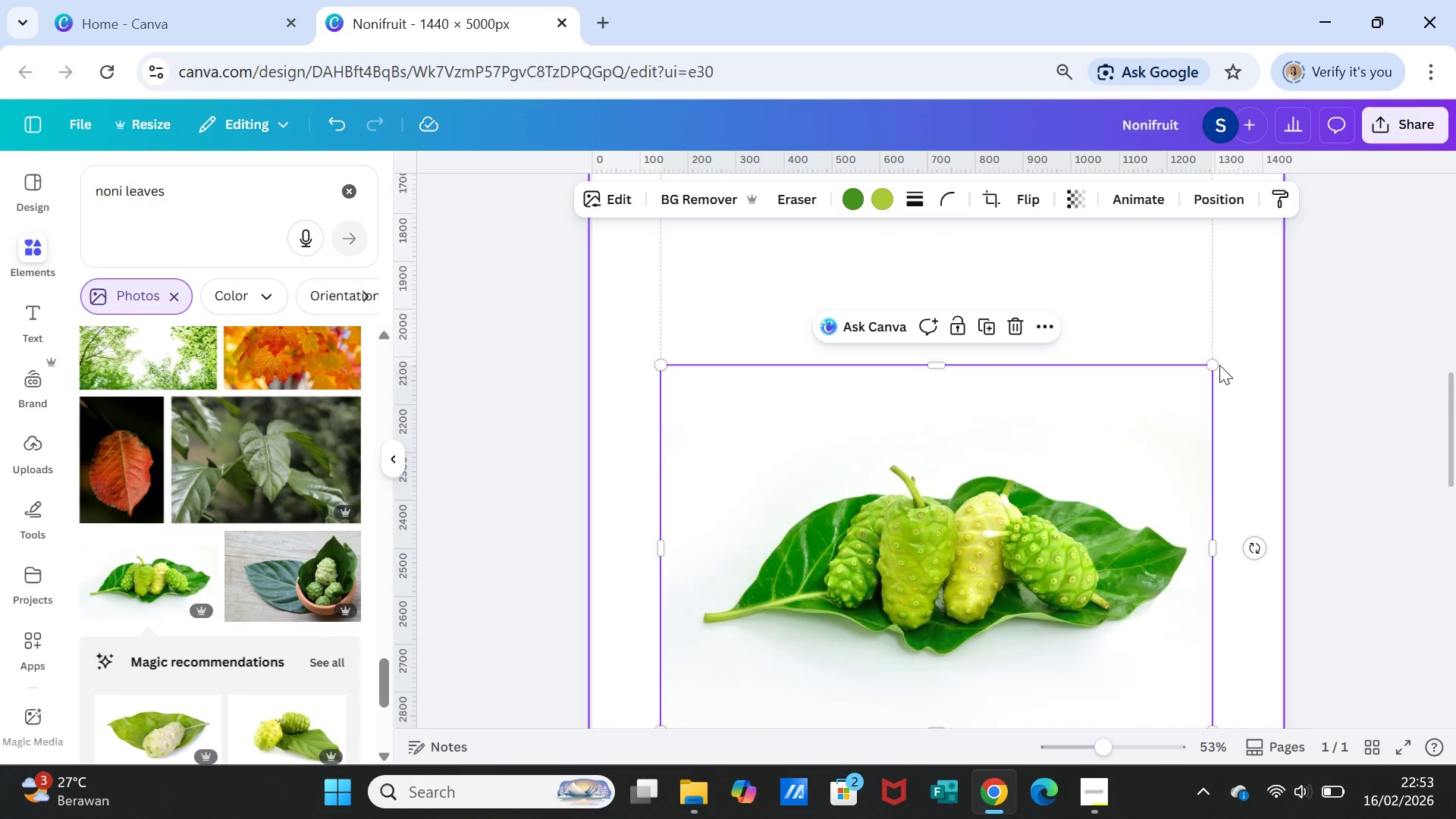 
left_click_drag(start_coordinate=[1218, 365], to_coordinate=[913, 623])
 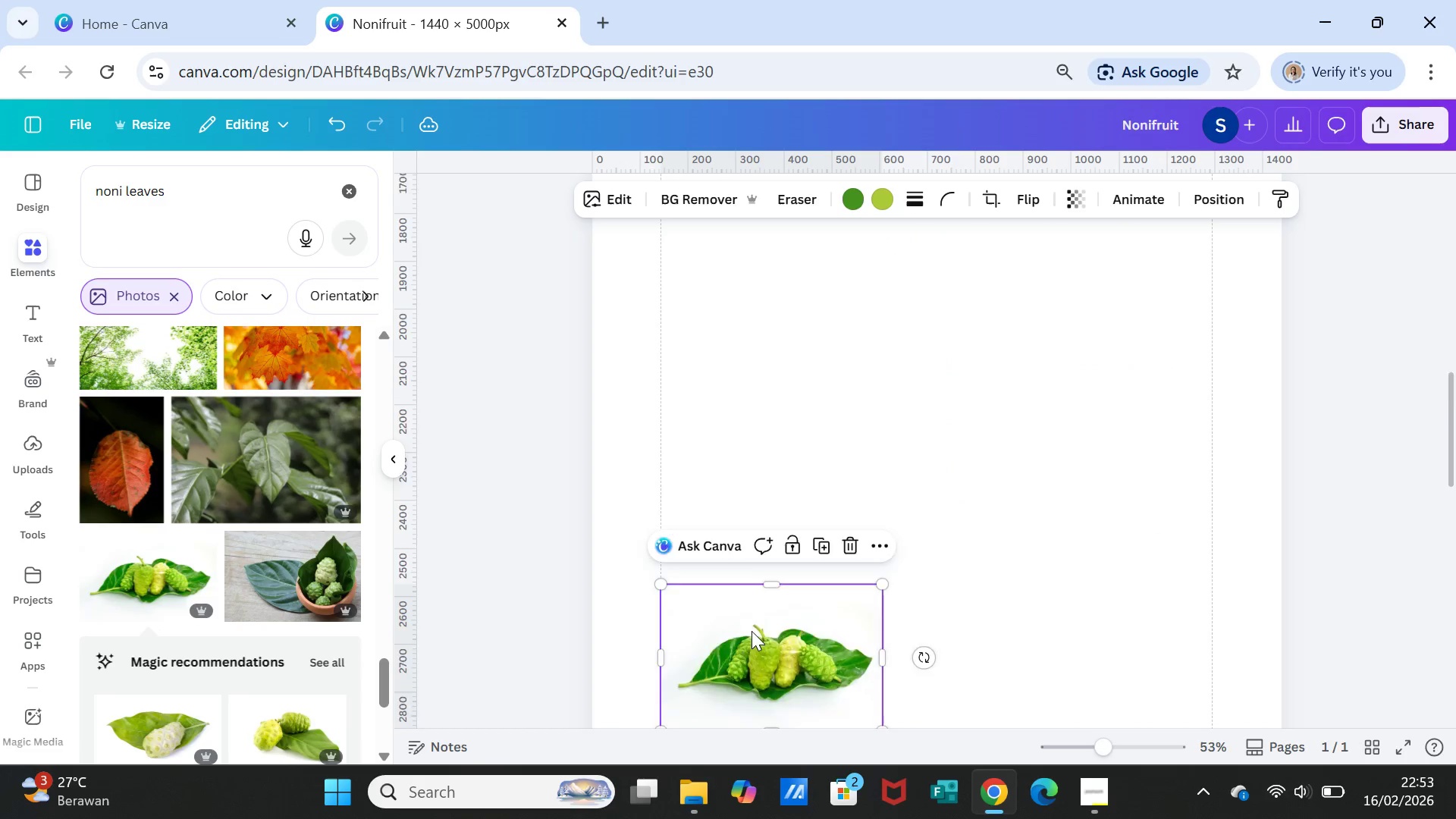 
scroll: coordinate [752, 631], scroll_direction: down, amount: 1.0
 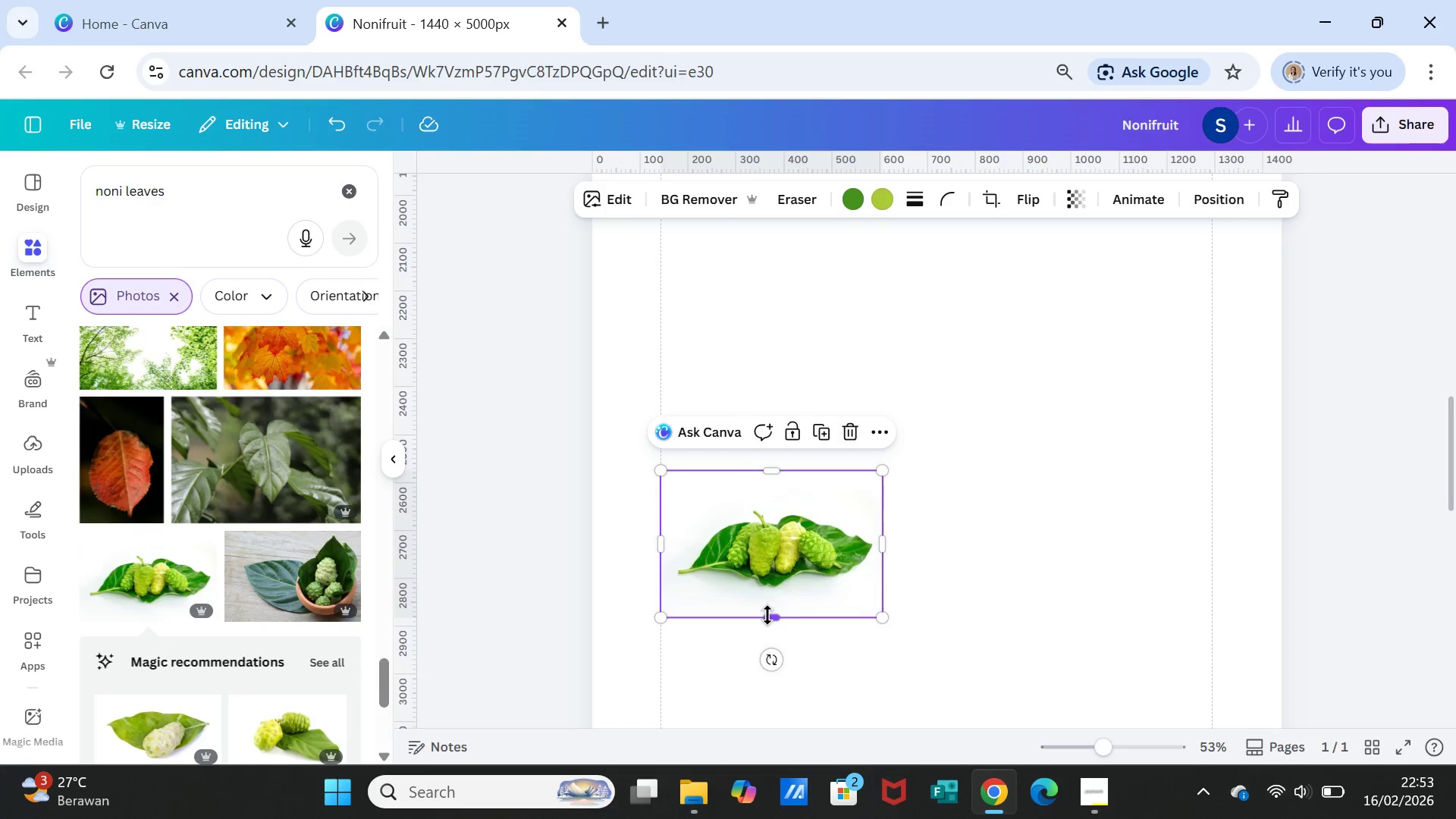 
left_click_drag(start_coordinate=[769, 615], to_coordinate=[770, 589])
 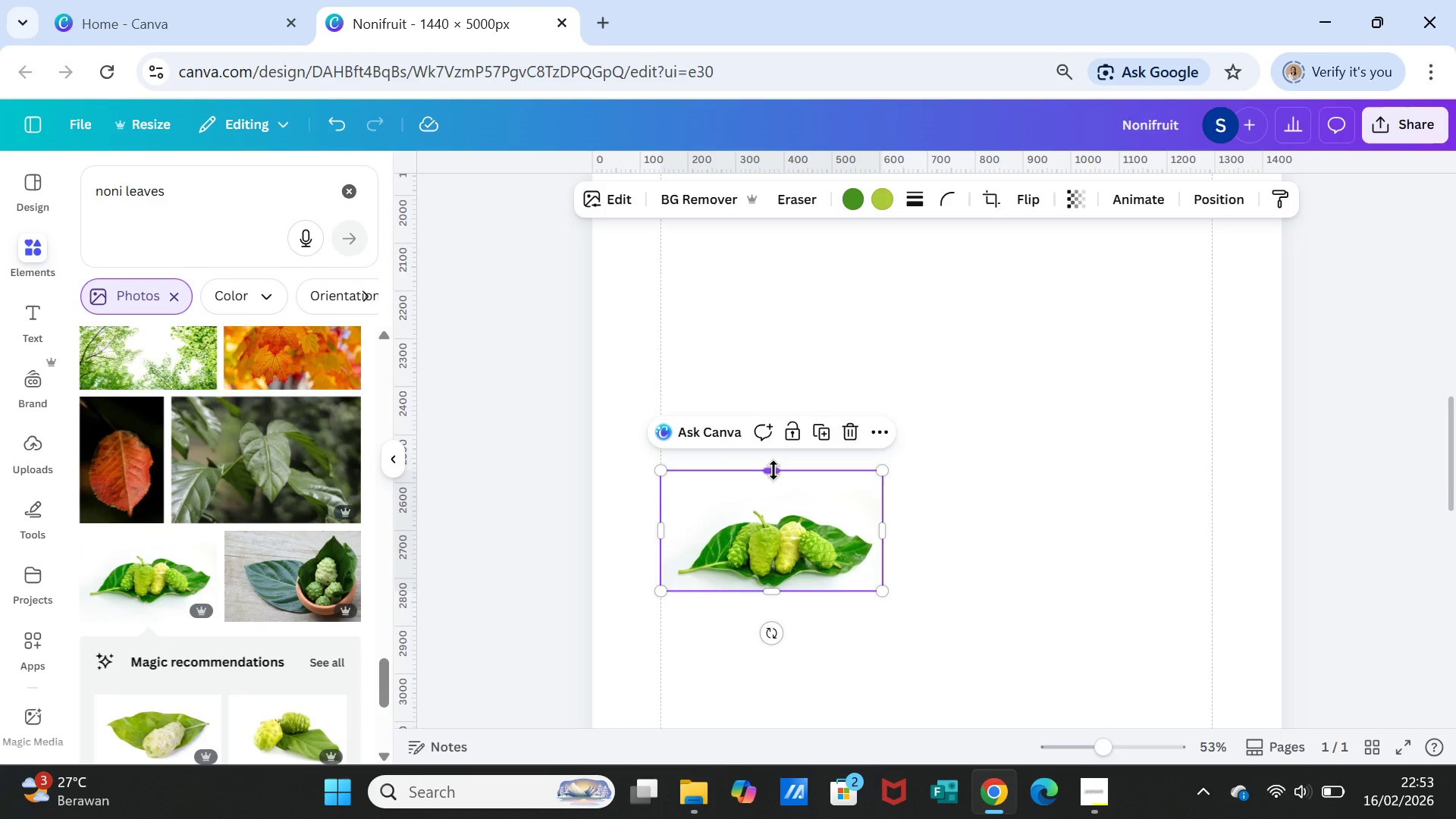 
left_click_drag(start_coordinate=[772, 467], to_coordinate=[780, 498])
 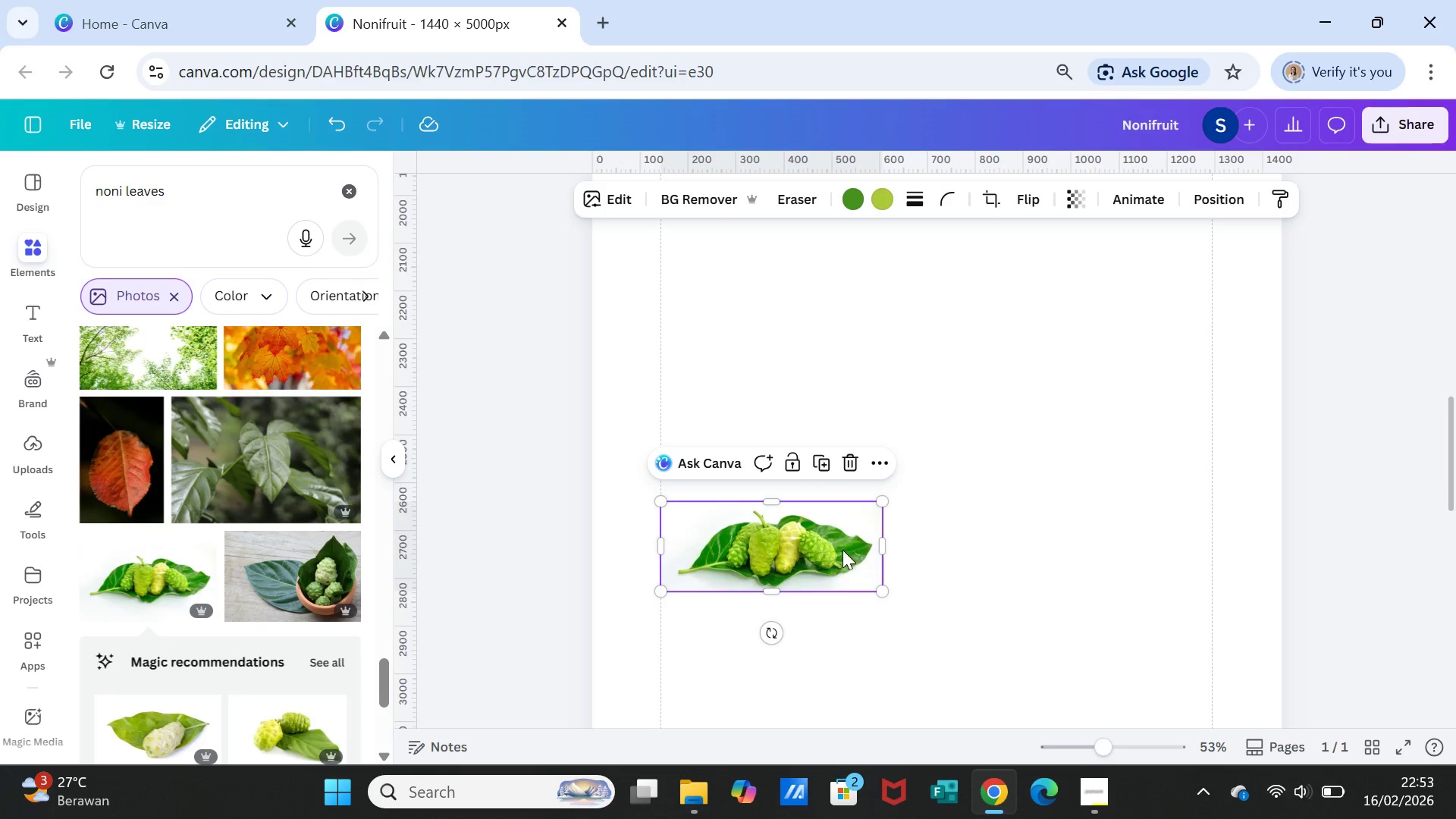 
left_click_drag(start_coordinate=[843, 550], to_coordinate=[1006, 315])
 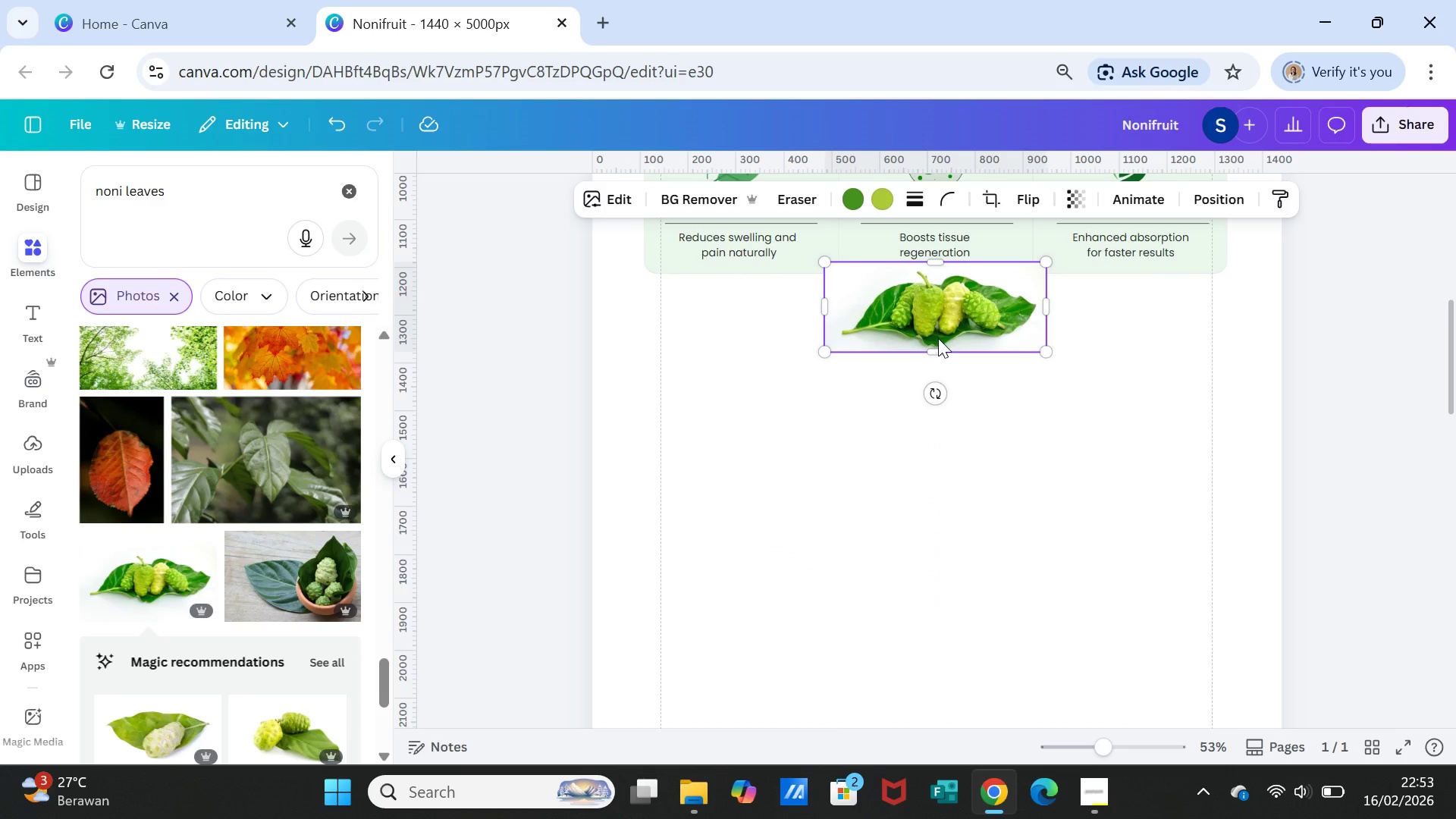 
scroll: coordinate [1023, 349], scroll_direction: up, amount: 4.0
 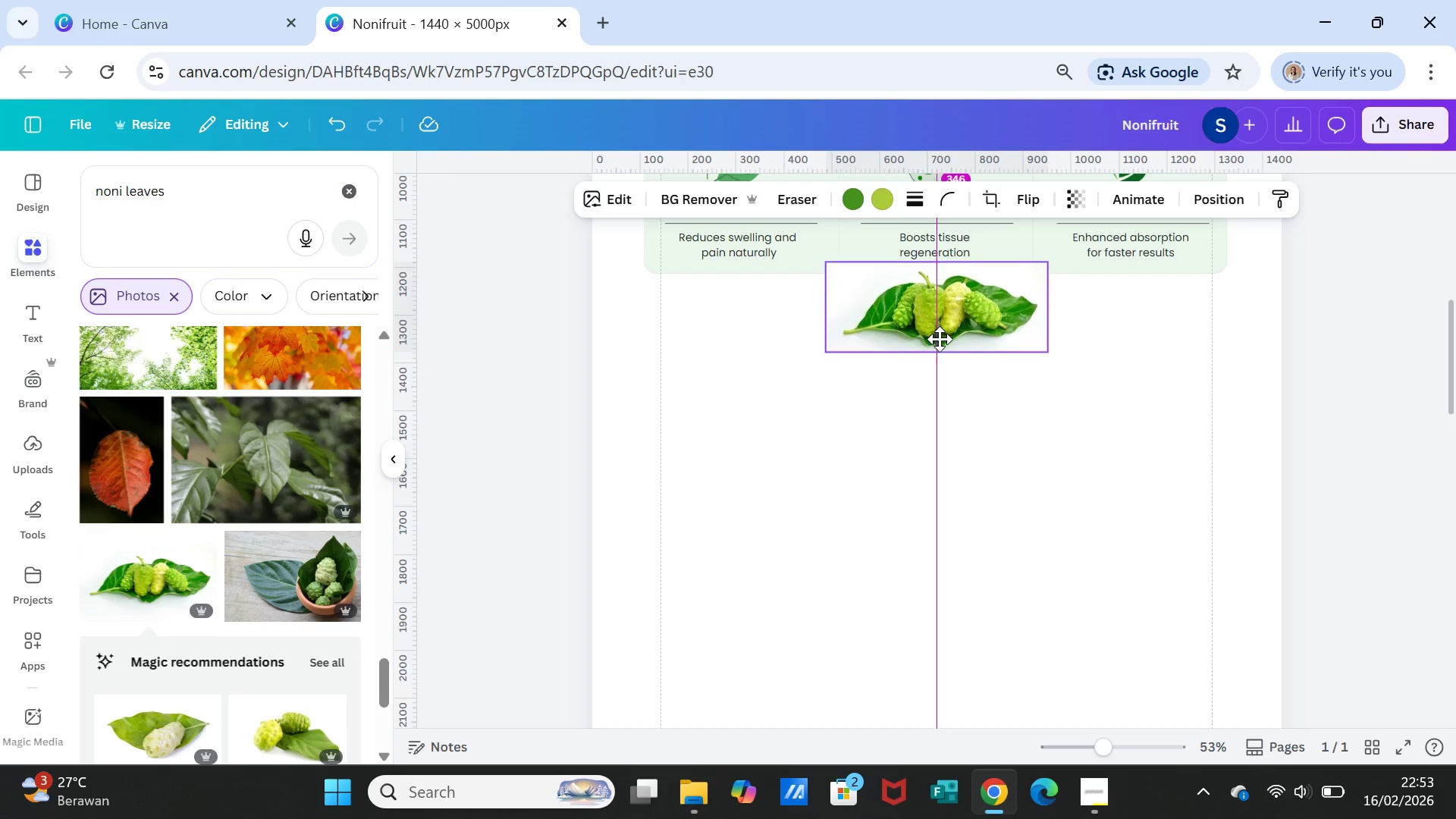 
left_click_drag(start_coordinate=[823, 304], to_coordinate=[650, 314])
 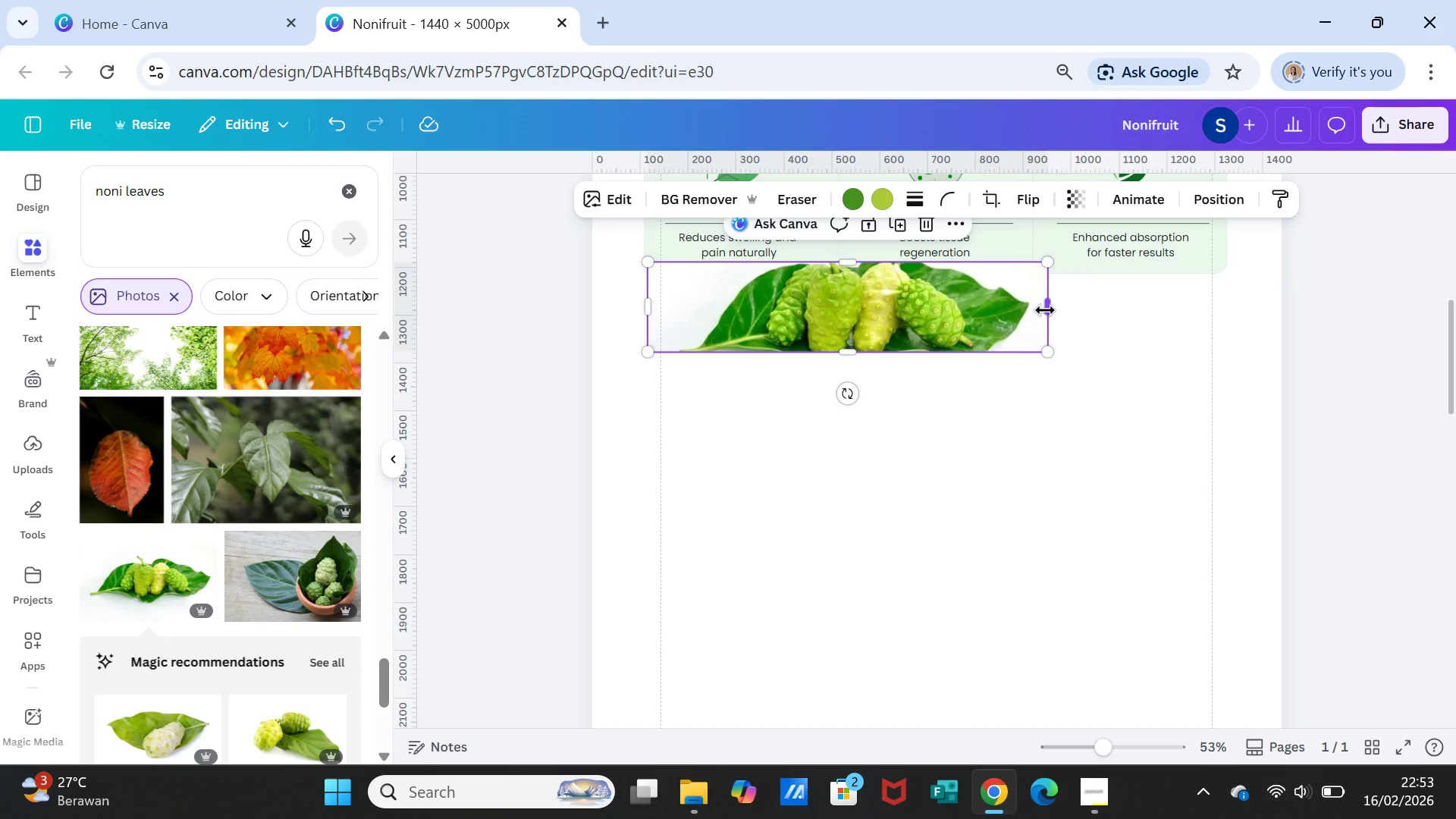 
left_click_drag(start_coordinate=[1046, 310], to_coordinate=[1223, 322])
 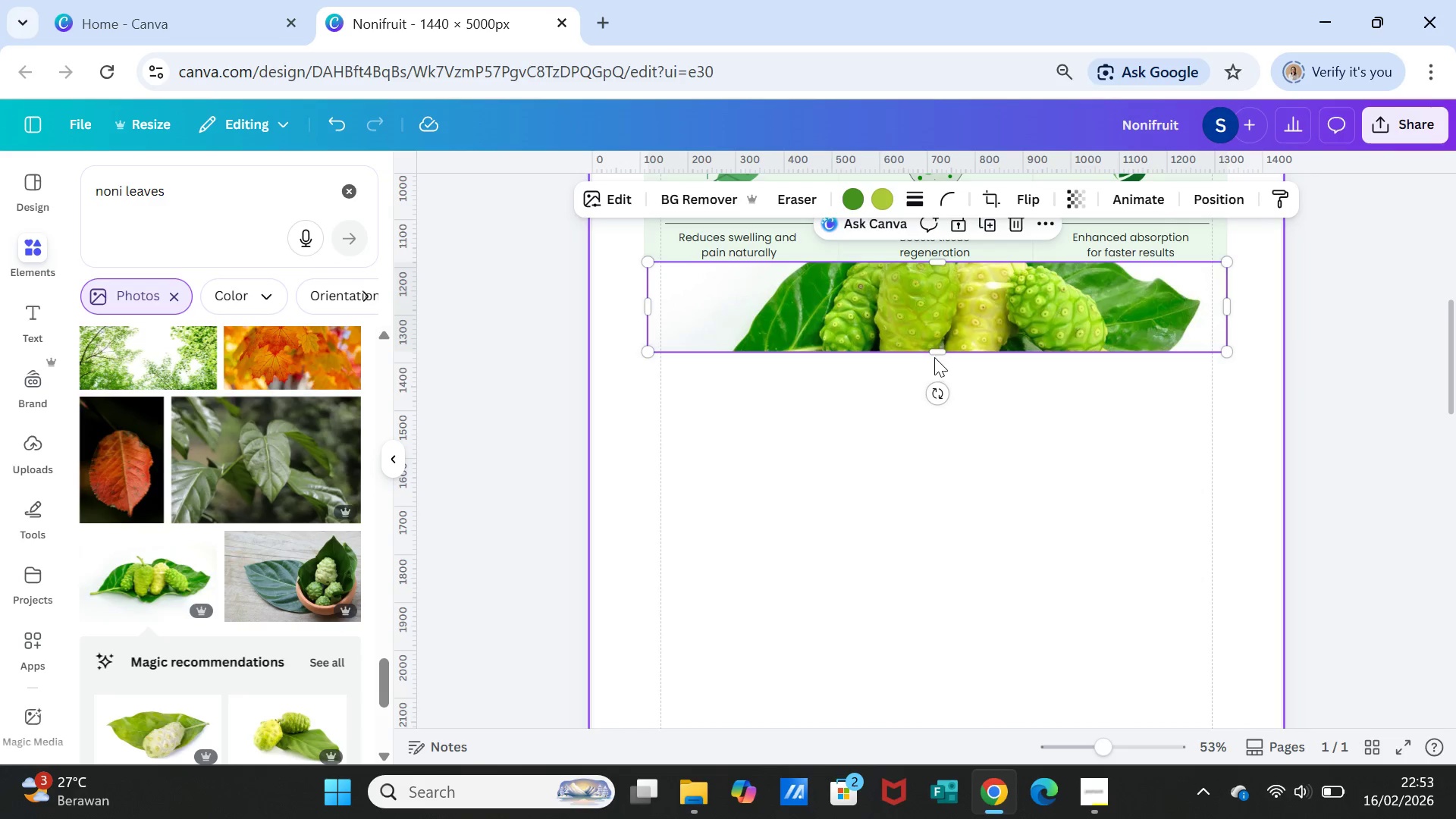 
left_click_drag(start_coordinate=[935, 352], to_coordinate=[939, 365])
 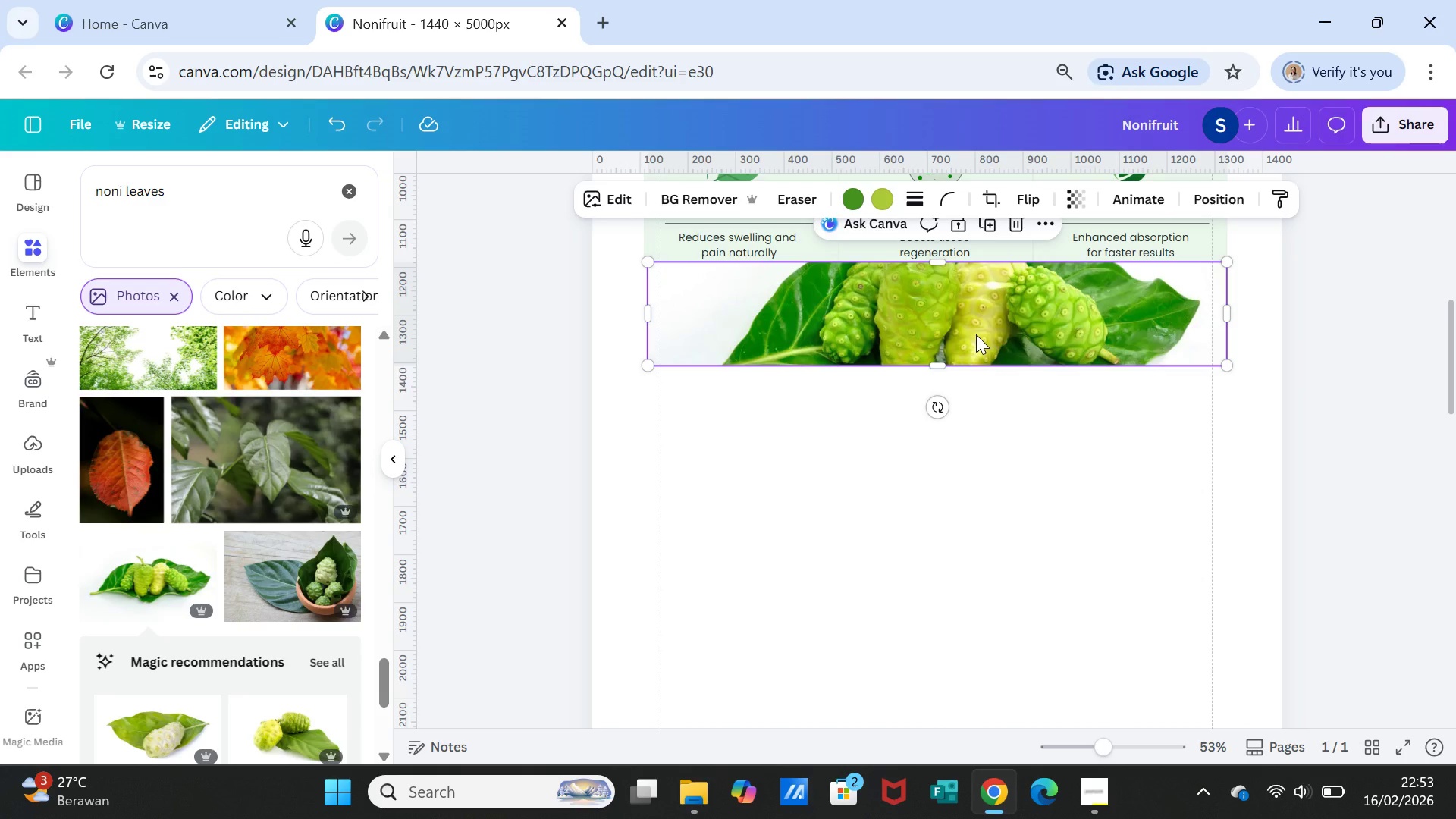 
double_click([976, 334])
 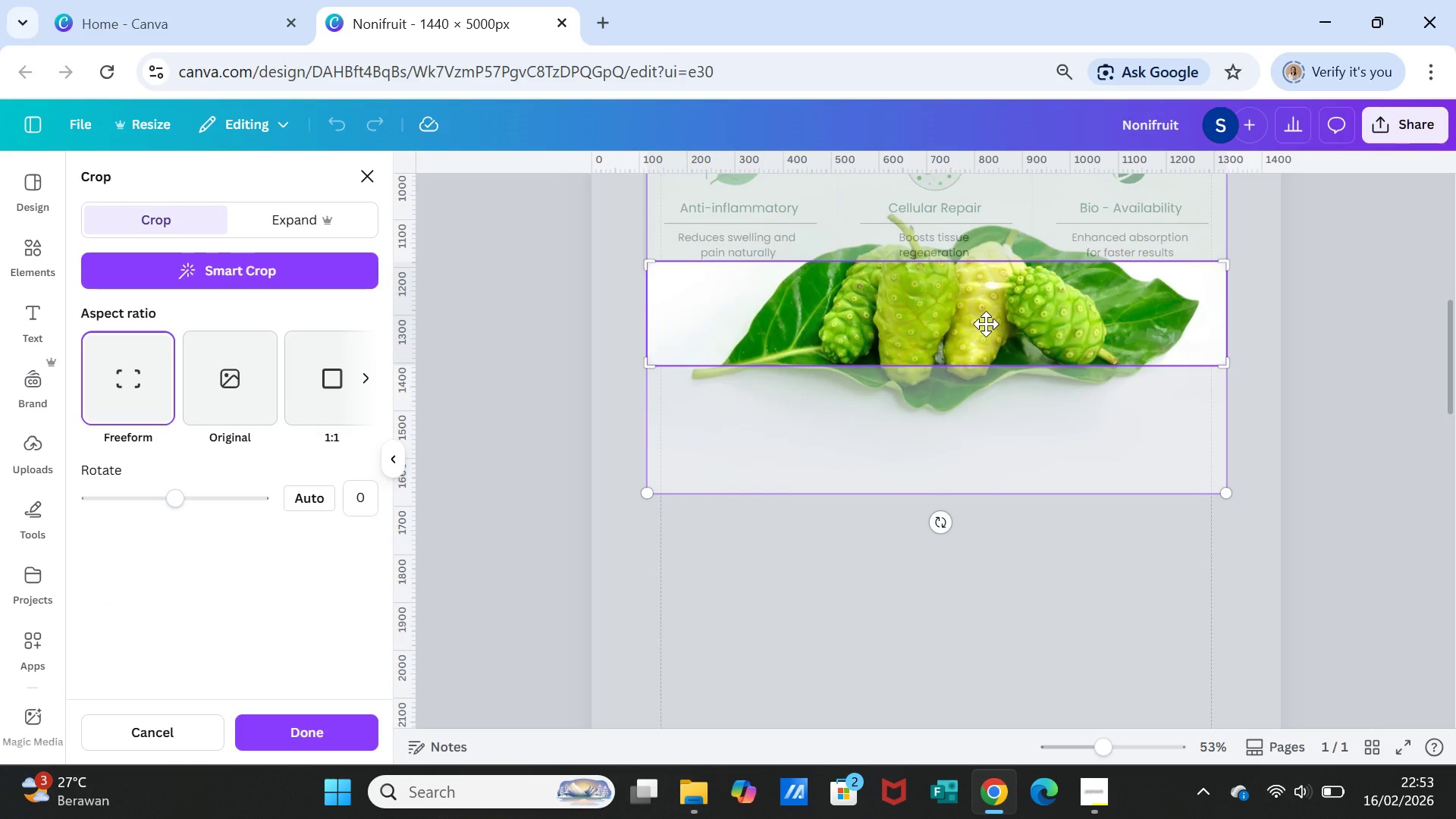 
left_click_drag(start_coordinate=[986, 324], to_coordinate=[999, 360])
 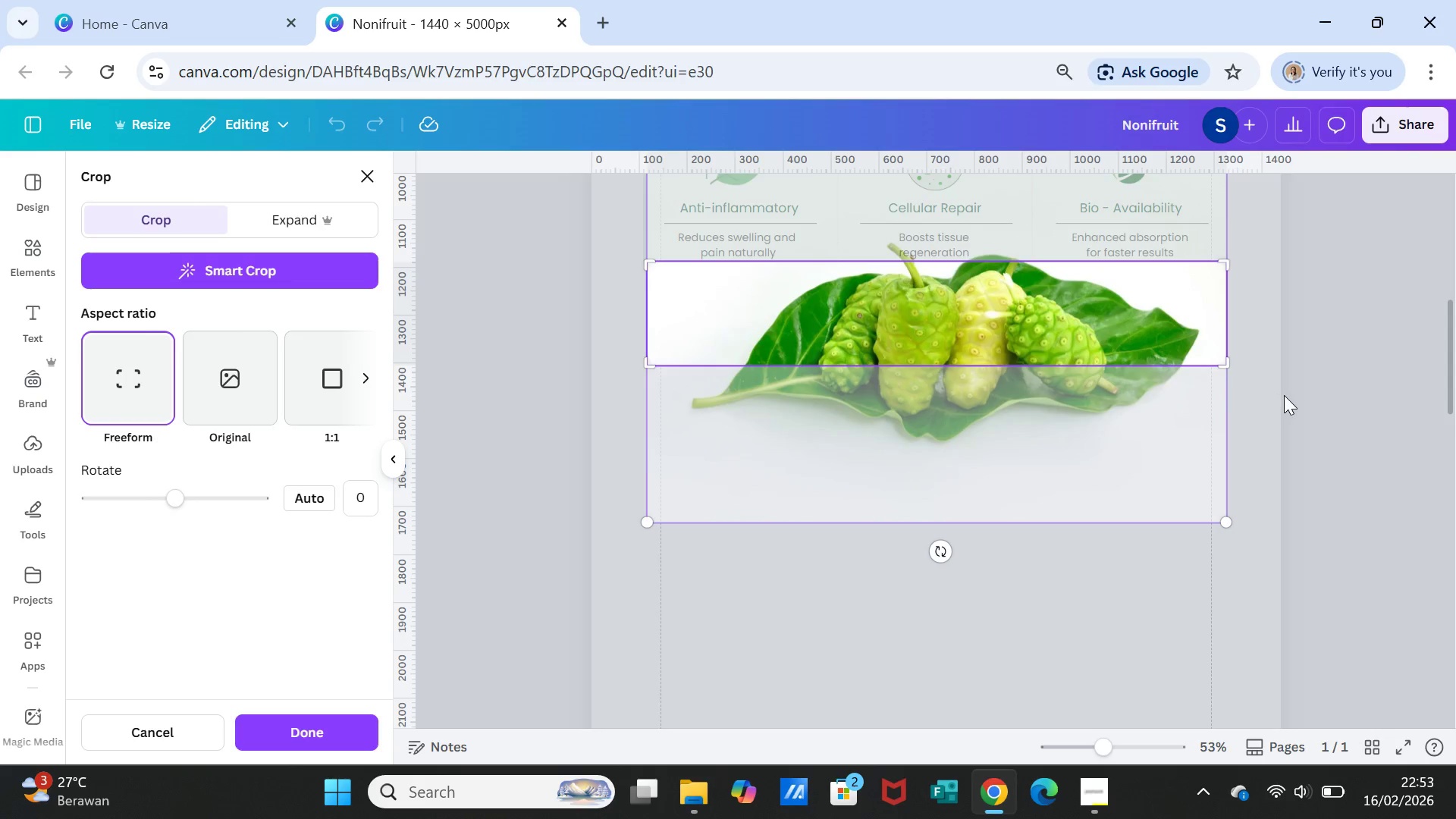 
left_click([1286, 396])
 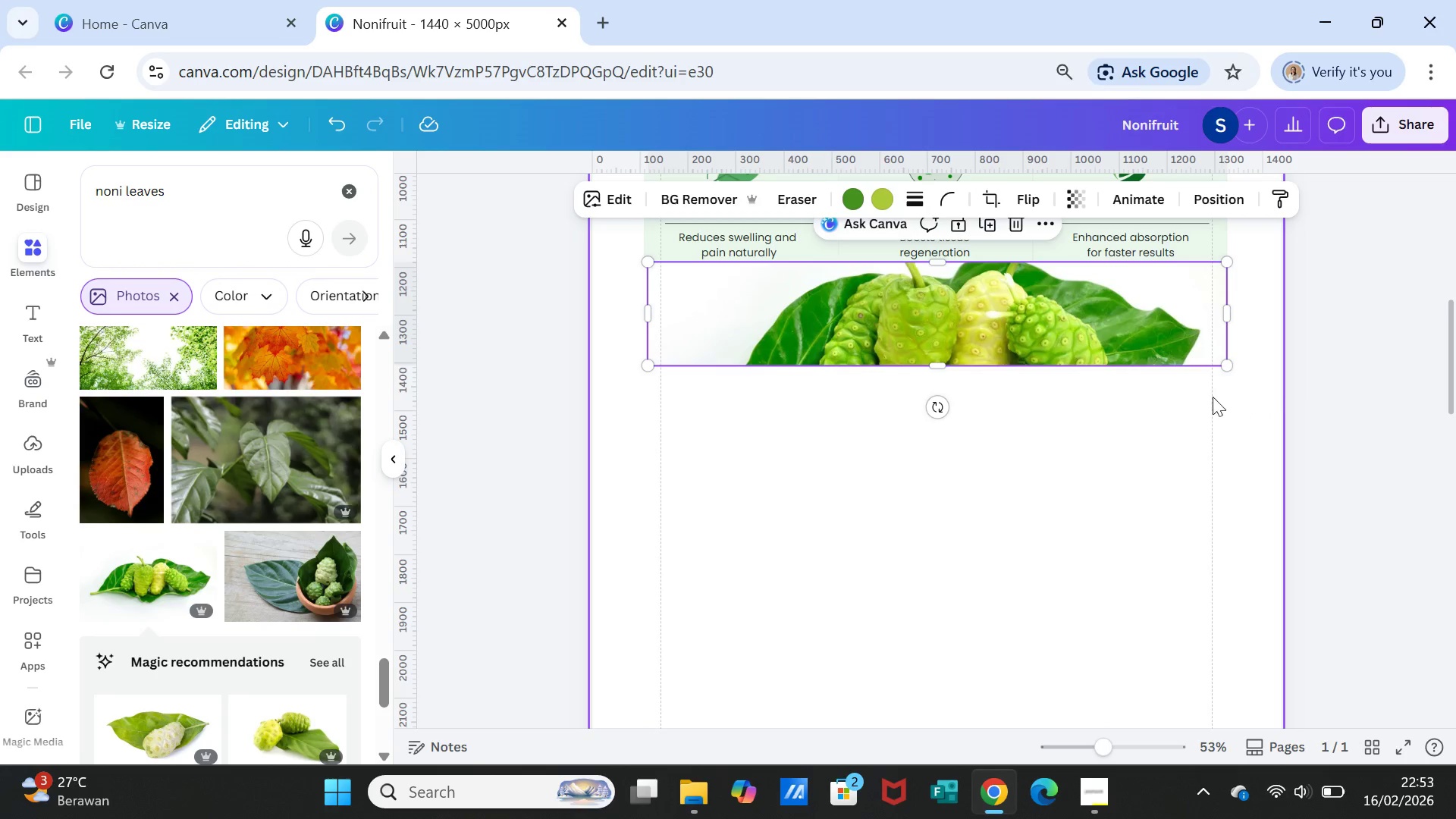 
left_click([1094, 445])
 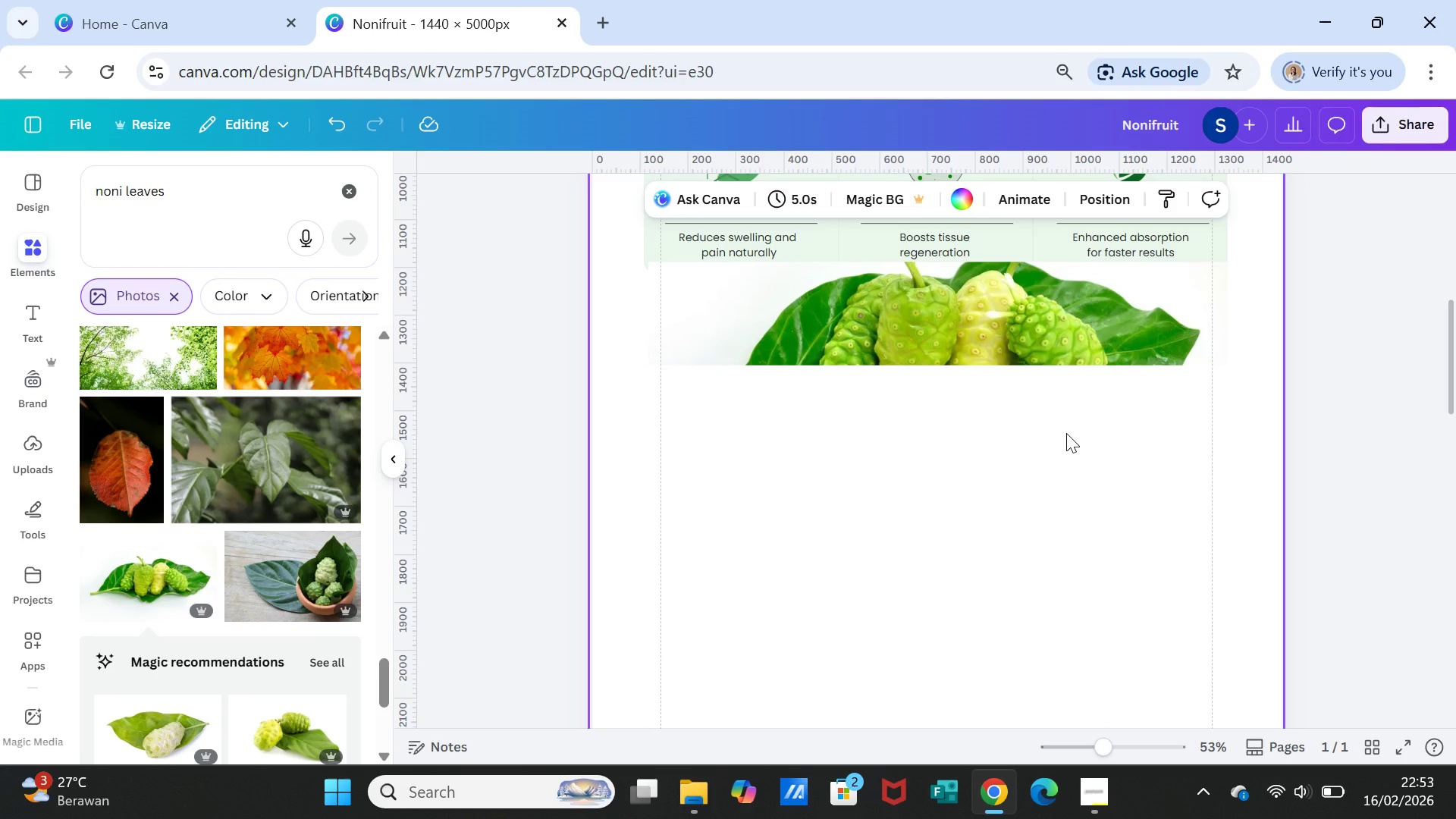 
wait(8.02)
 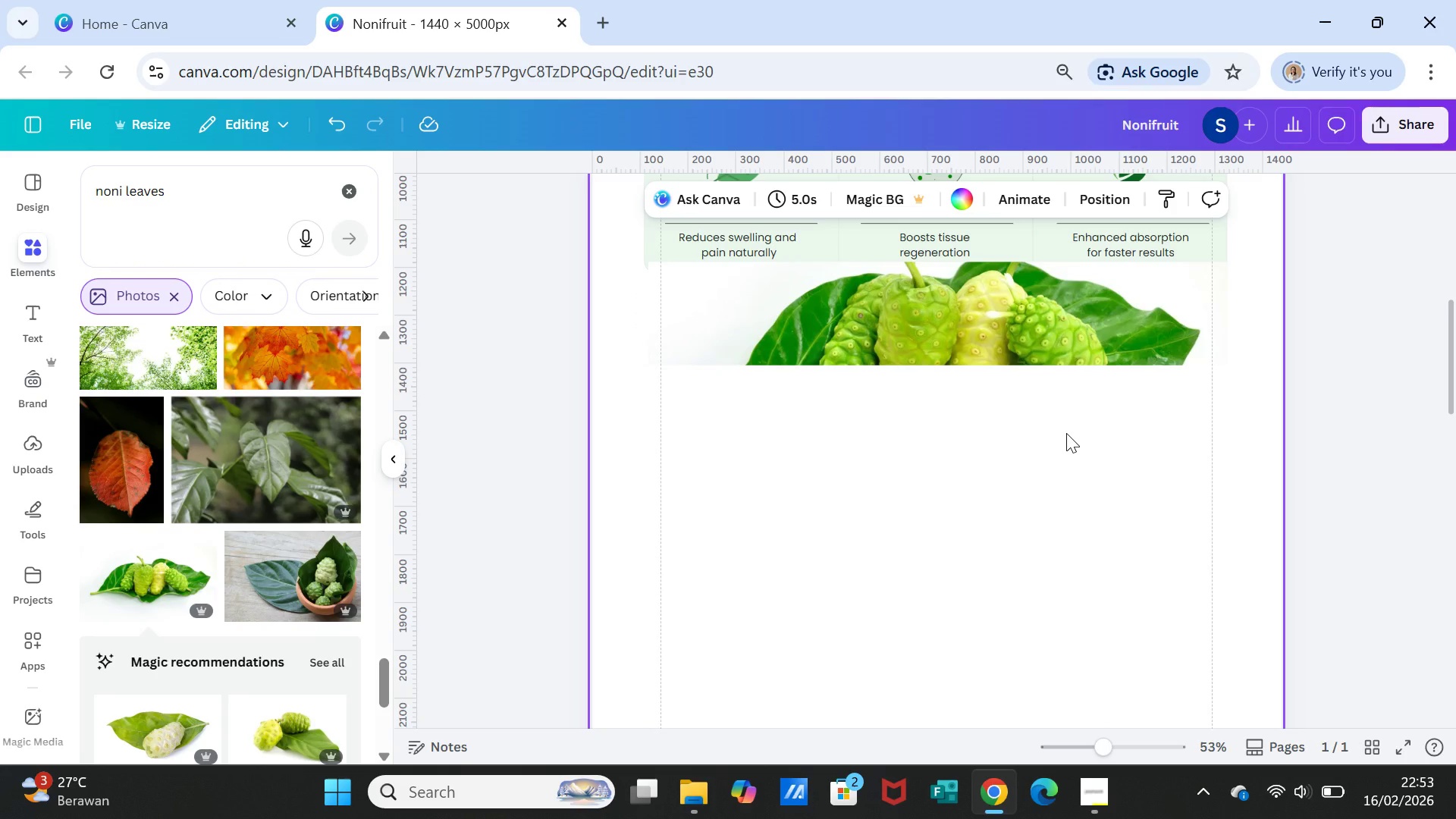 
double_click([1056, 326])
 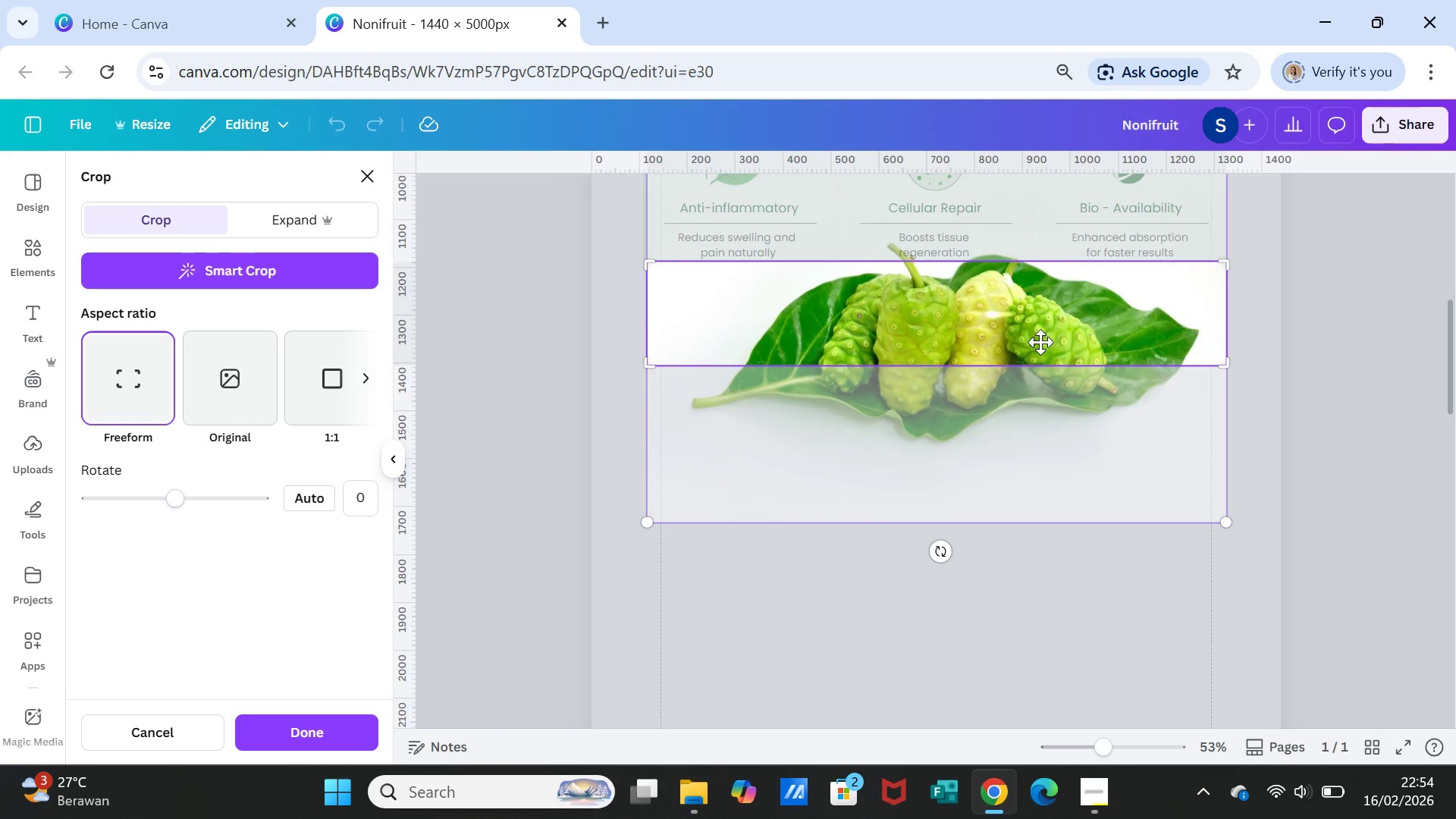 
left_click_drag(start_coordinate=[1040, 342], to_coordinate=[1043, 289])
 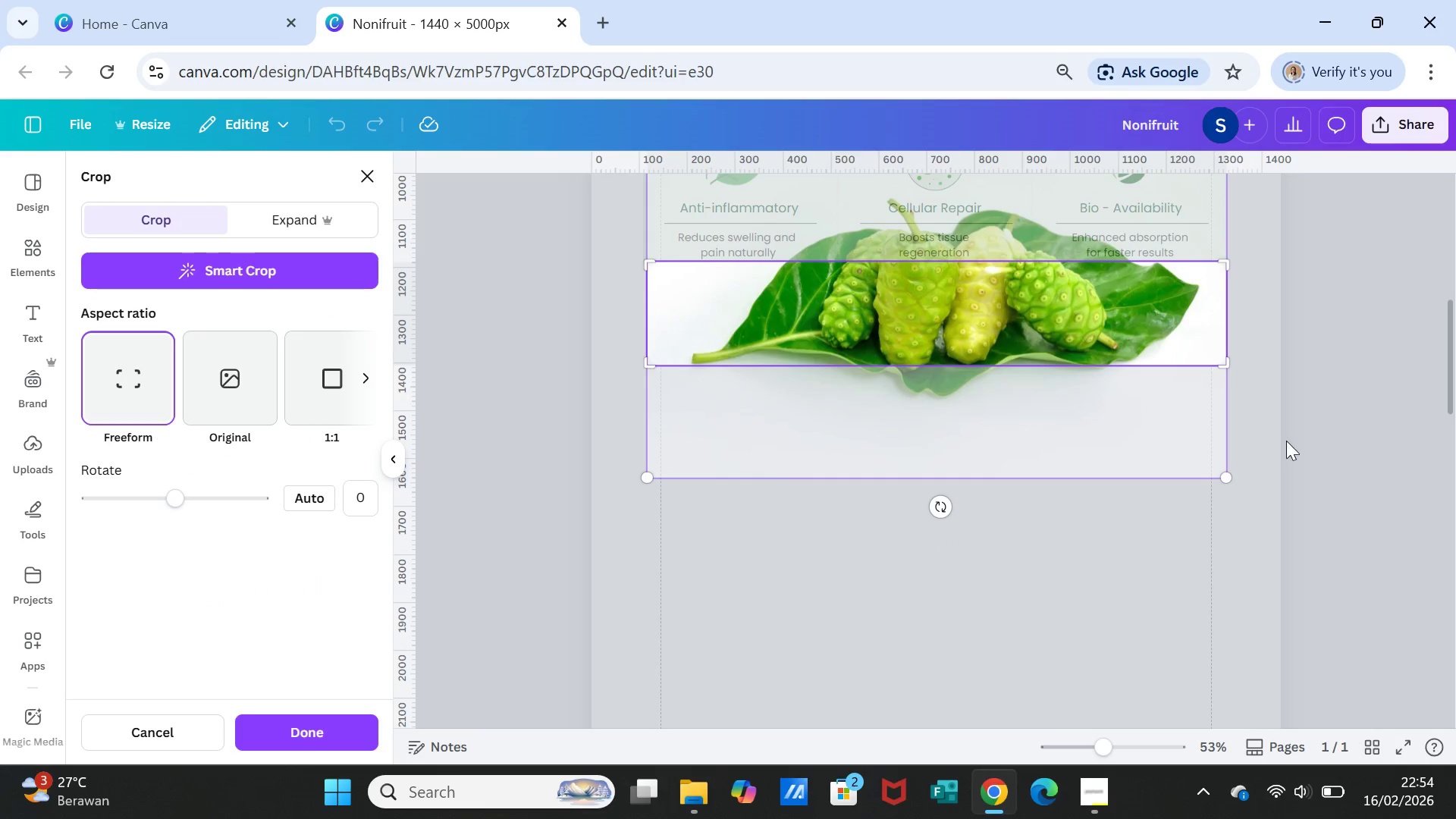 
left_click([1286, 441])
 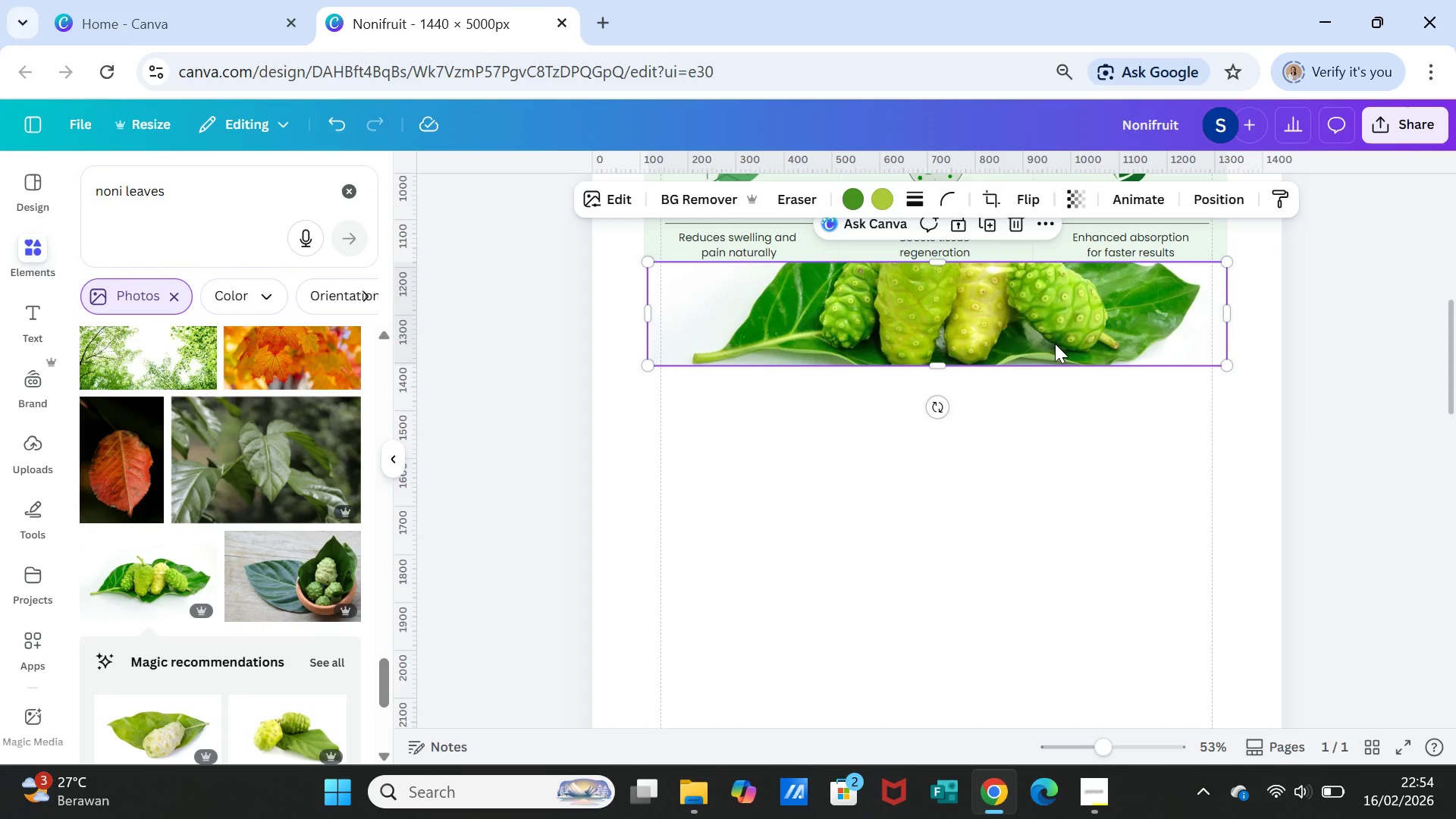 
left_click([1055, 344])
 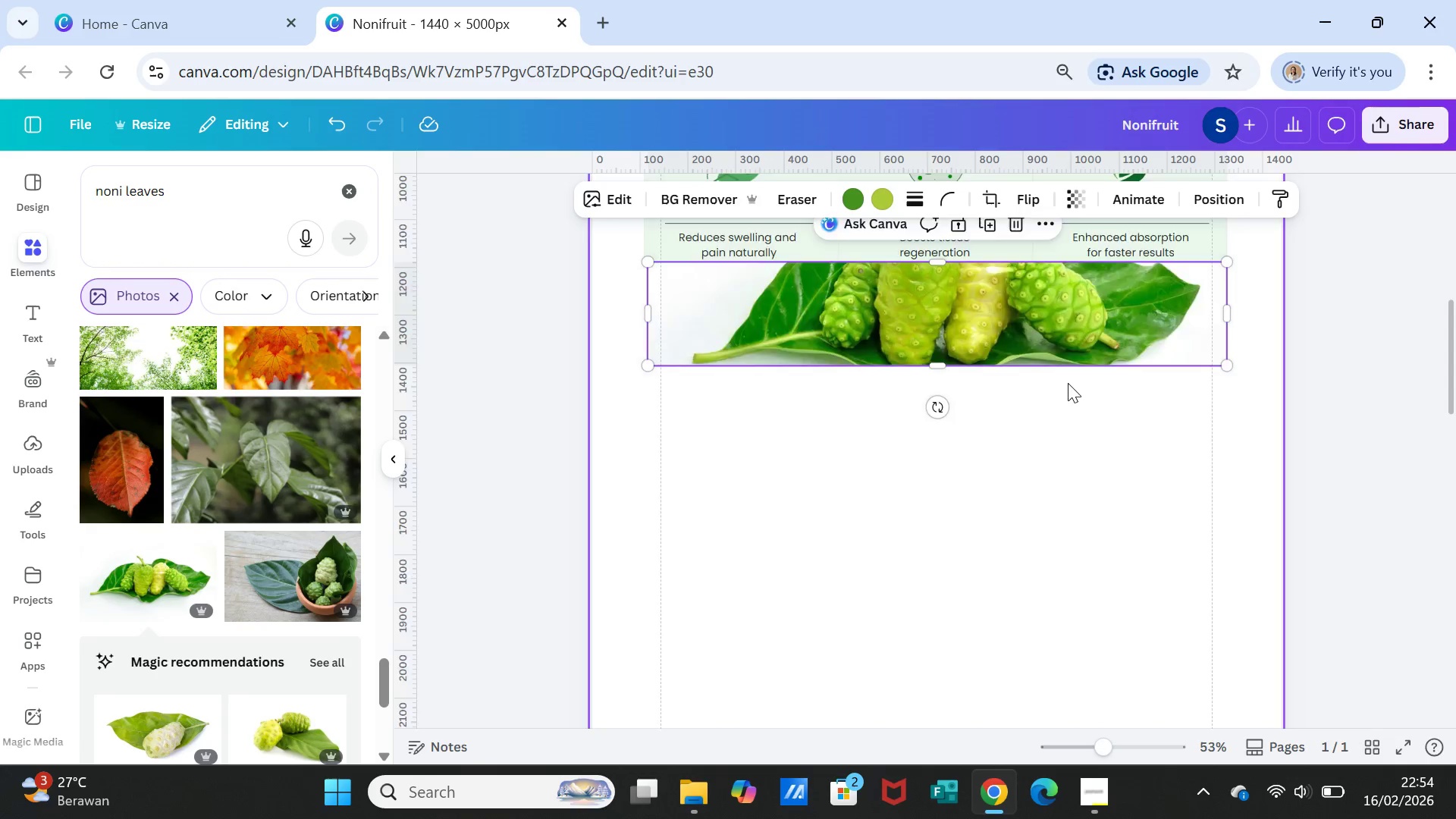 
scroll: coordinate [1068, 383], scroll_direction: up, amount: 2.0
 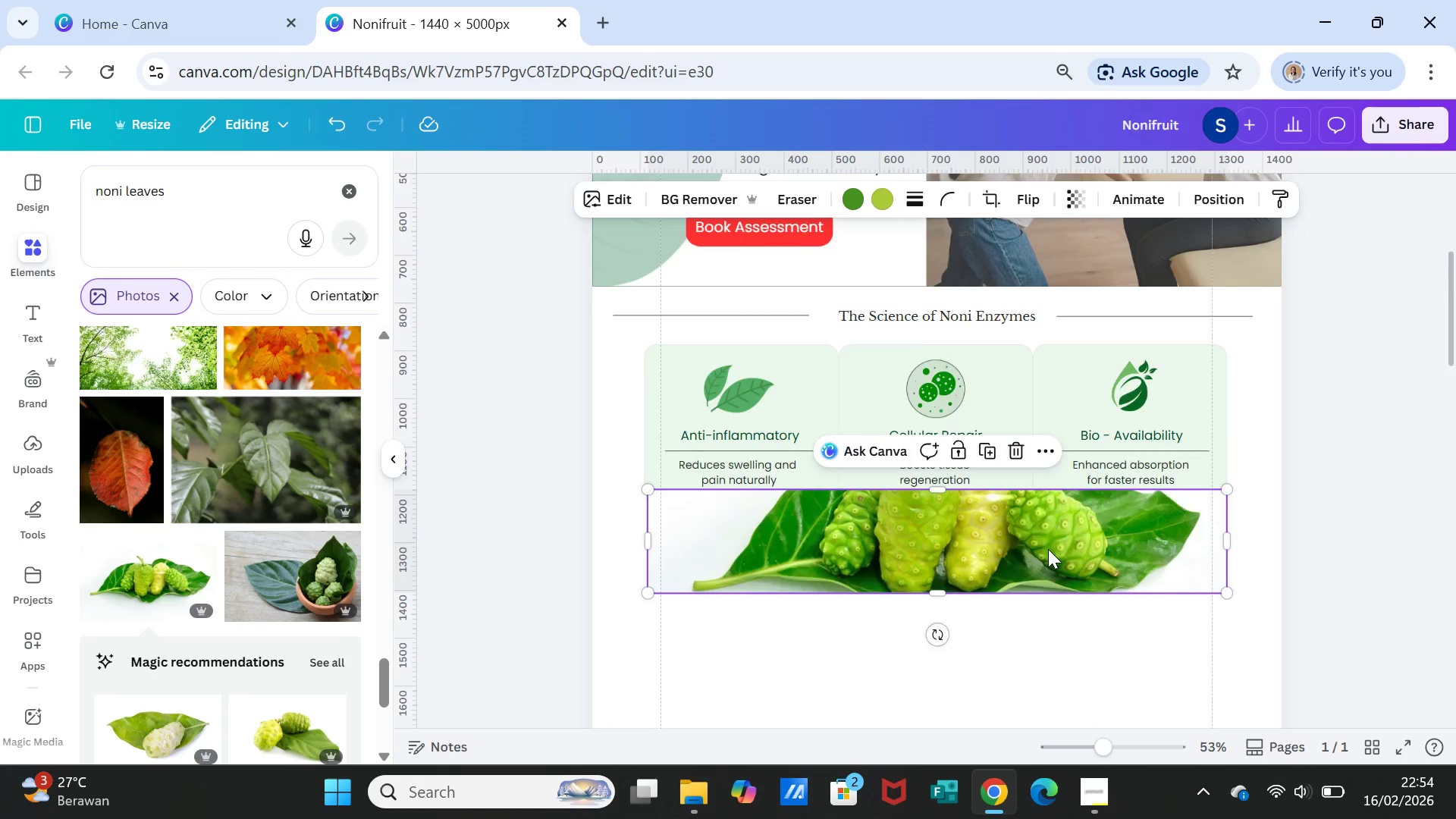 
scroll: coordinate [1048, 549], scroll_direction: down, amount: 1.0
 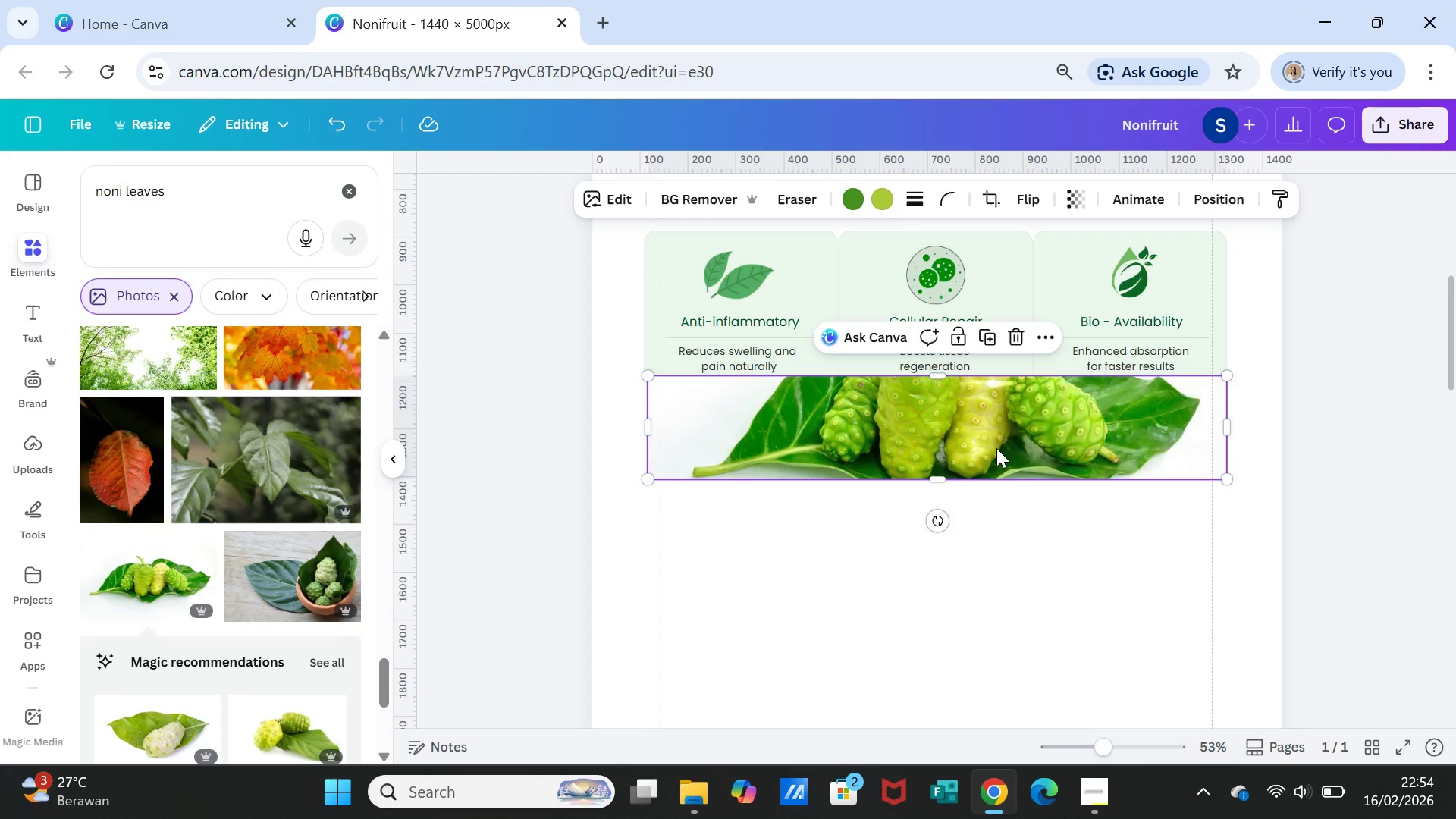 
double_click([996, 448])
 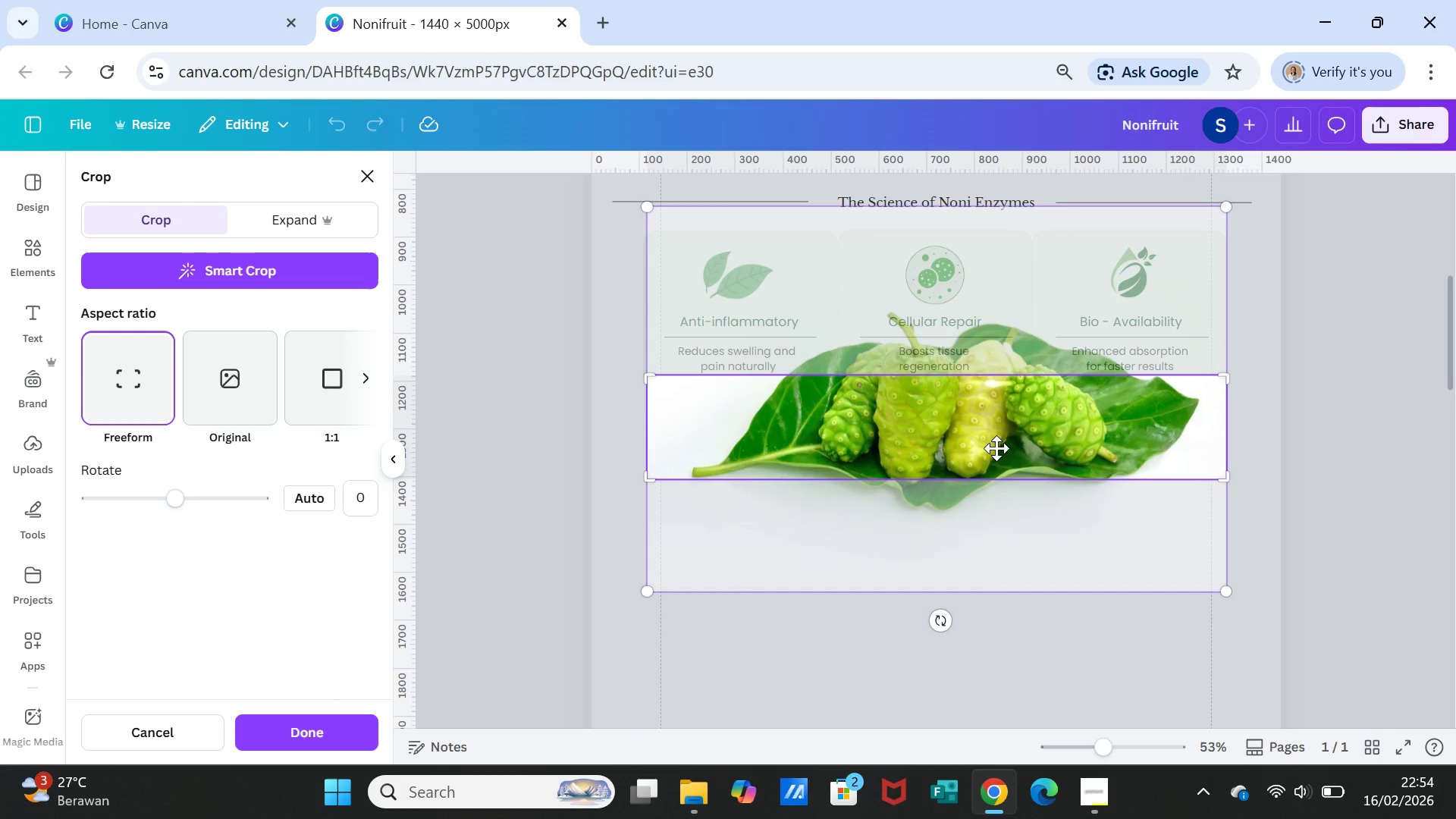 
left_click_drag(start_coordinate=[996, 448], to_coordinate=[996, 469])
 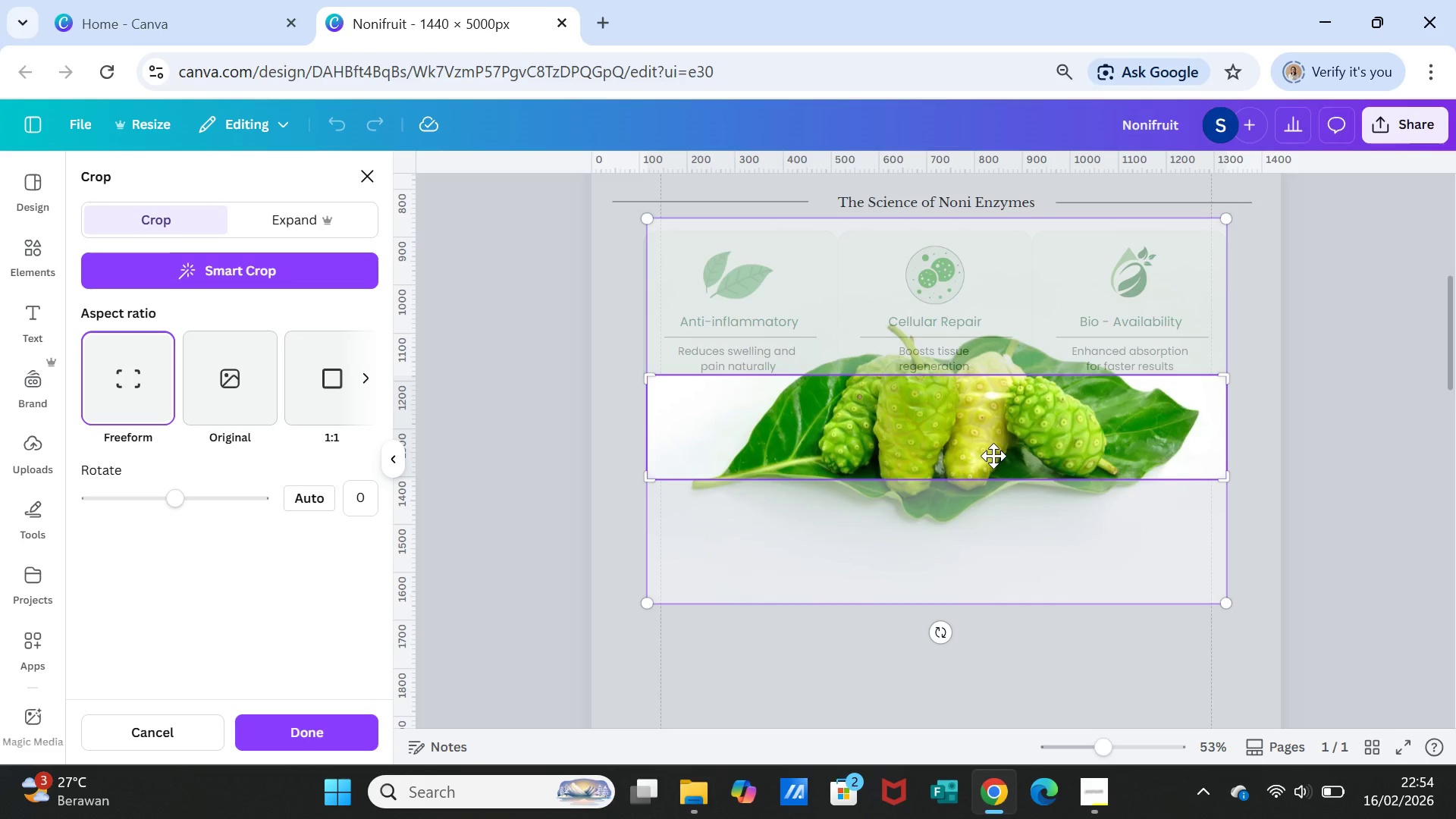 
key(Delete)
 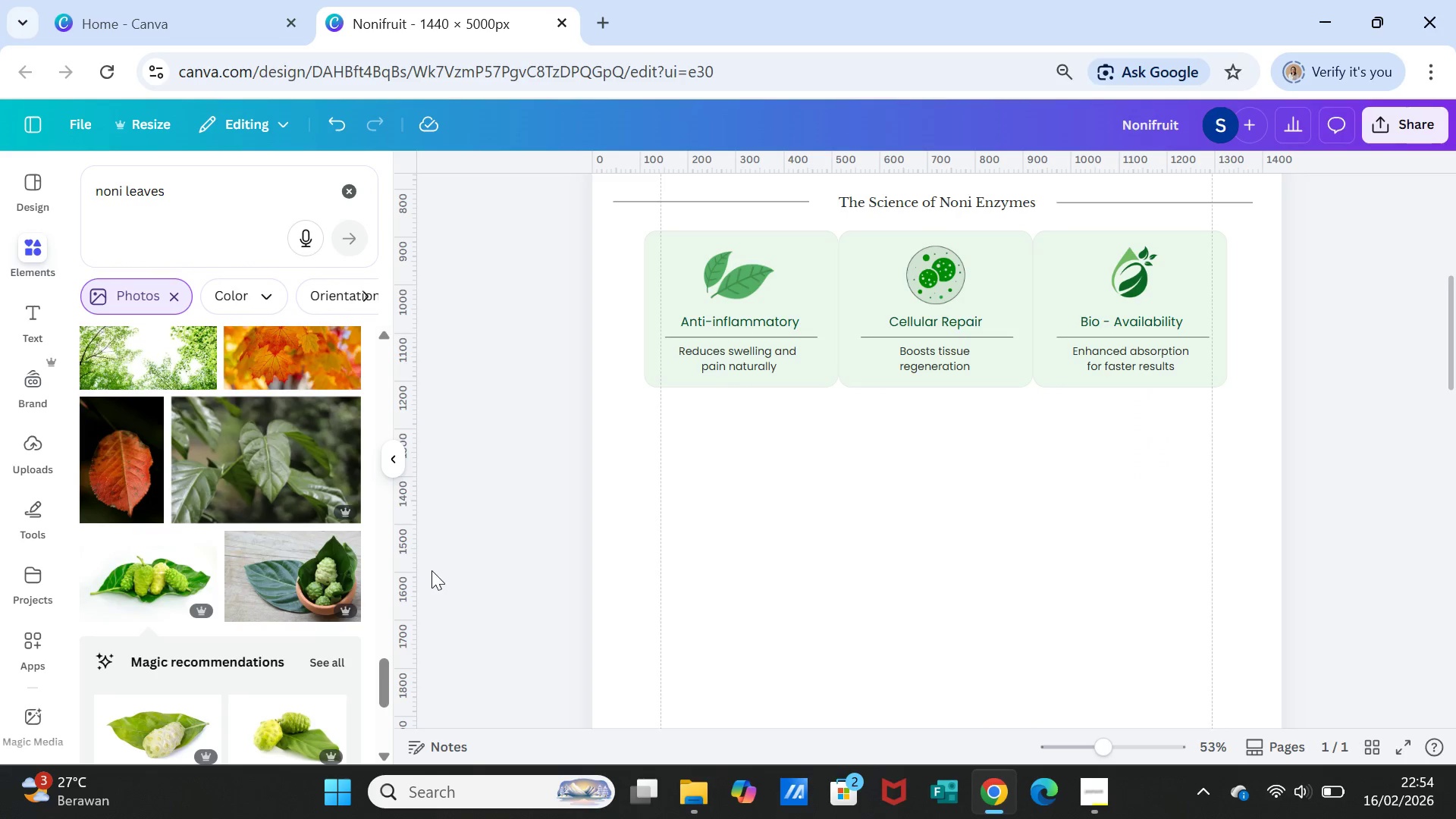 
scroll: coordinate [301, 529], scroll_direction: down, amount: 2.0
 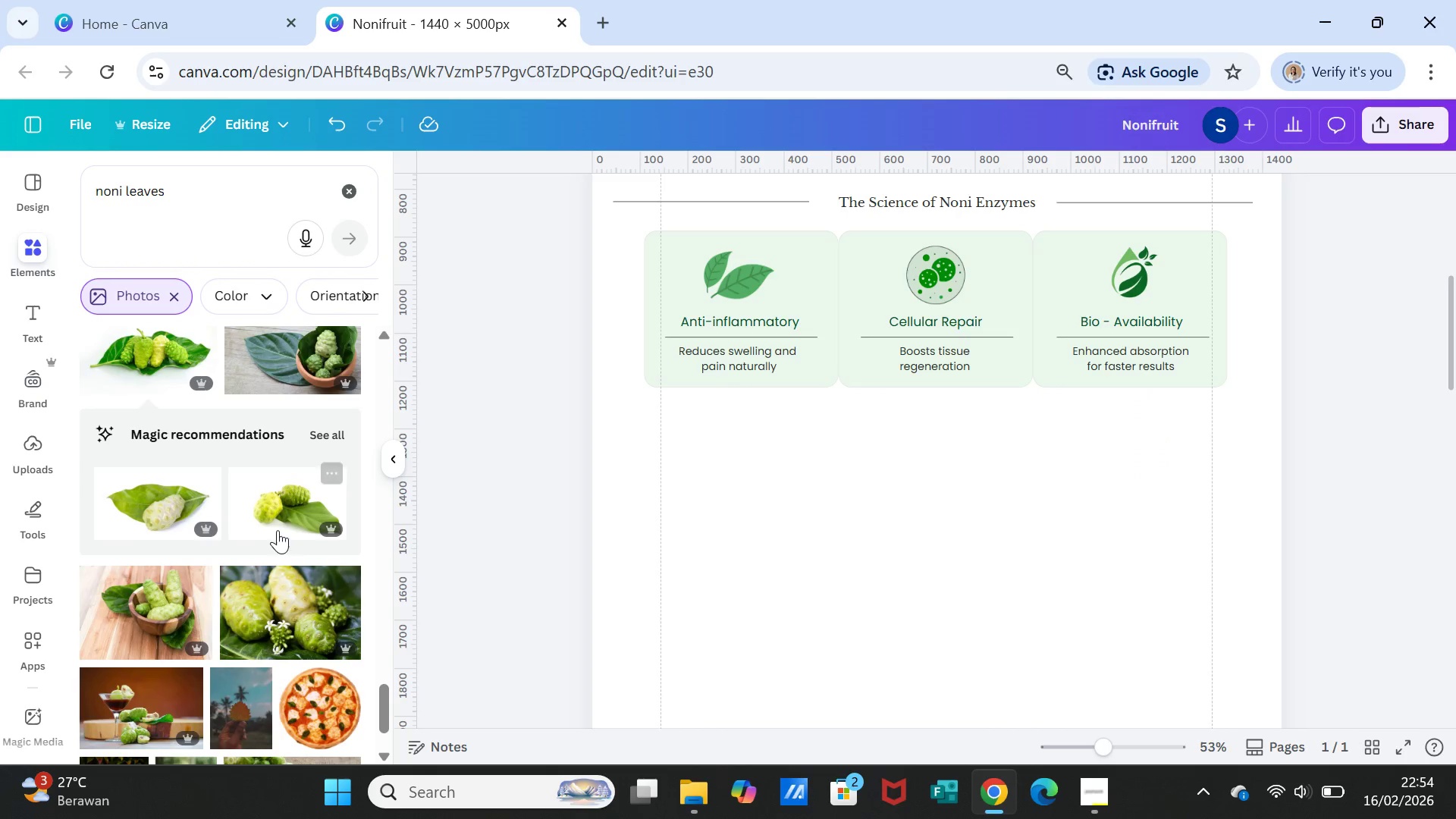 
left_click([270, 527])
 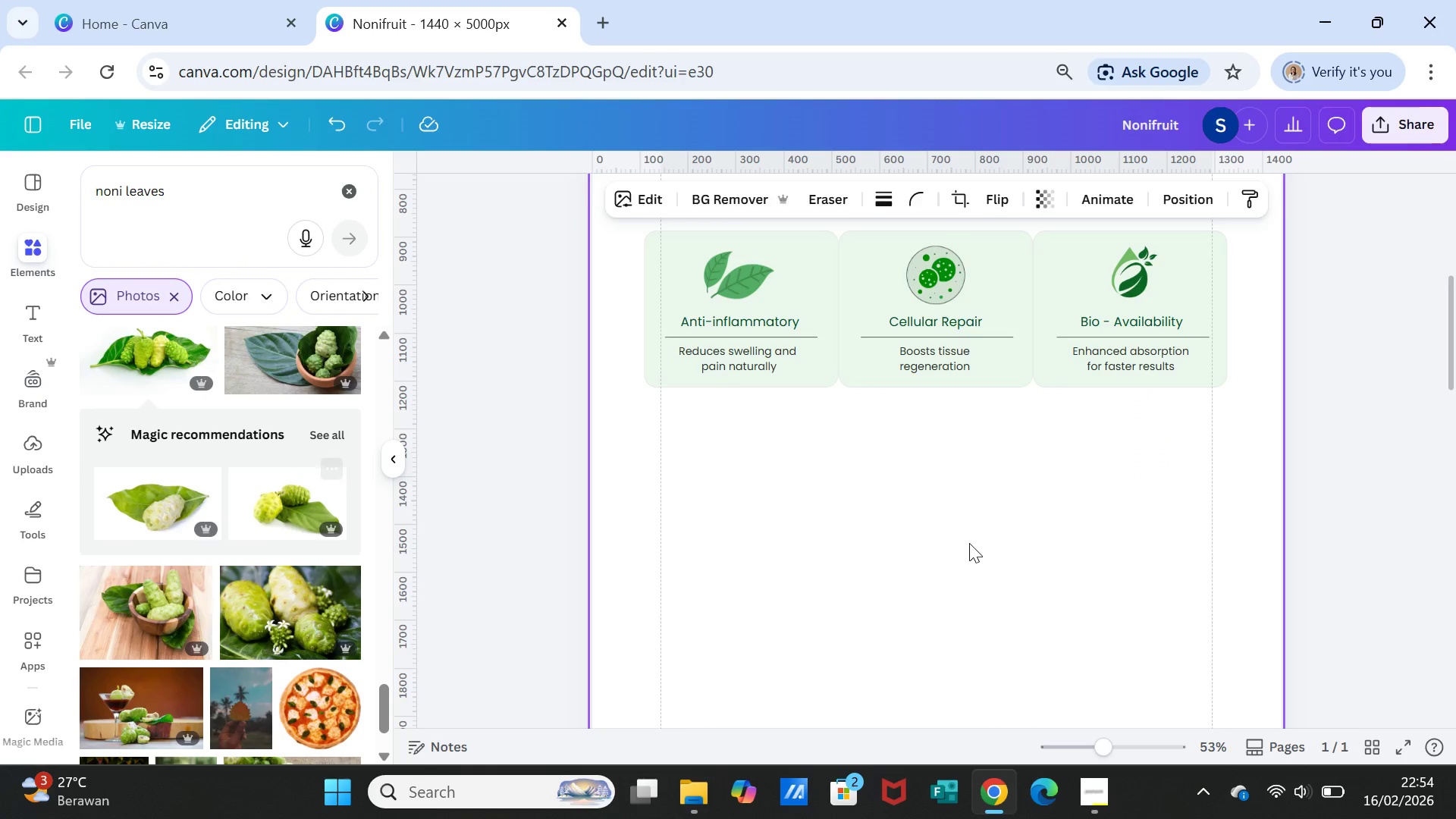 
scroll: coordinate [1052, 520], scroll_direction: down, amount: 4.0
 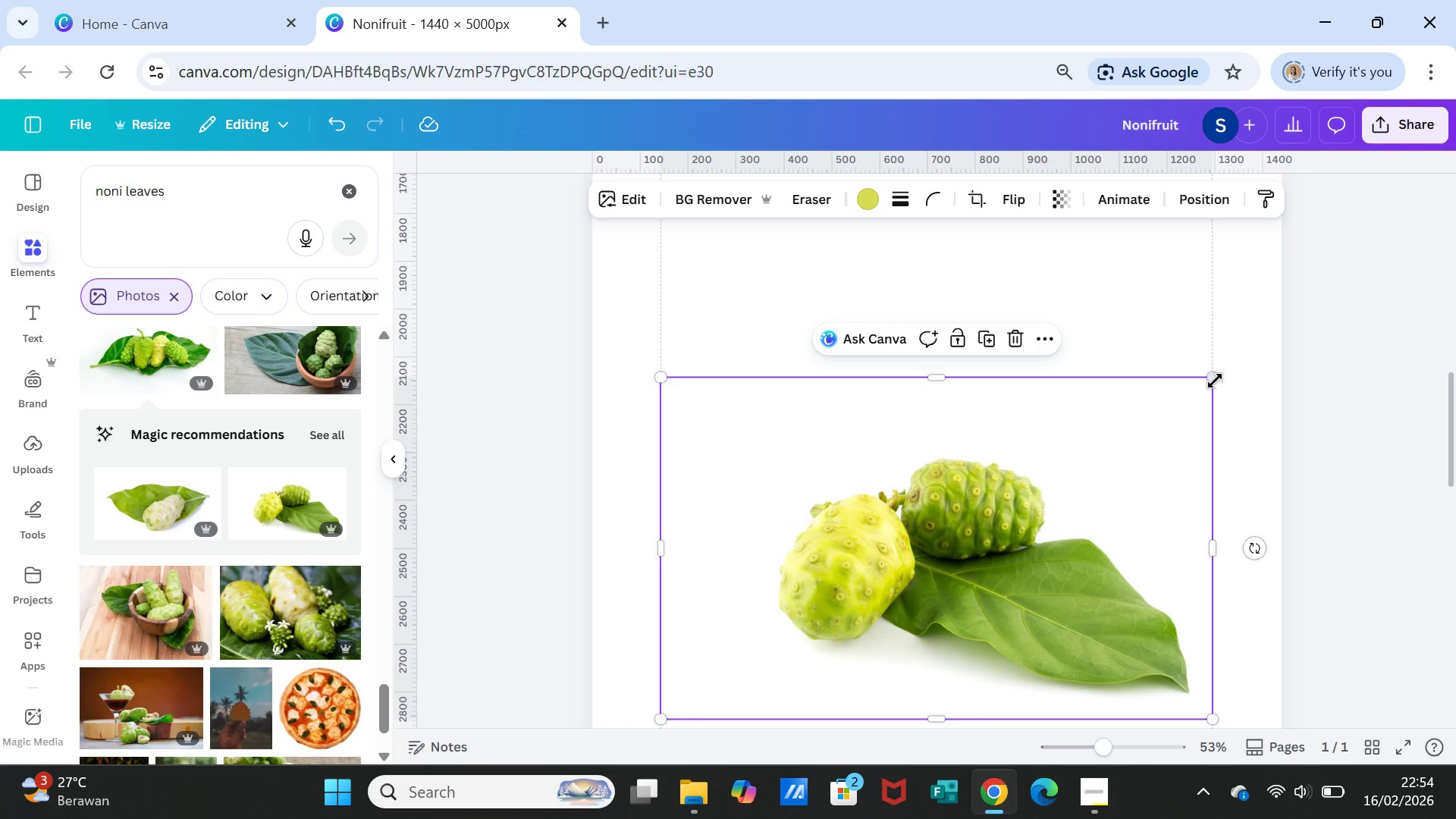 
left_click_drag(start_coordinate=[1215, 381], to_coordinate=[890, 613])
 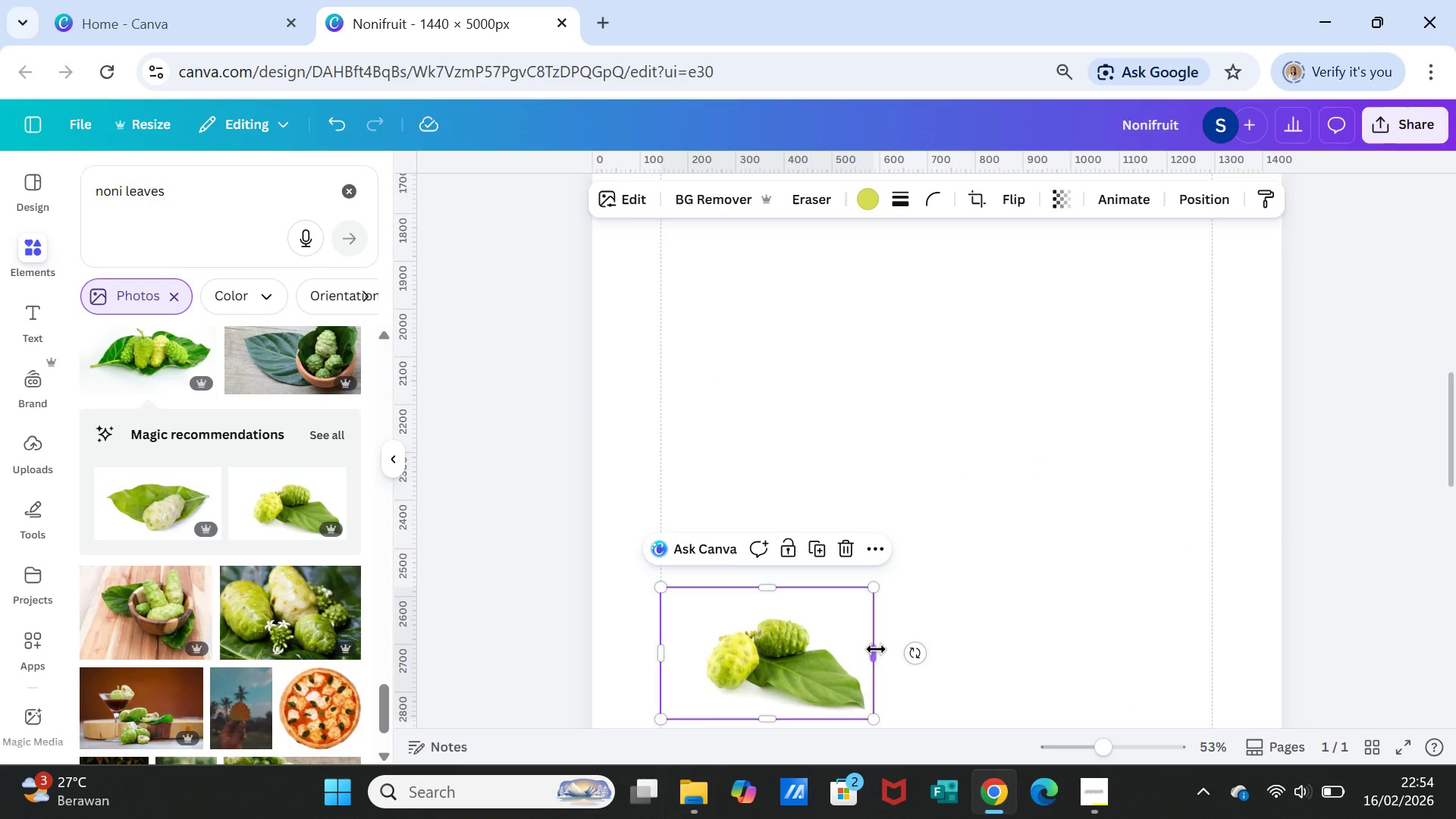 
left_click_drag(start_coordinate=[876, 649], to_coordinate=[1004, 635])
 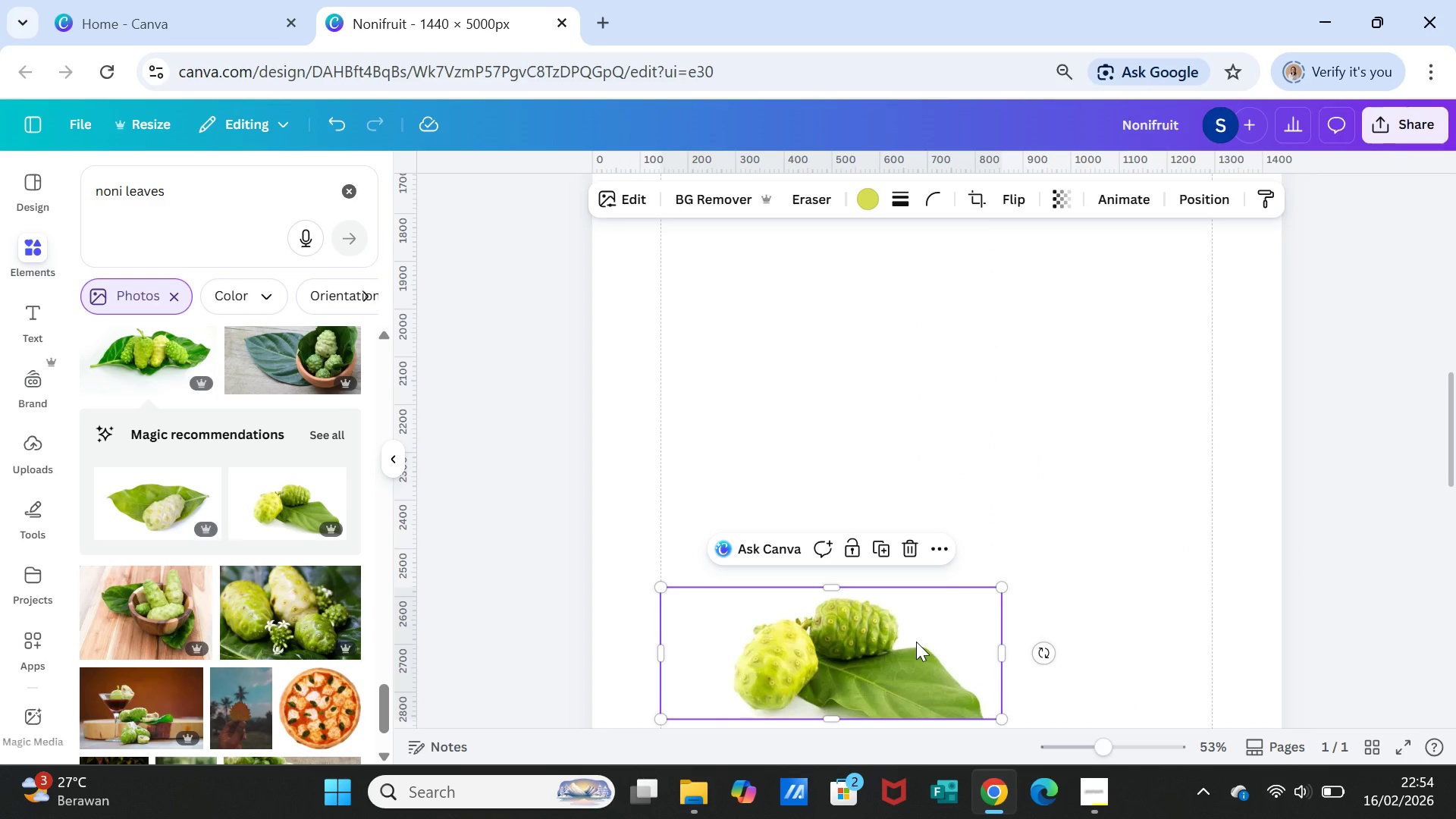 
double_click([916, 642])
 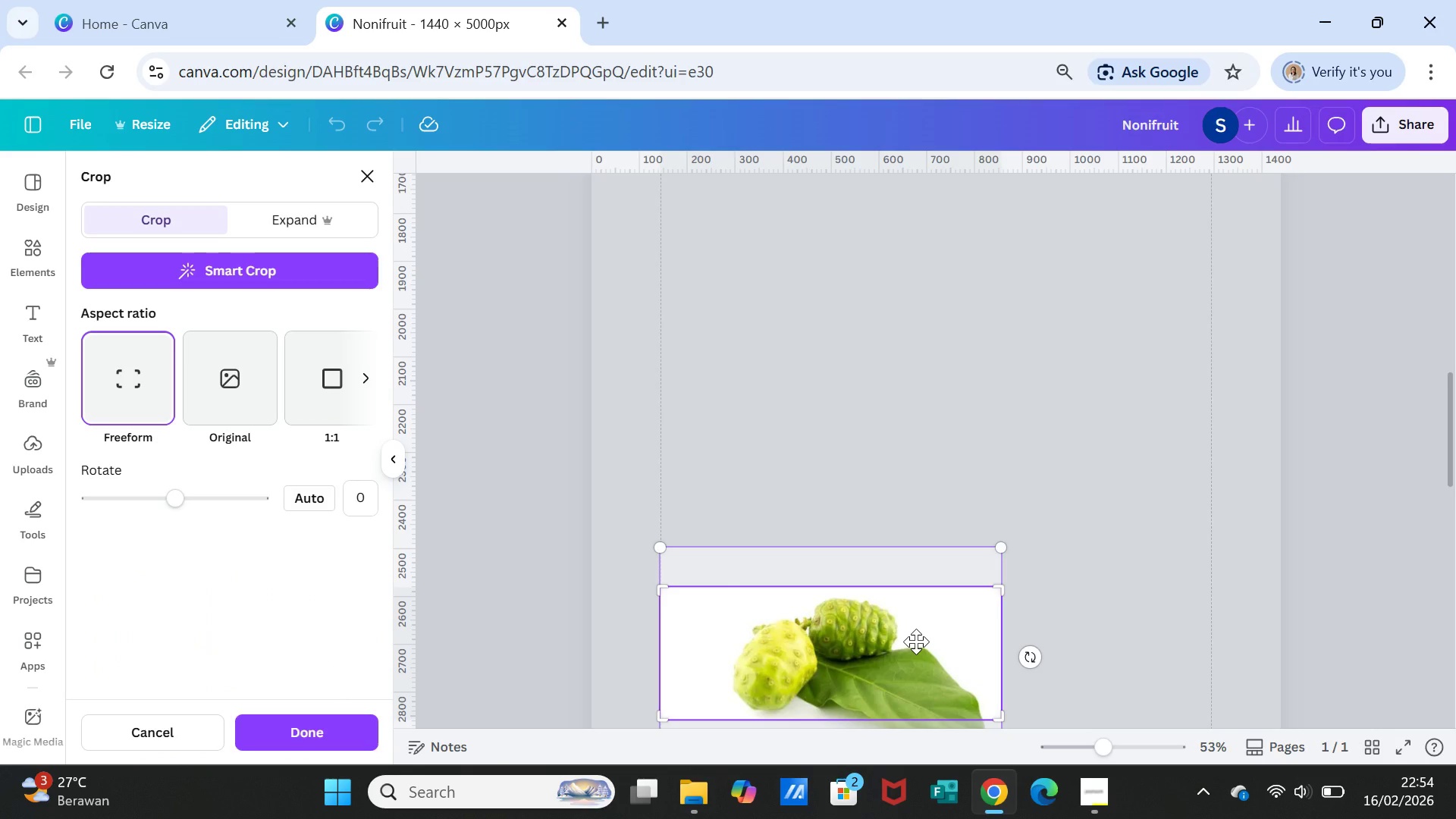 
left_click_drag(start_coordinate=[916, 642], to_coordinate=[914, 617])
 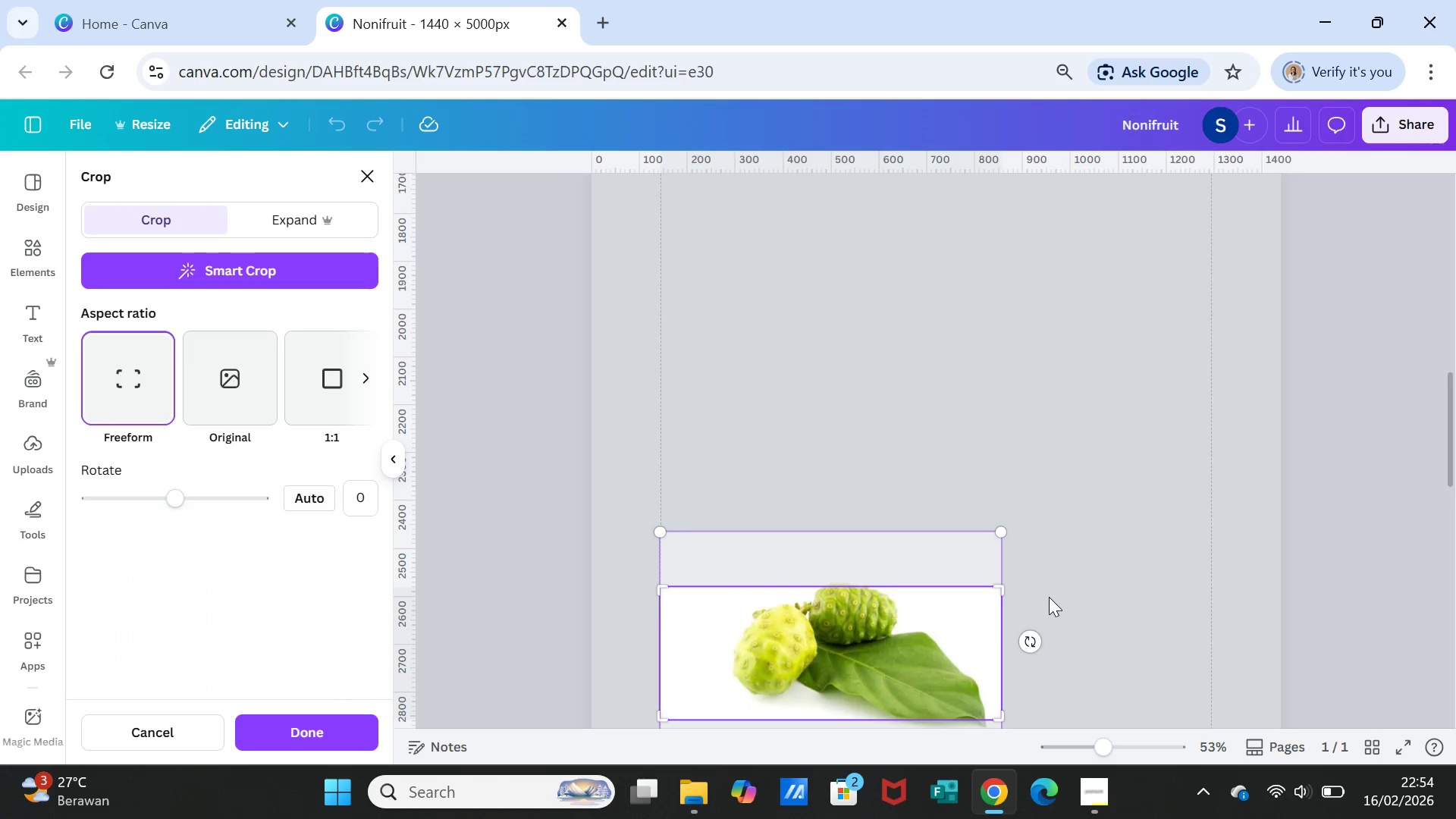 
left_click([1049, 597])
 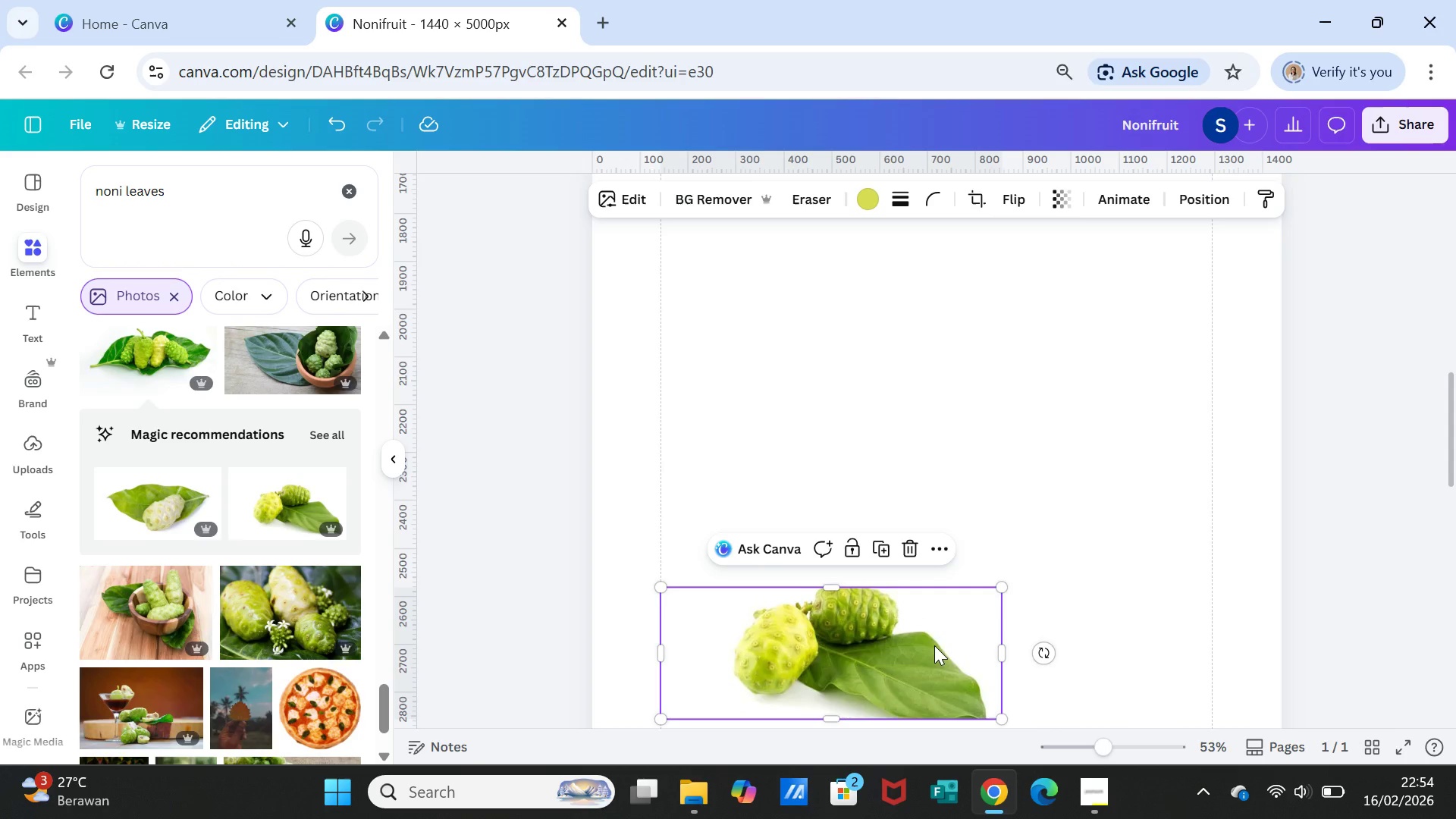 
left_click_drag(start_coordinate=[935, 645], to_coordinate=[1034, 436])
 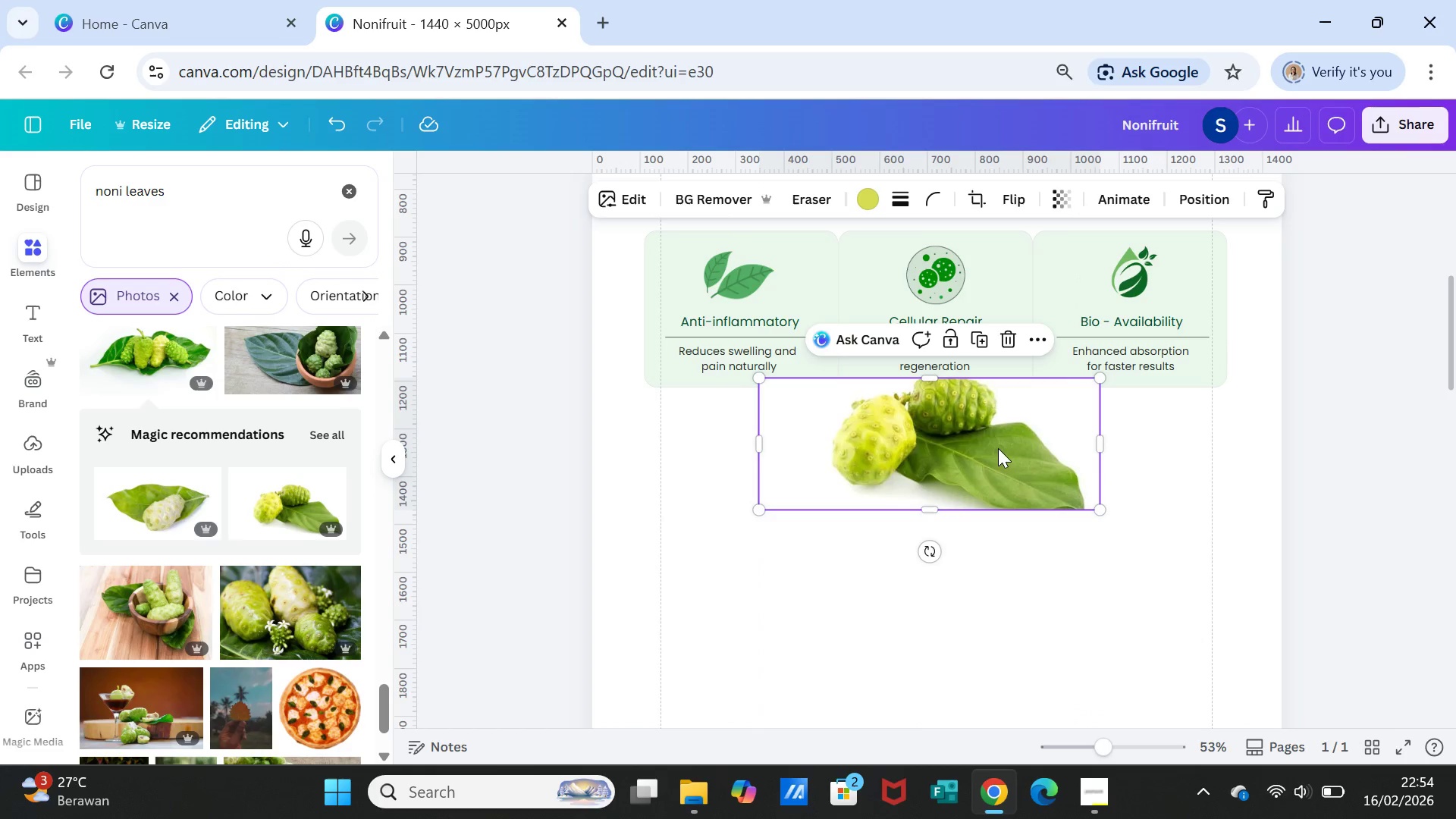 
scroll: coordinate [1010, 410], scroll_direction: up, amount: 4.0
 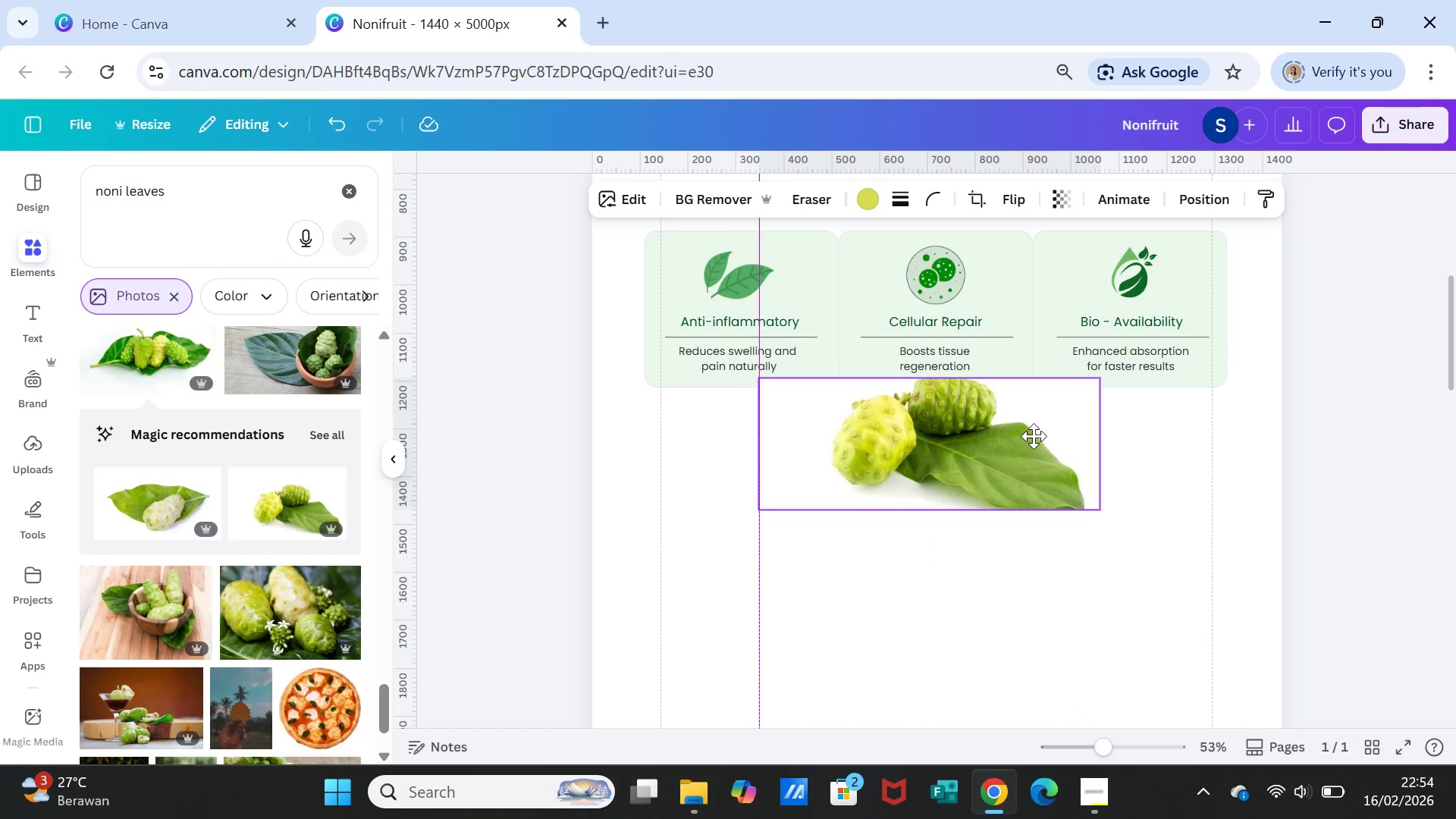 
double_click([998, 448])
 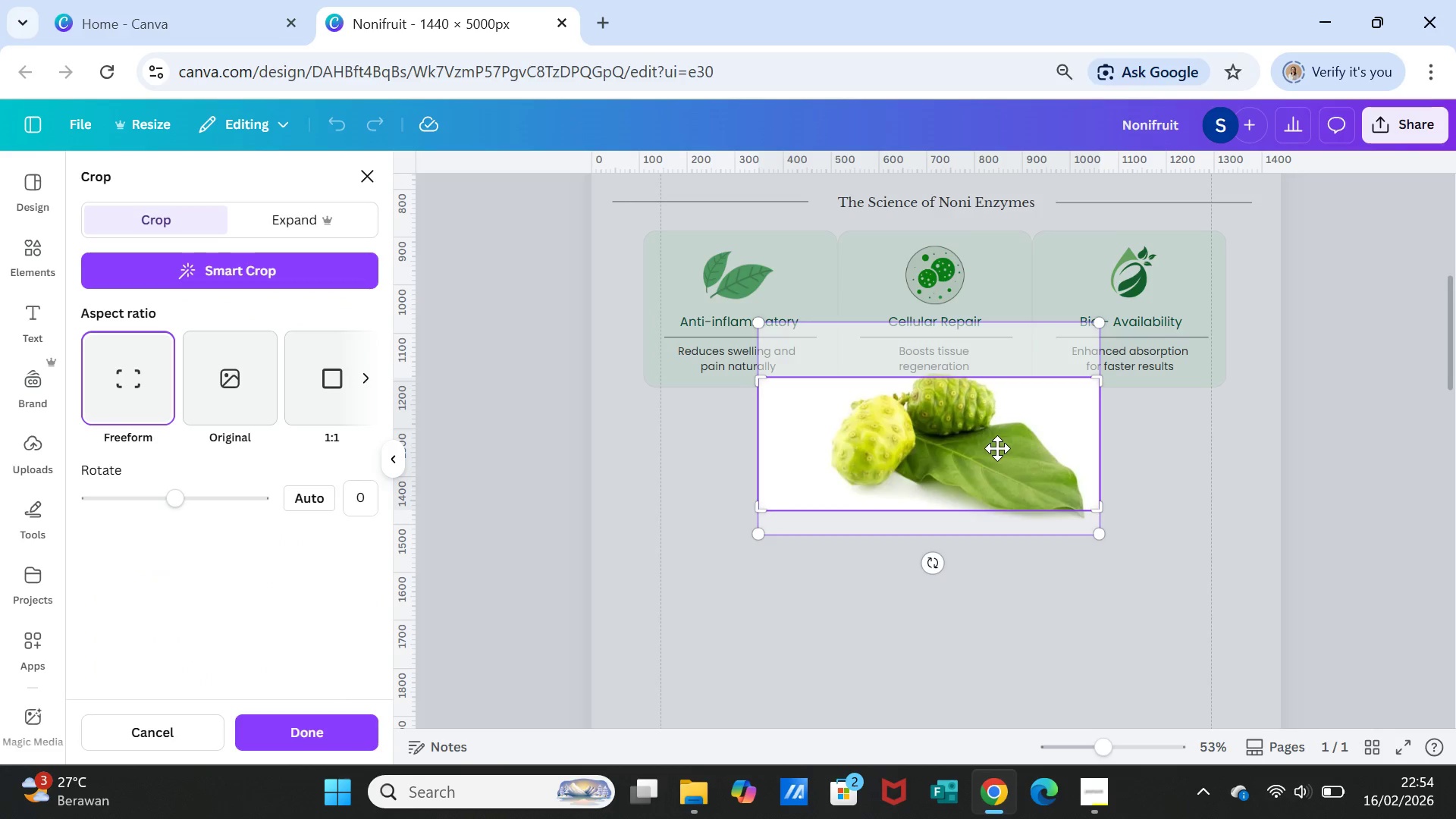 
left_click_drag(start_coordinate=[997, 448], to_coordinate=[997, 479])
 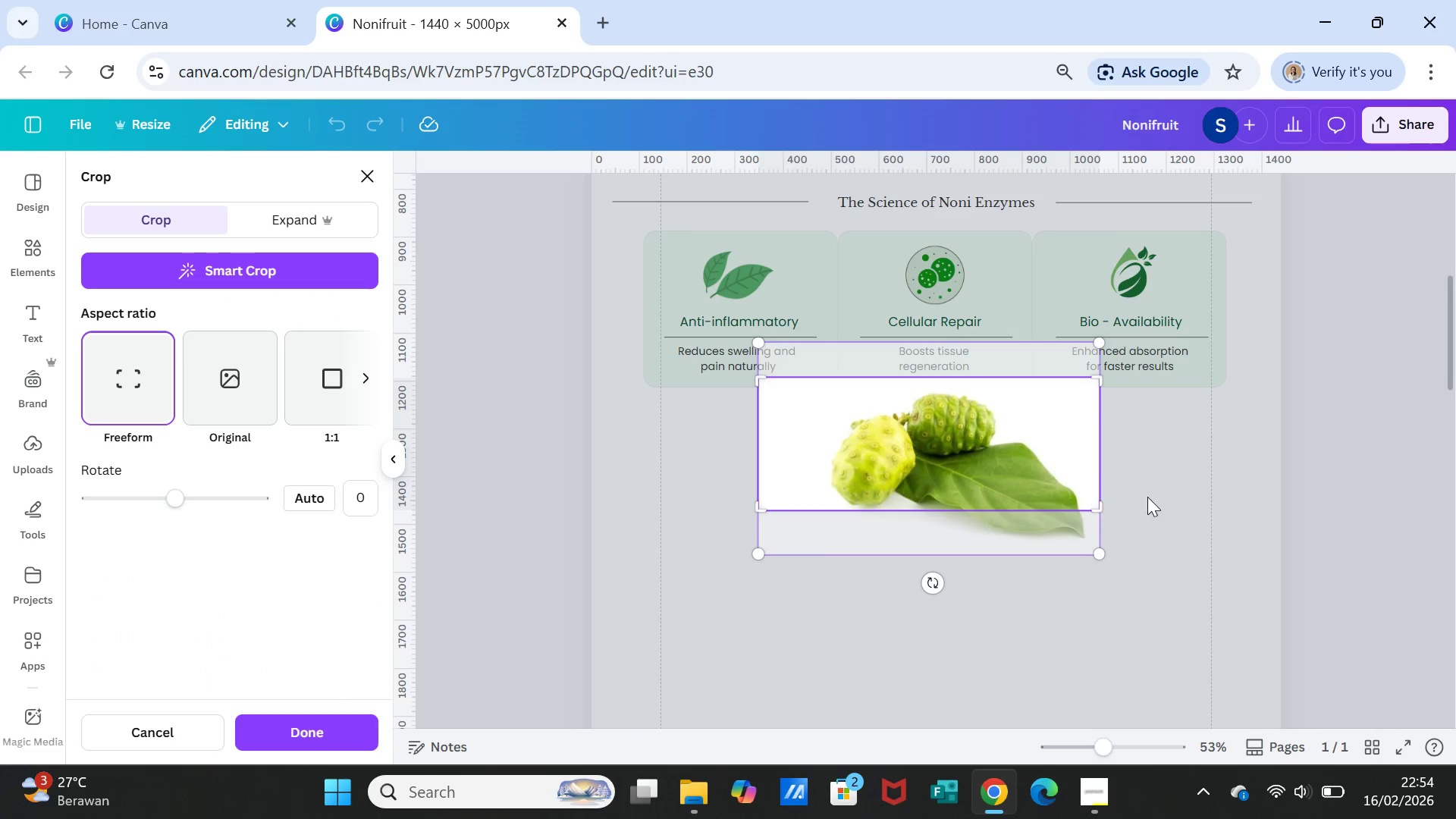 
left_click([1147, 497])
 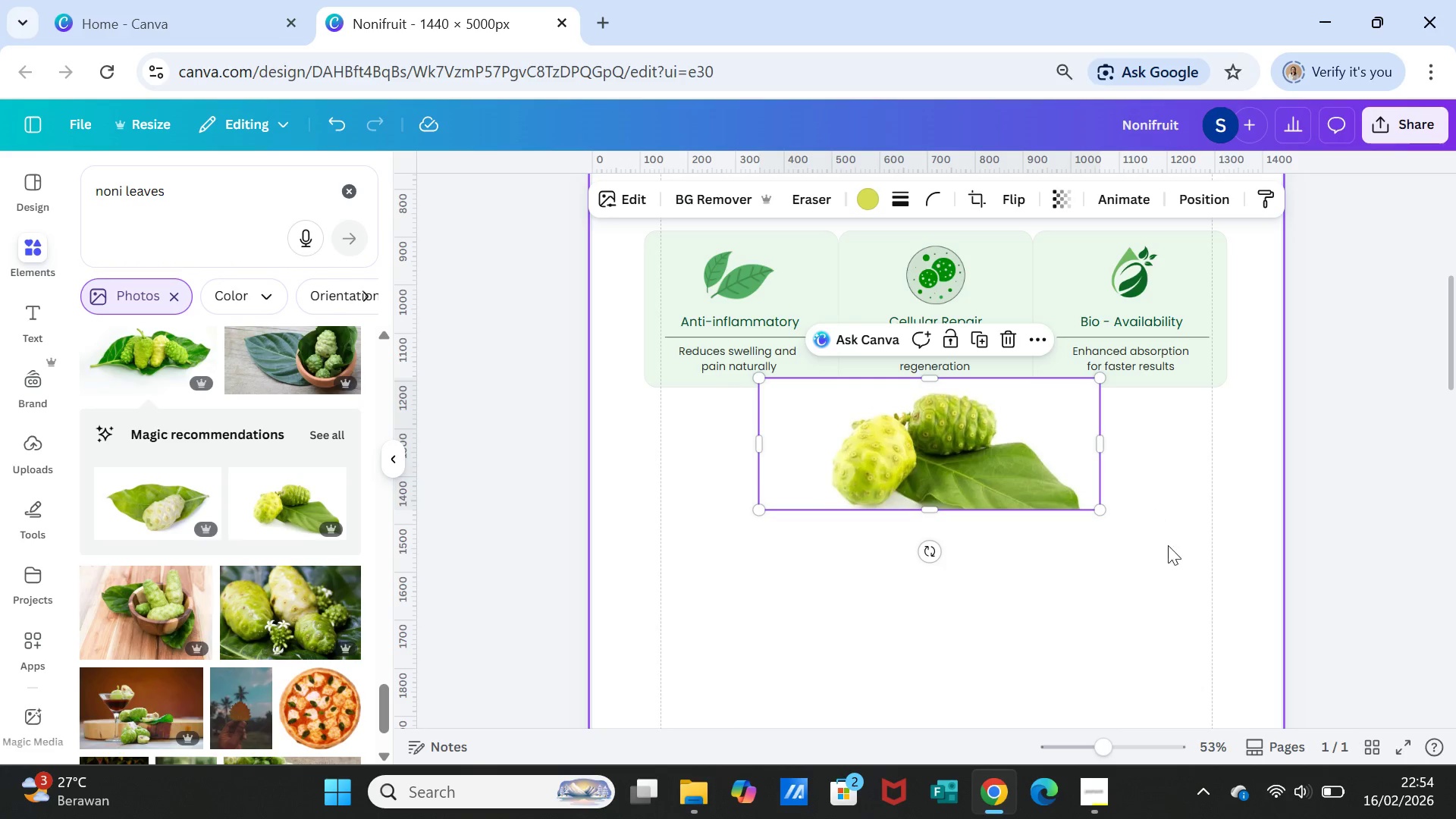 
left_click([1171, 551])
 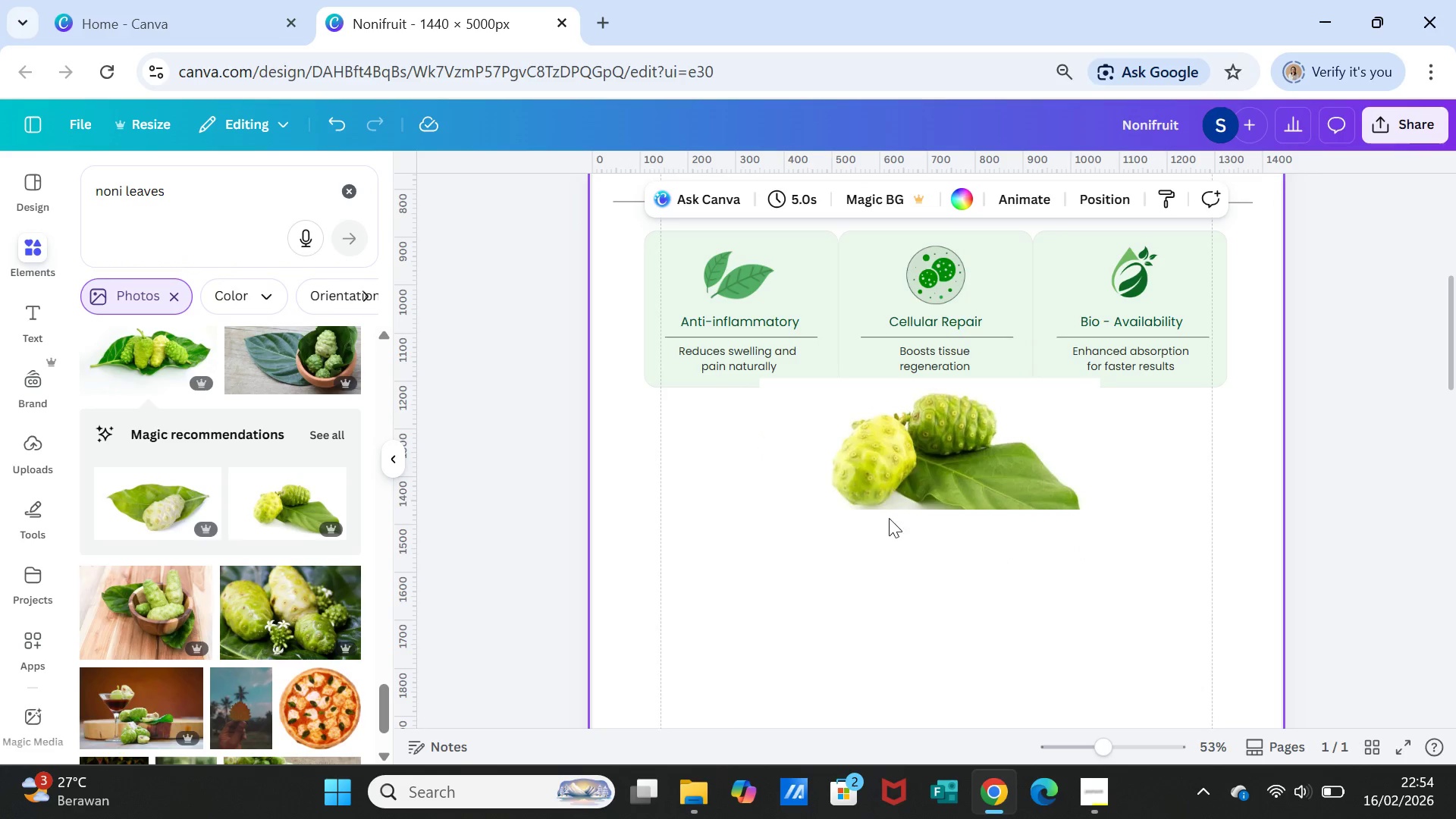 
left_click([833, 474])
 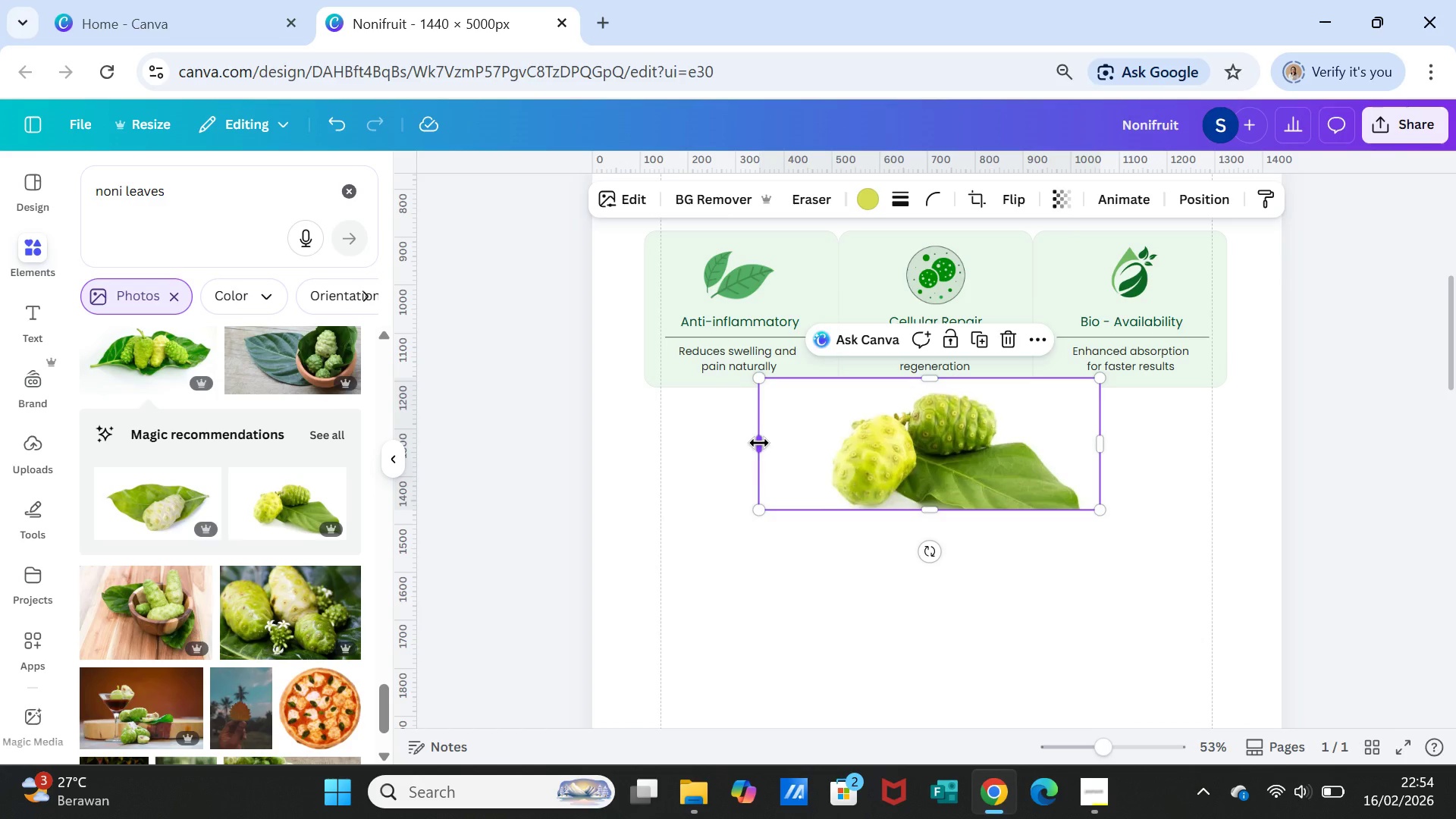 
left_click_drag(start_coordinate=[759, 443], to_coordinate=[652, 442])
 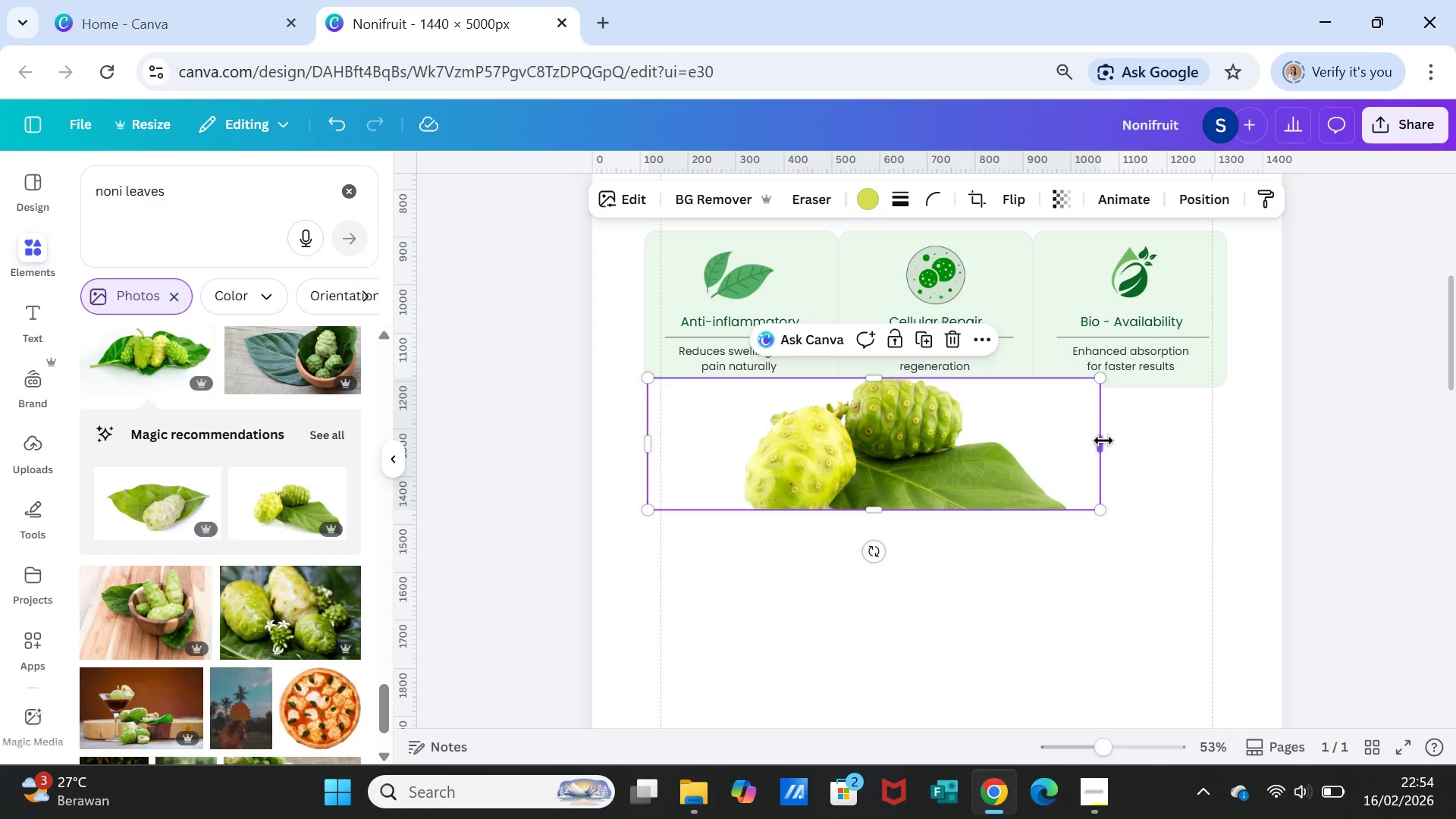 
left_click_drag(start_coordinate=[1103, 441], to_coordinate=[1233, 442])
 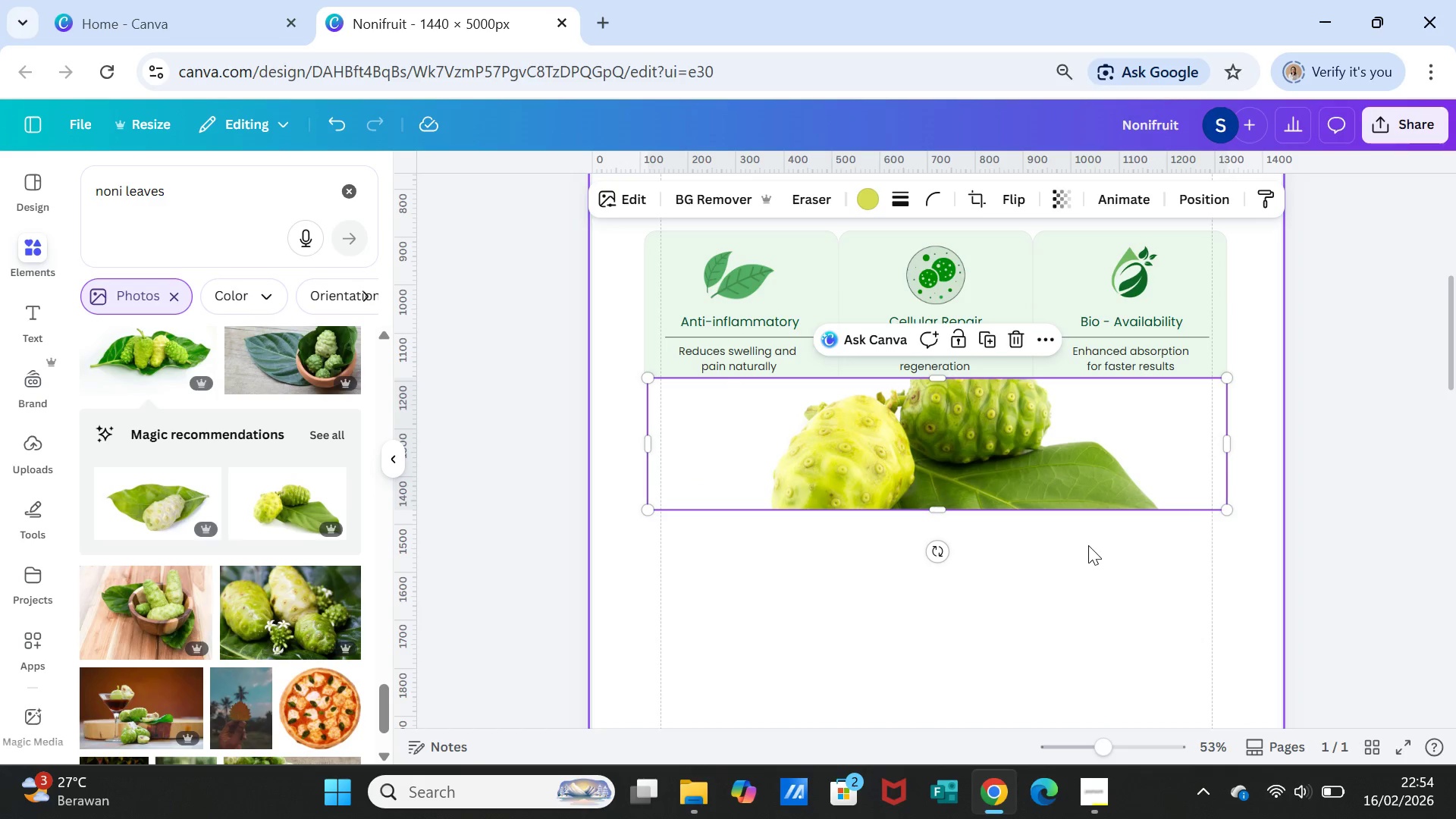 
left_click([1088, 545])
 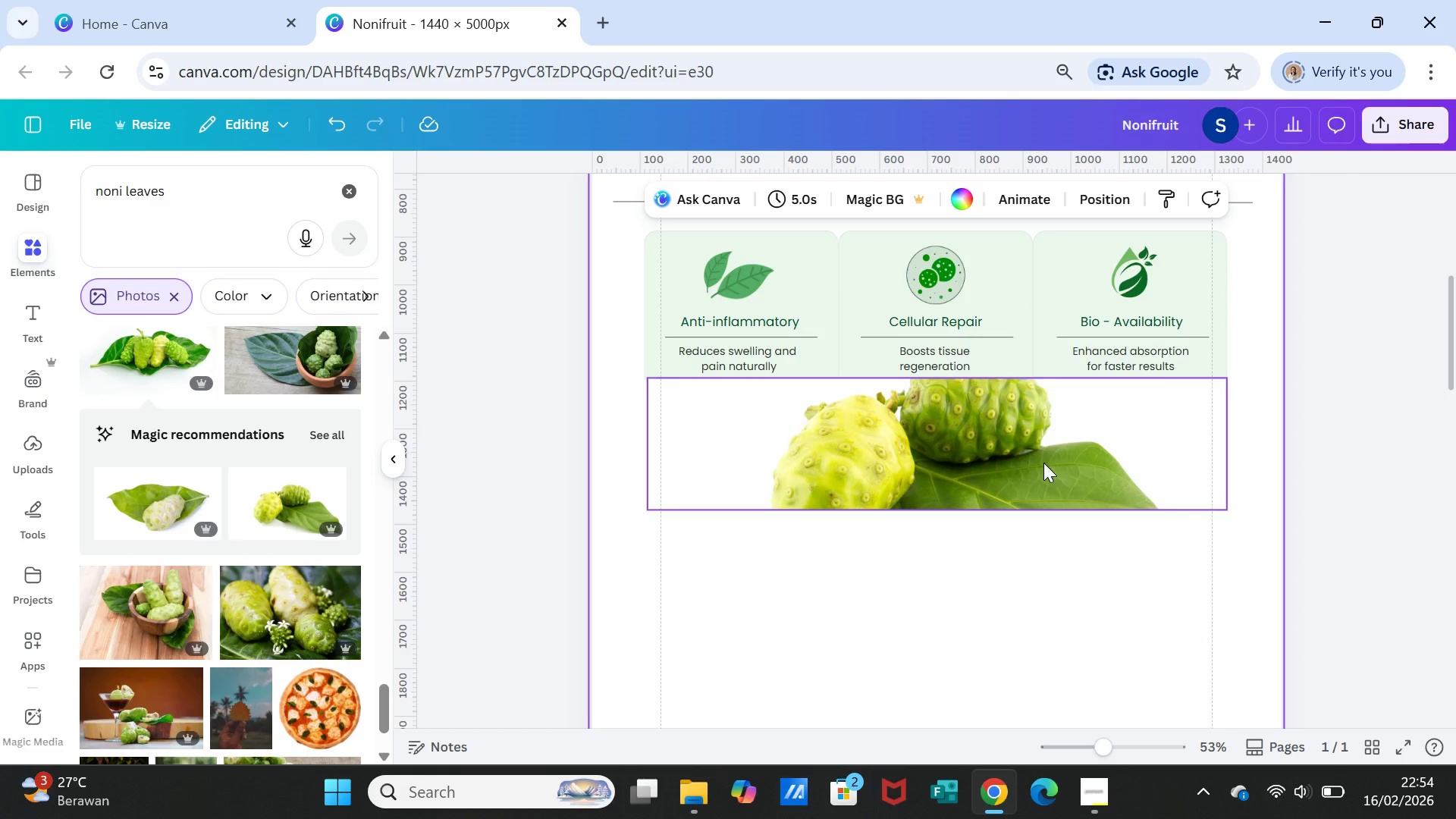 
left_click([1043, 463])
 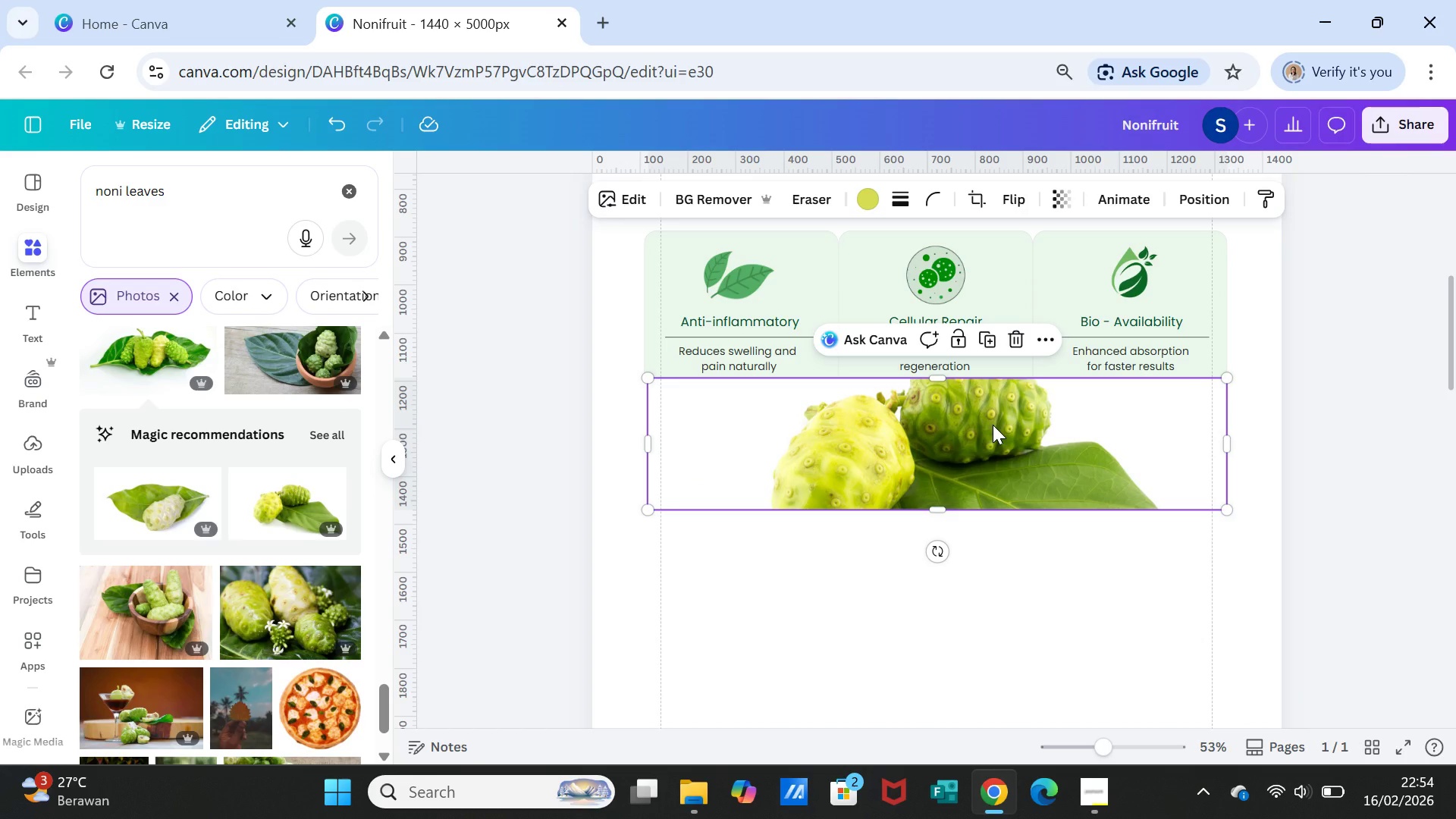 
right_click([993, 425])
 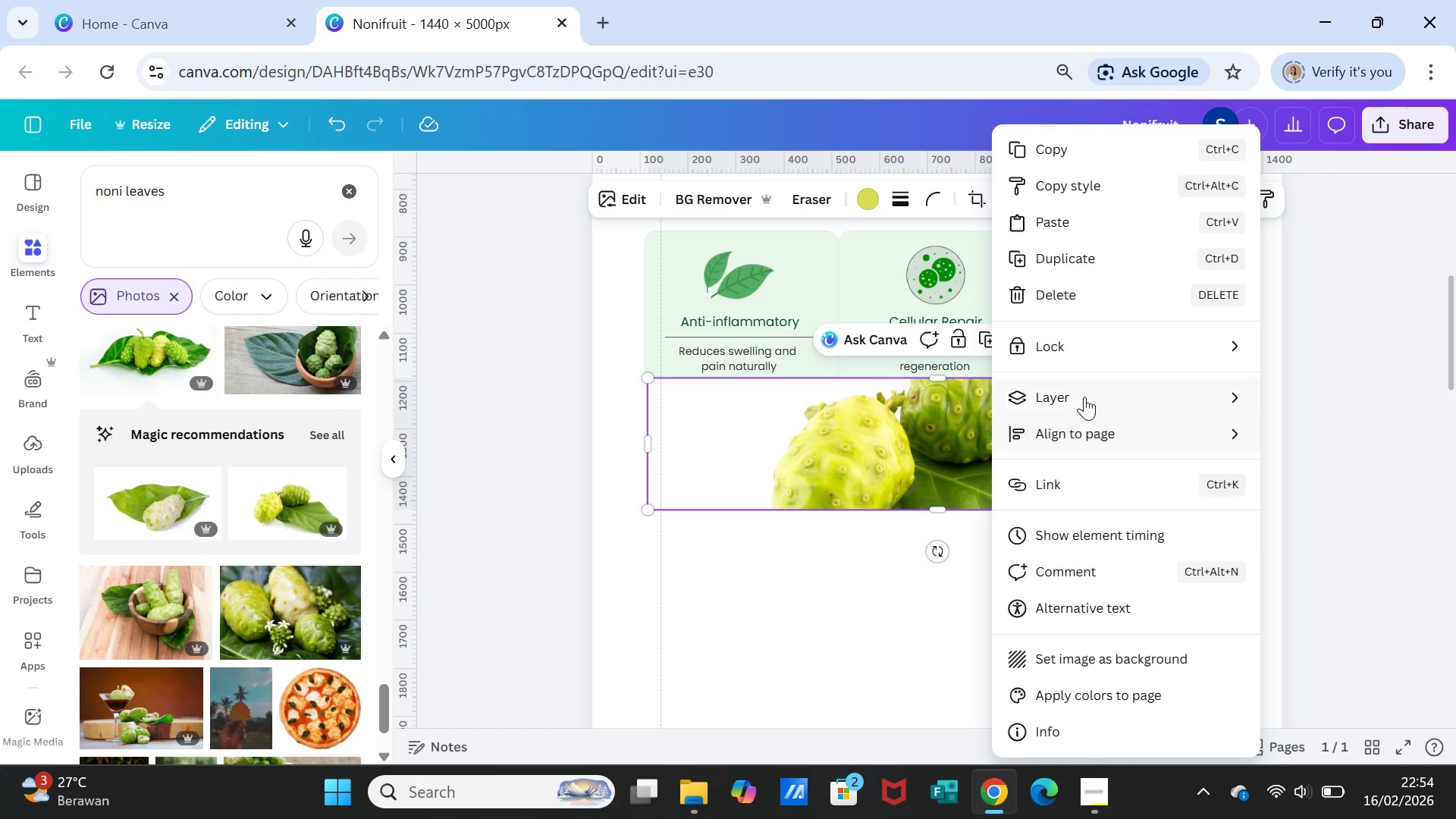 
left_click([1085, 396])
 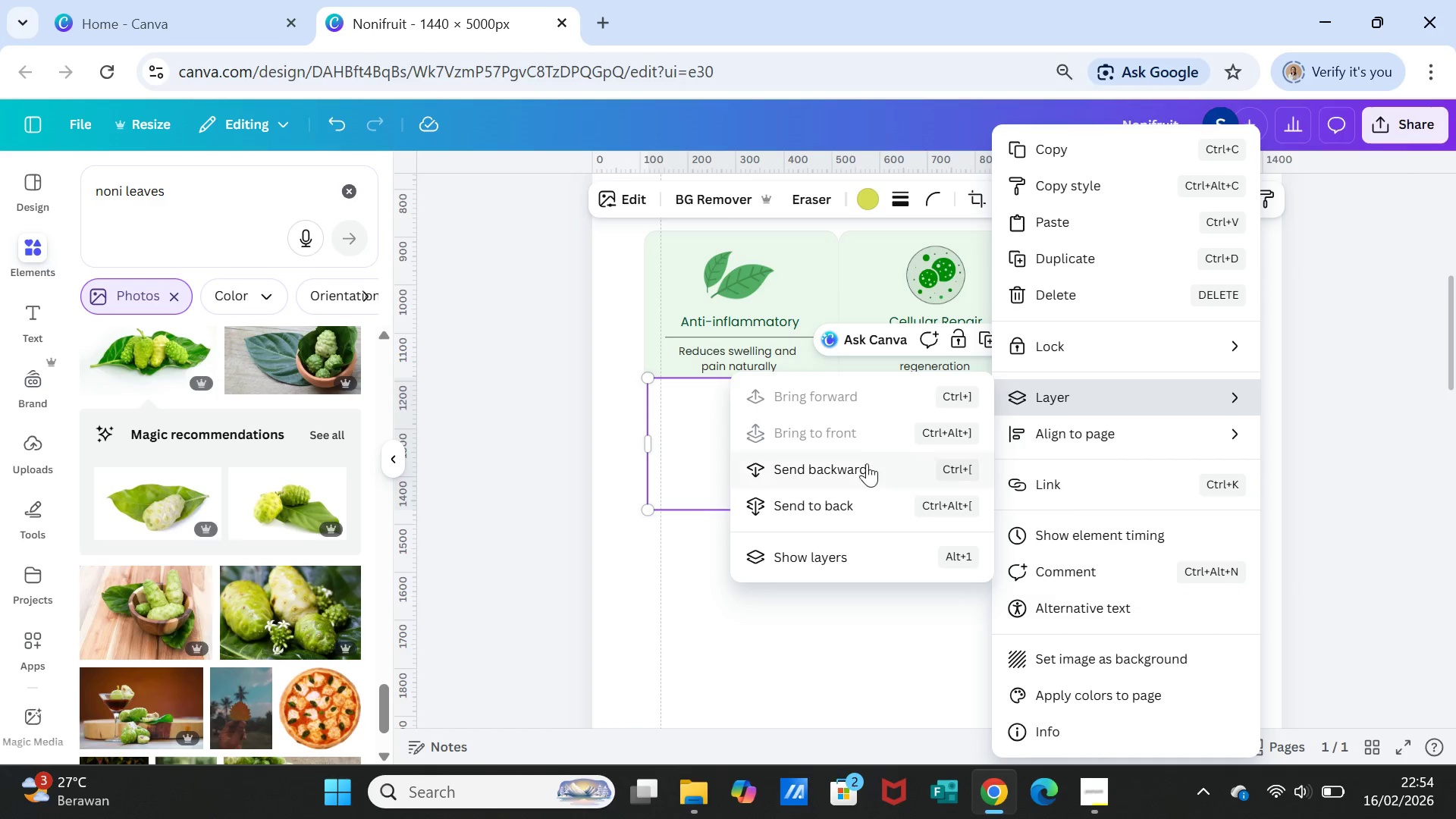 
left_click([861, 472])
 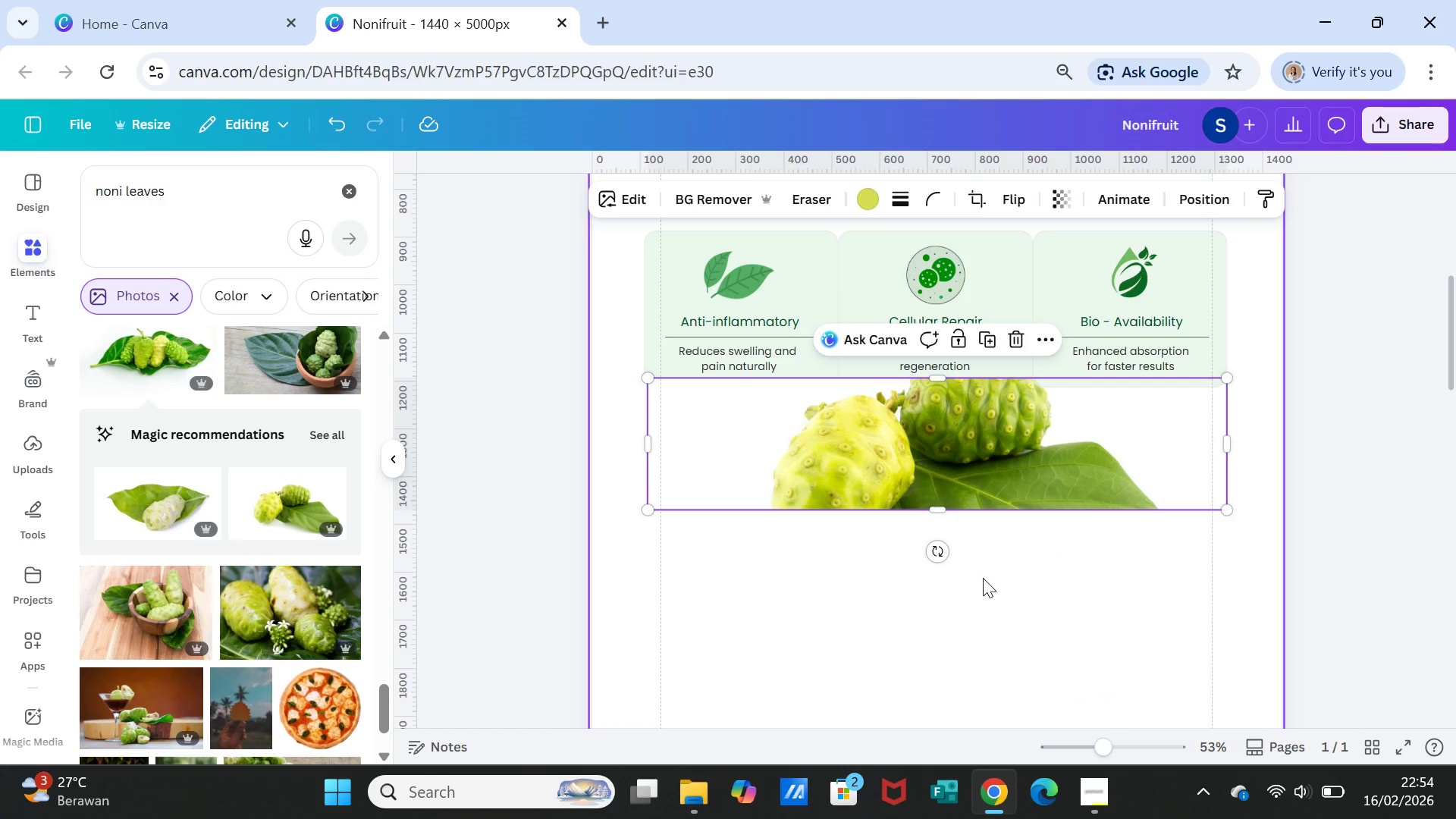 
left_click([983, 578])
 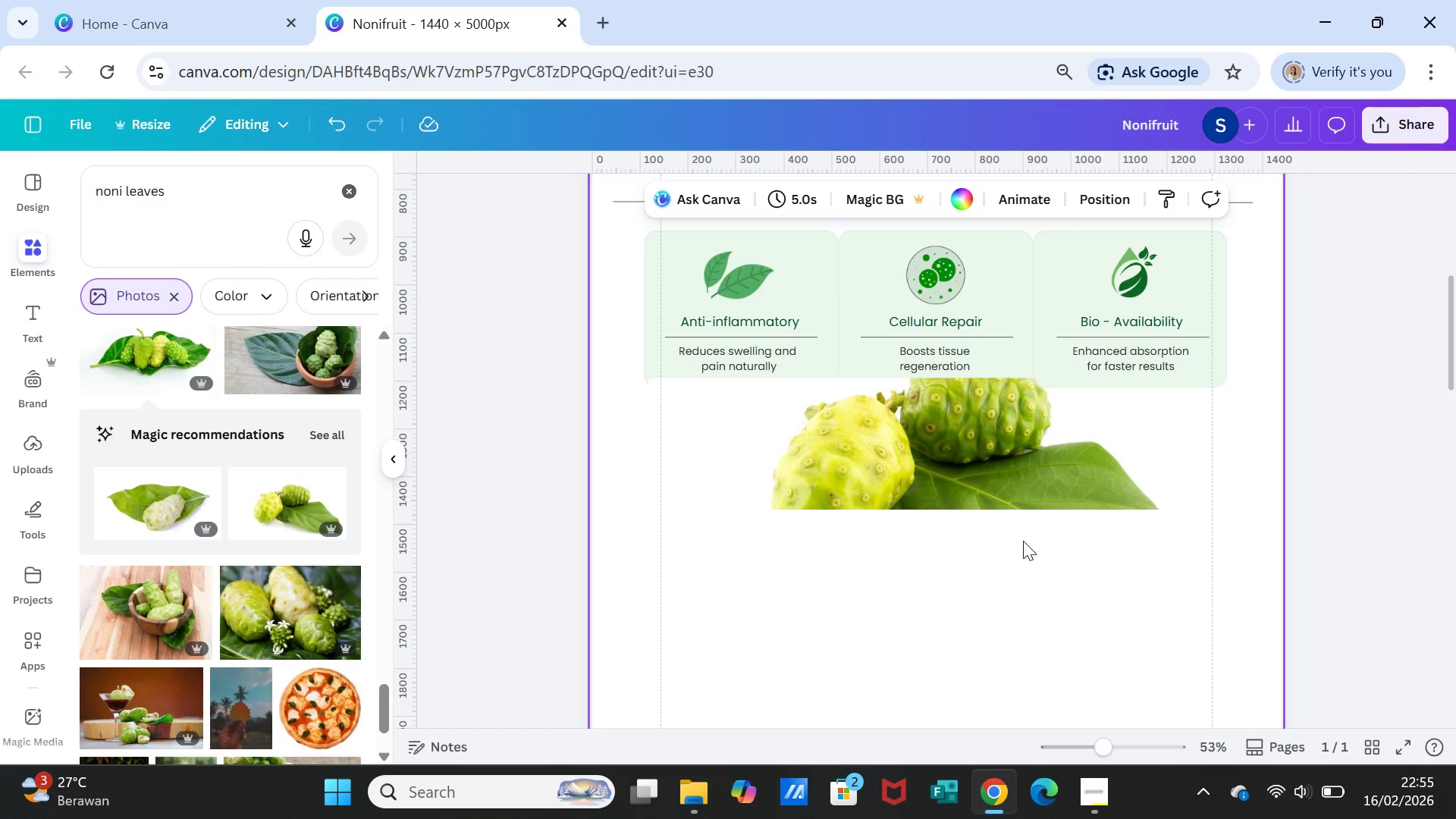 
wait(5.47)
 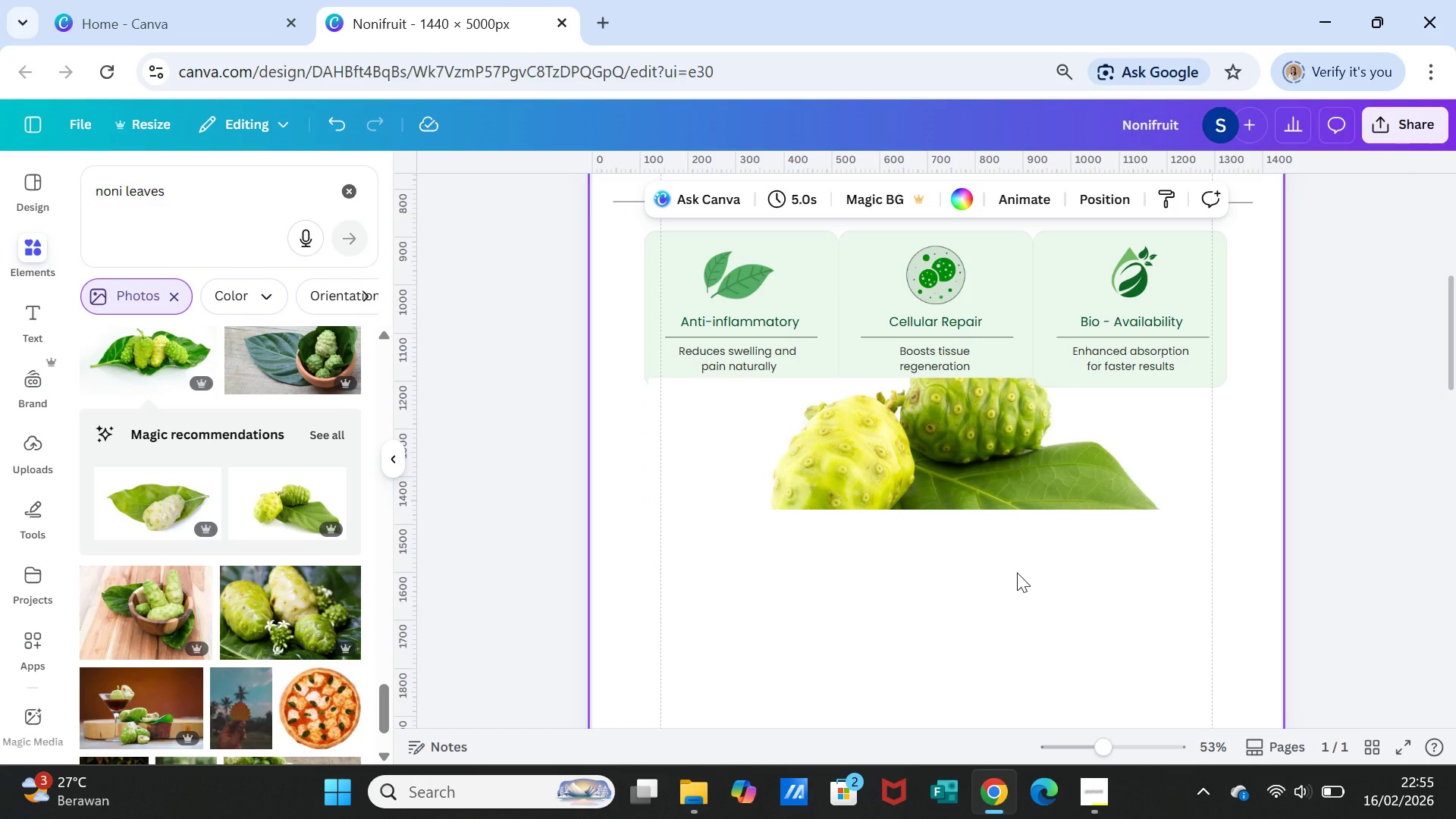 
left_click([1035, 468])
 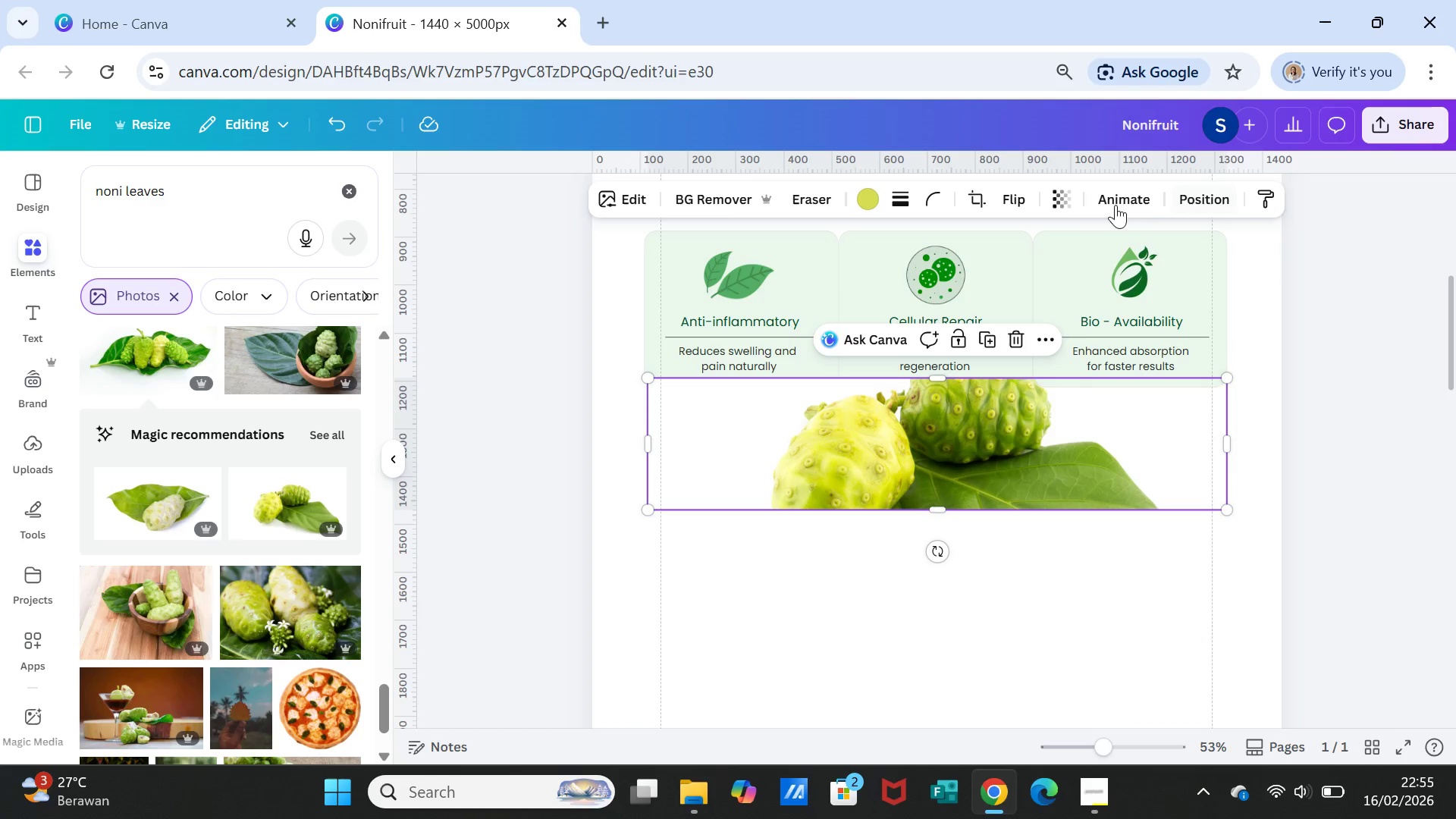 
left_click([1072, 194])
 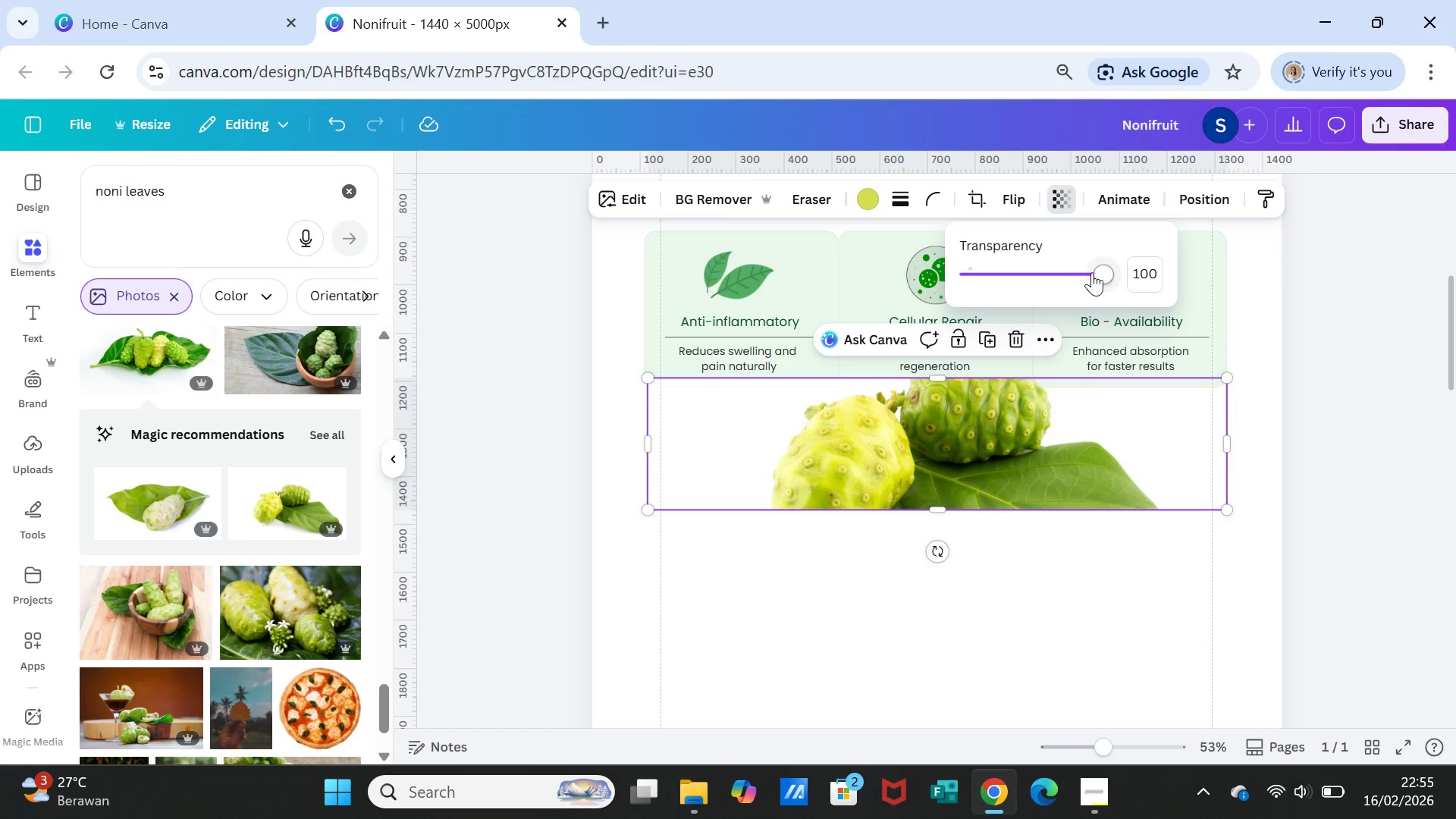 
left_click_drag(start_coordinate=[1092, 272], to_coordinate=[1021, 267])
 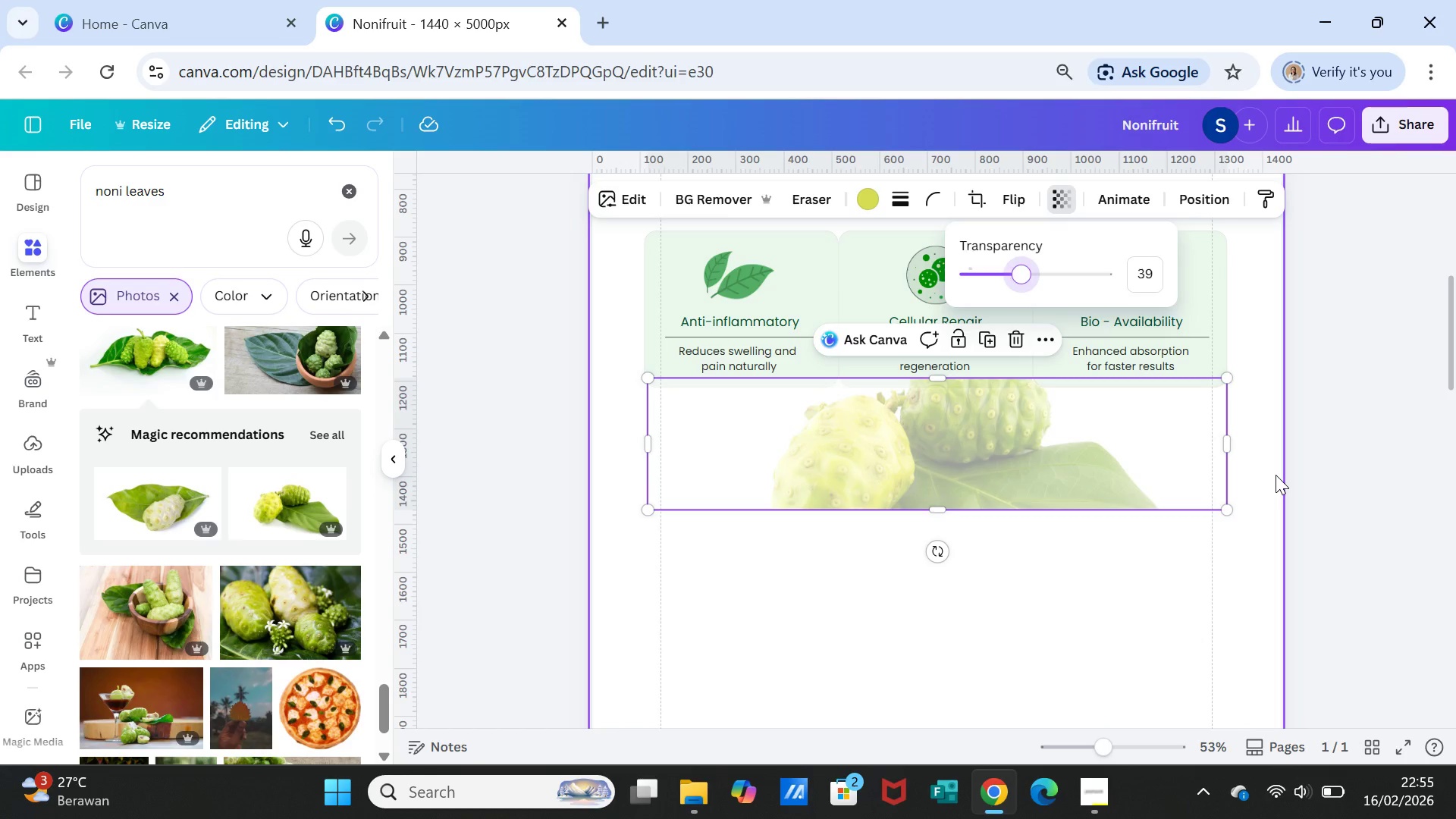 
left_click([1276, 475])
 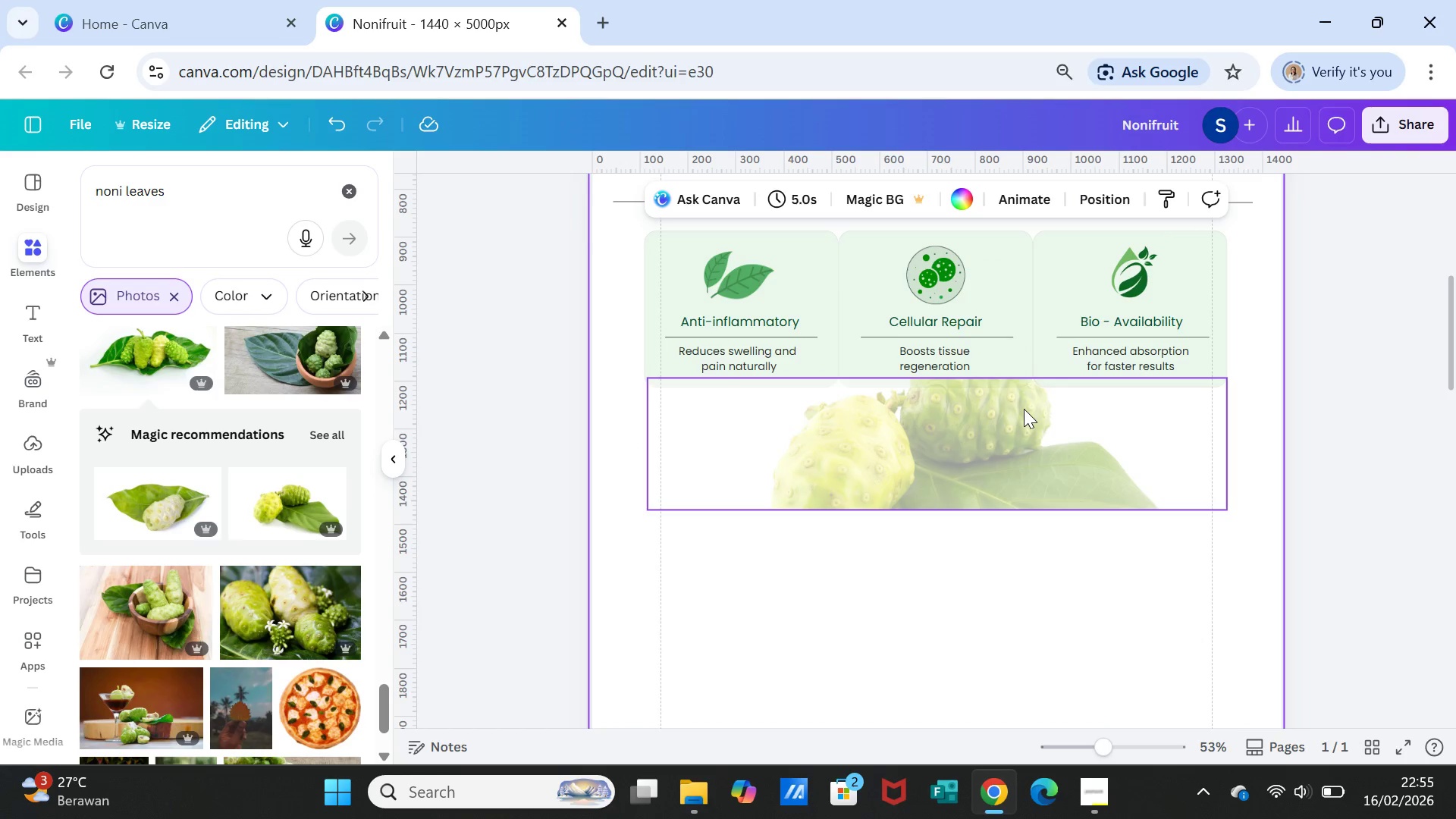 
left_click([1024, 409])
 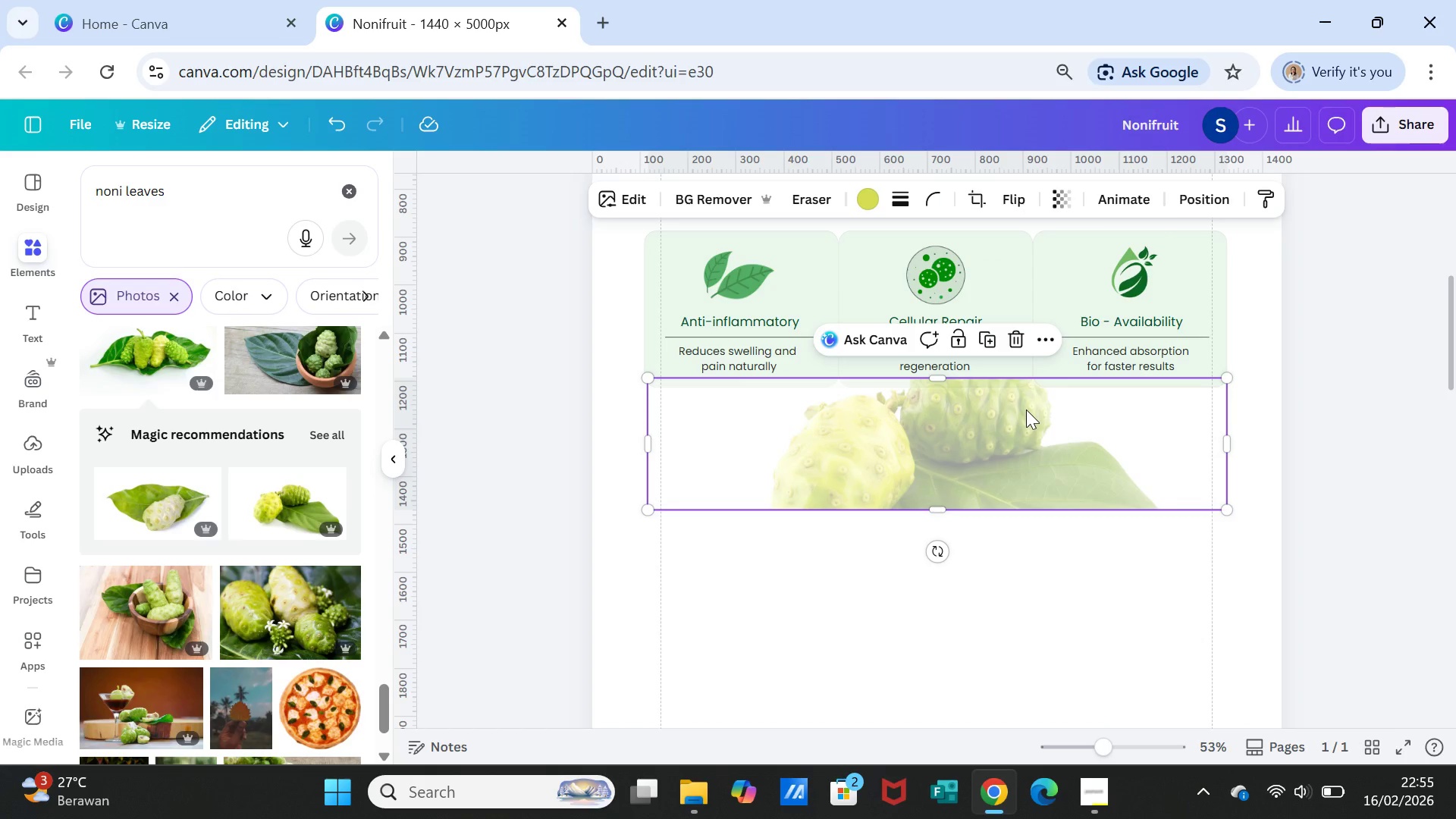 
right_click([1026, 410])
 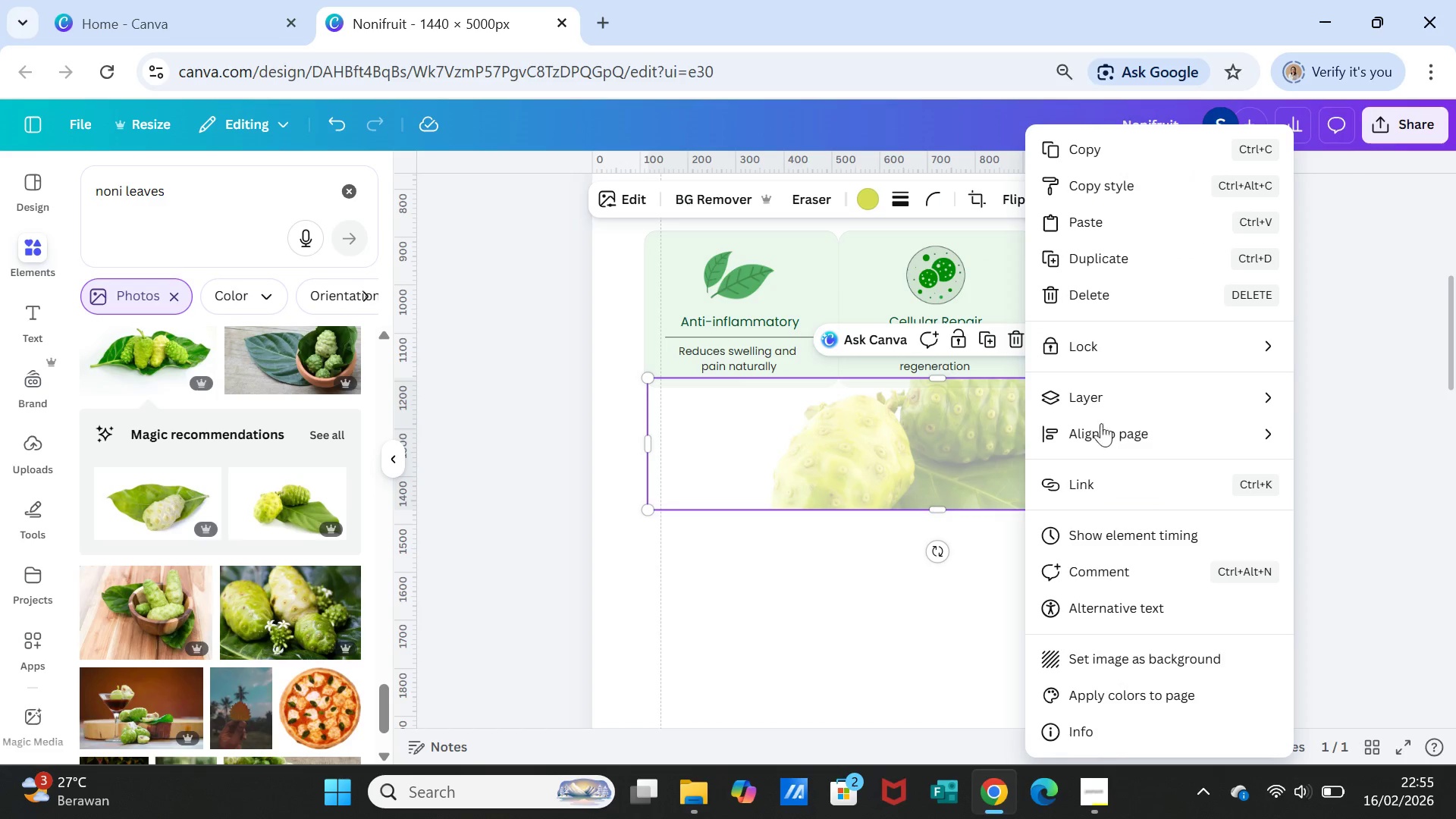 
left_click([1103, 406])
 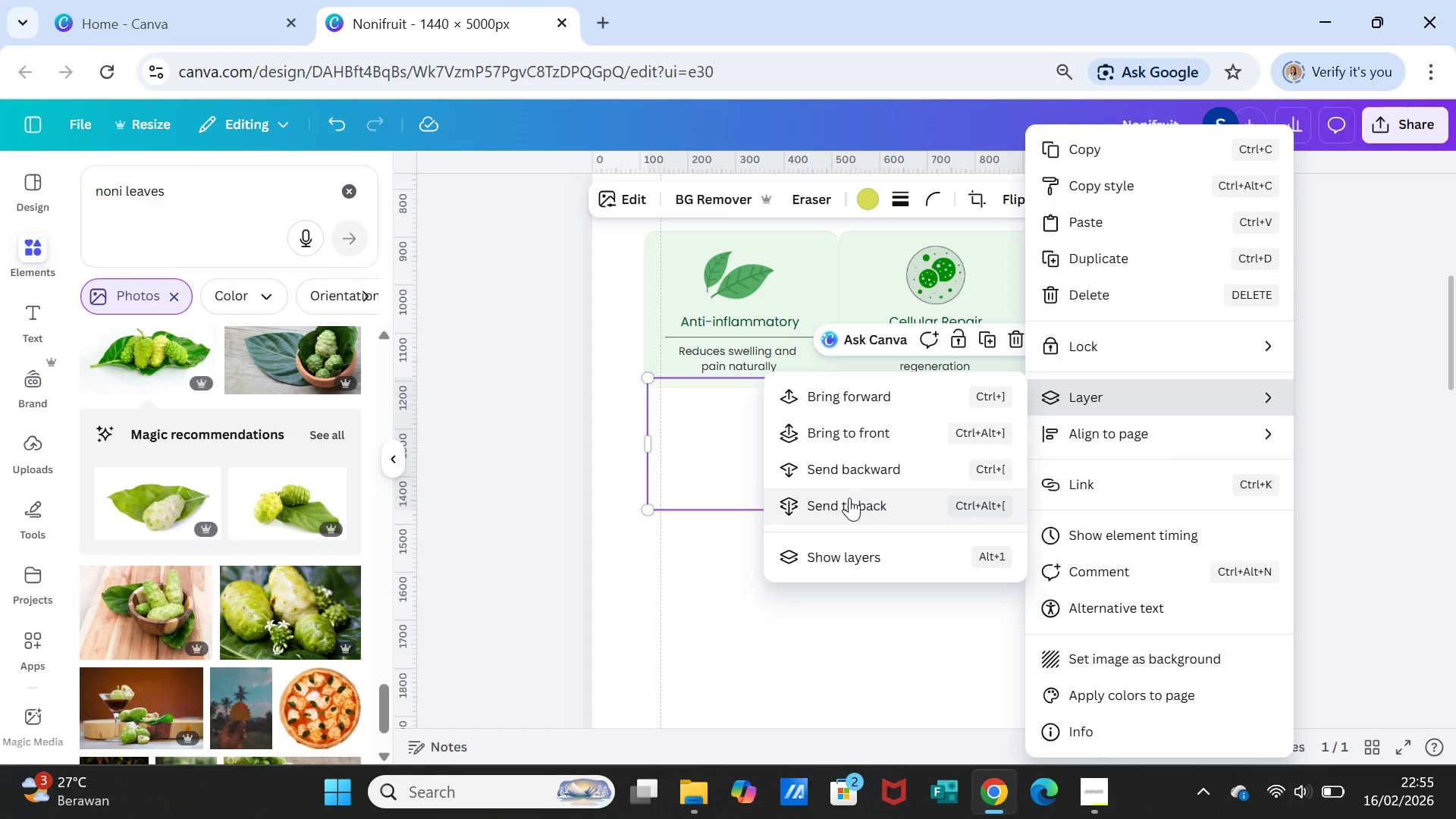 
left_click([846, 471])
 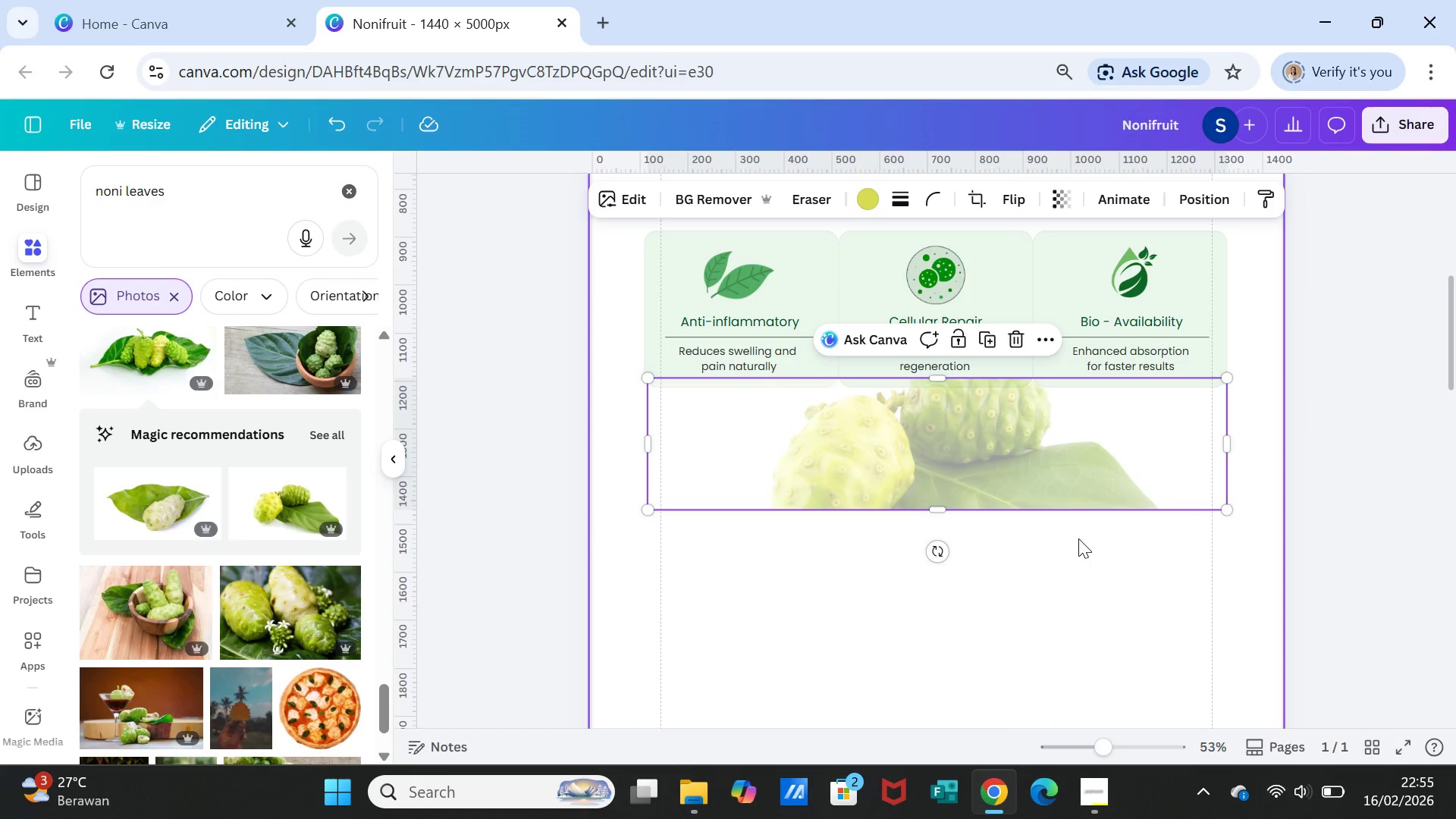 
left_click([1078, 538])
 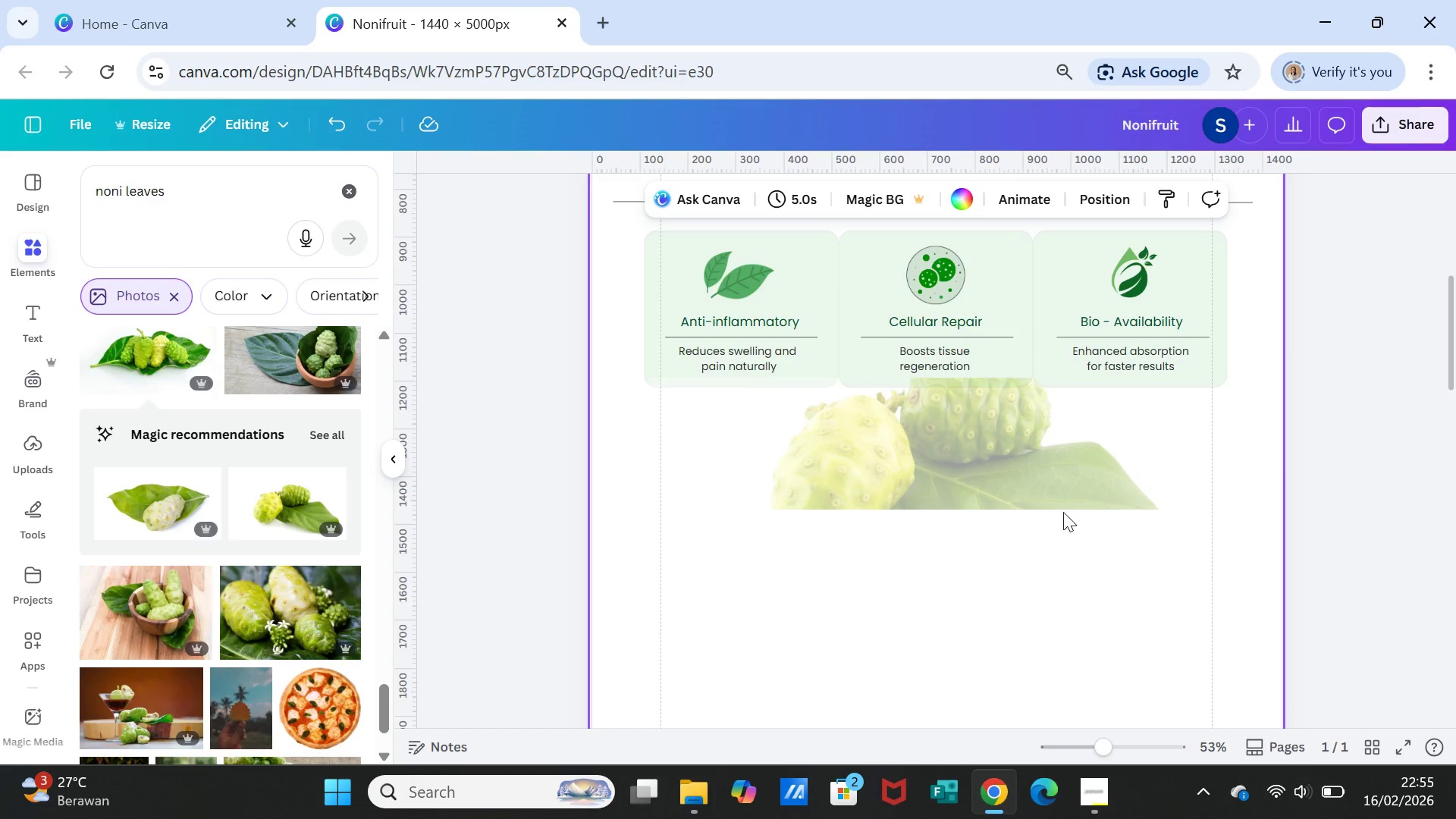 
left_click([1042, 469])
 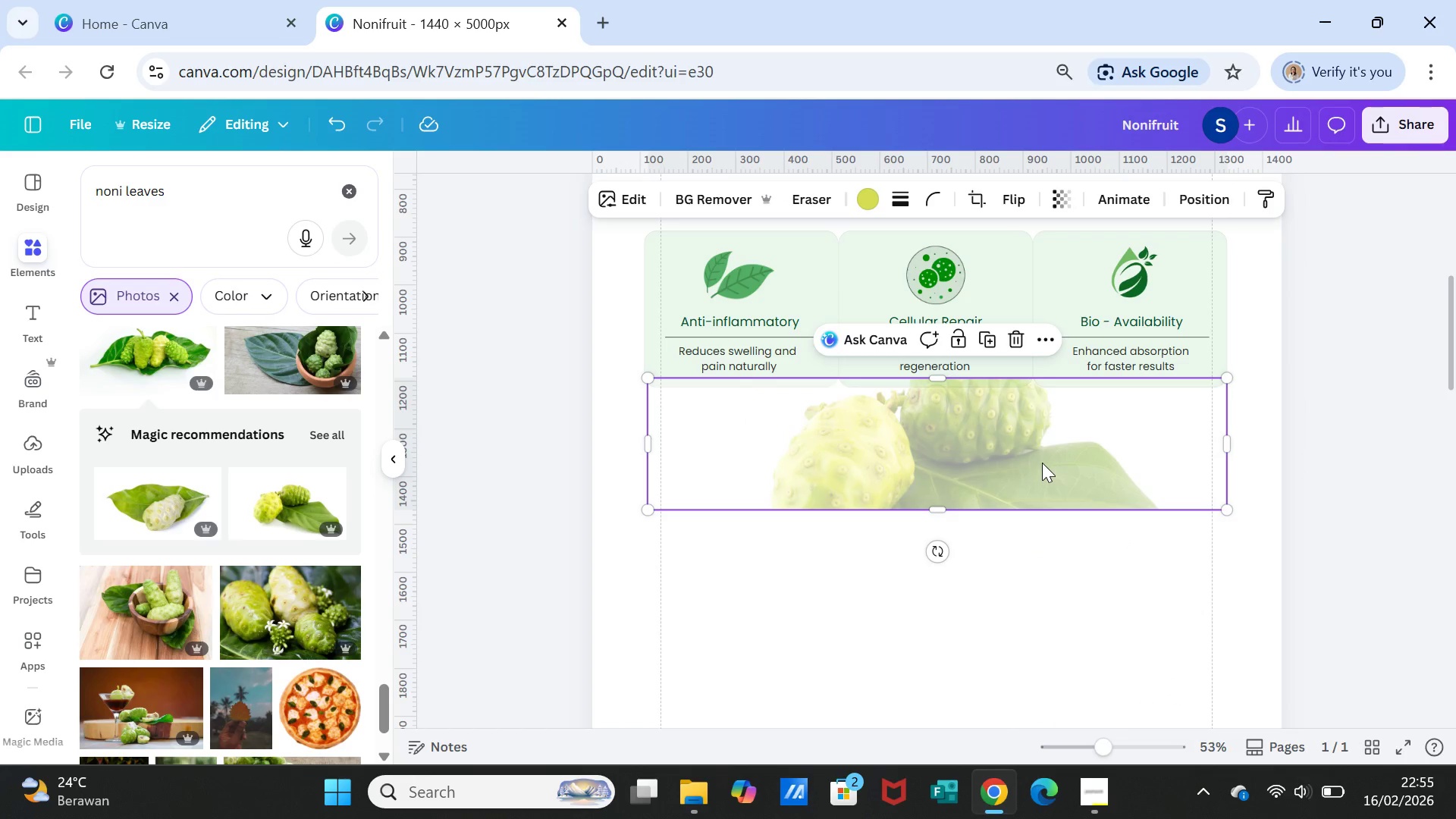 
right_click([1042, 463])
 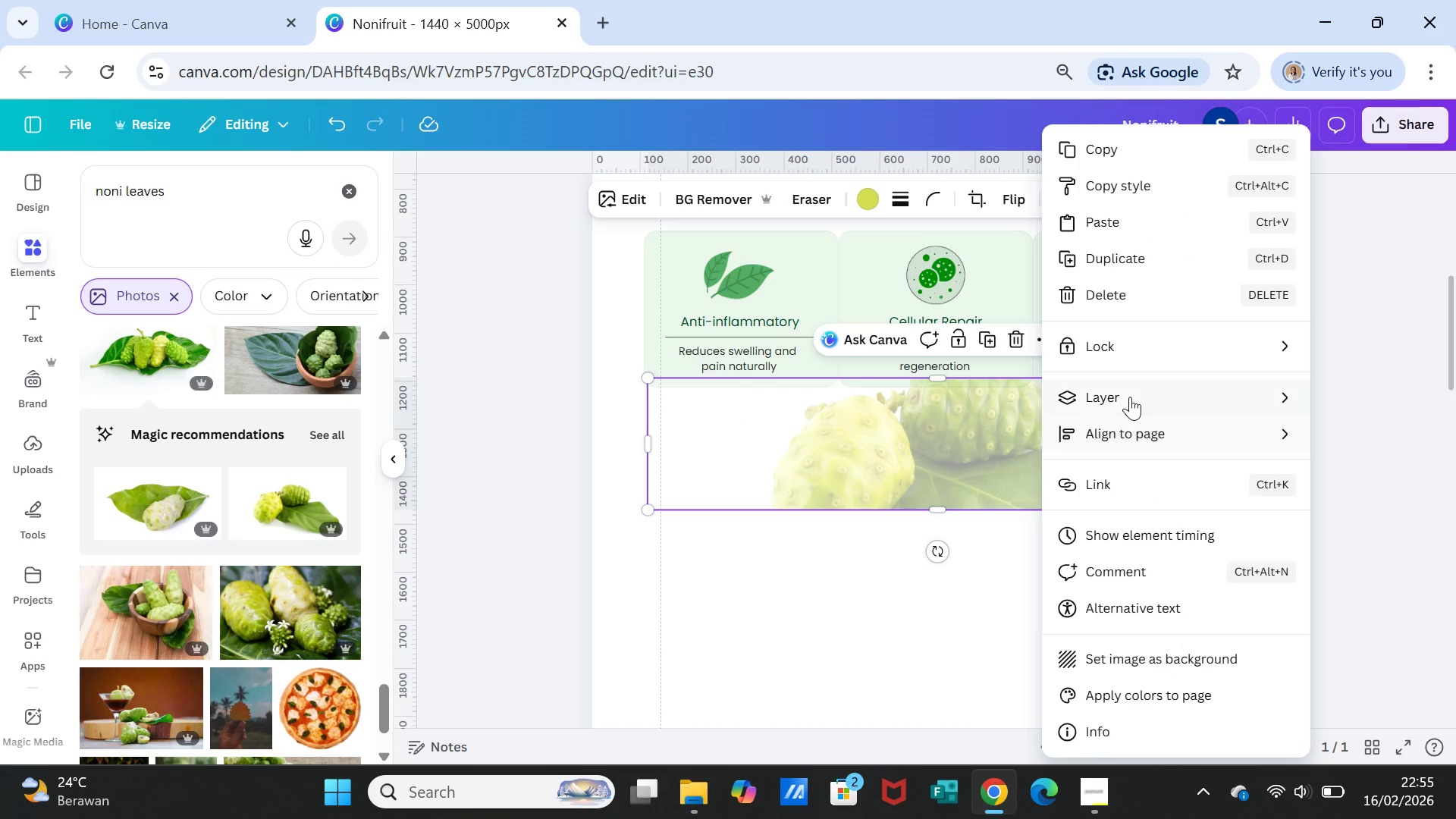 
left_click([1130, 397])
 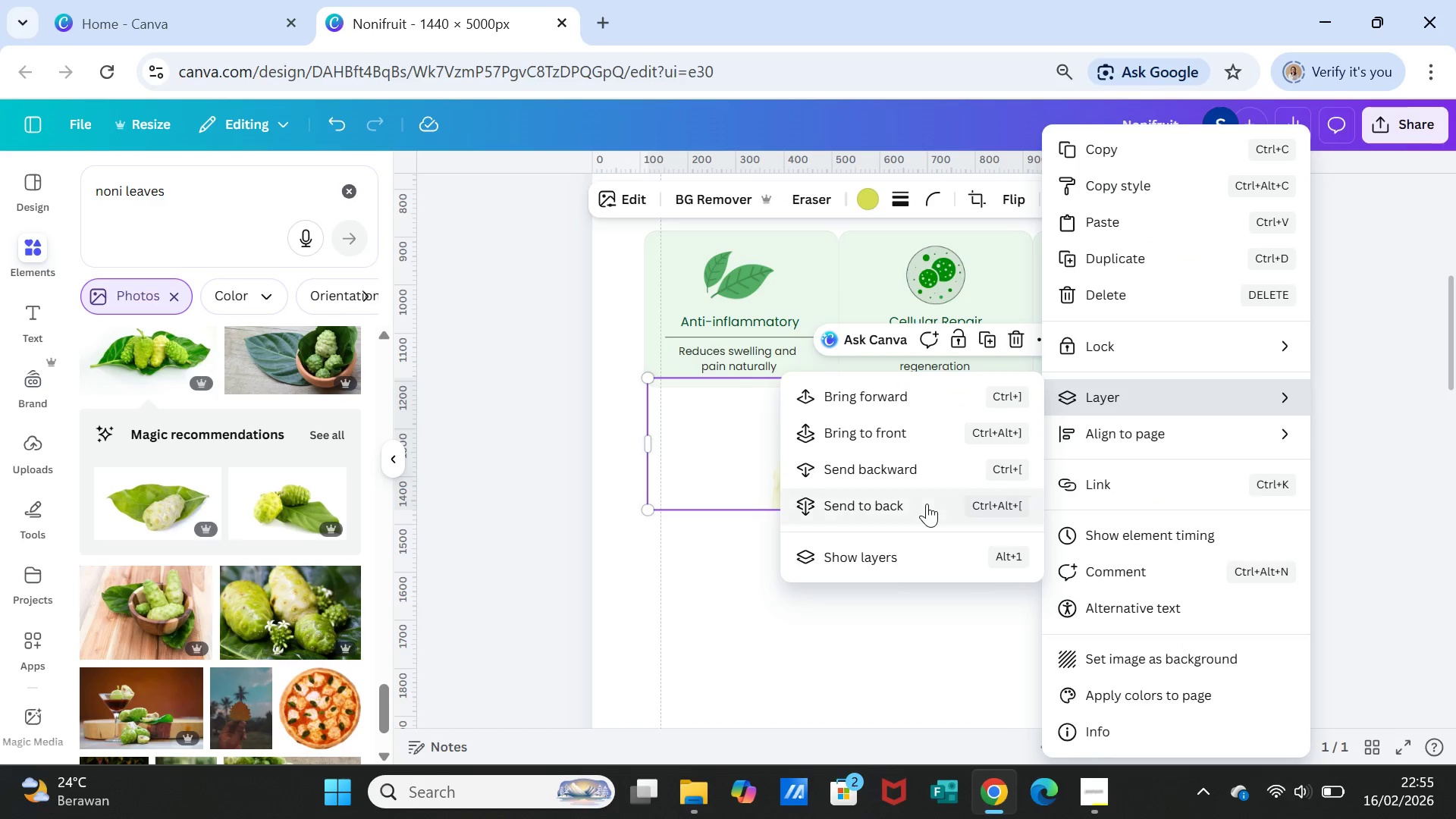 
left_click([927, 504])
 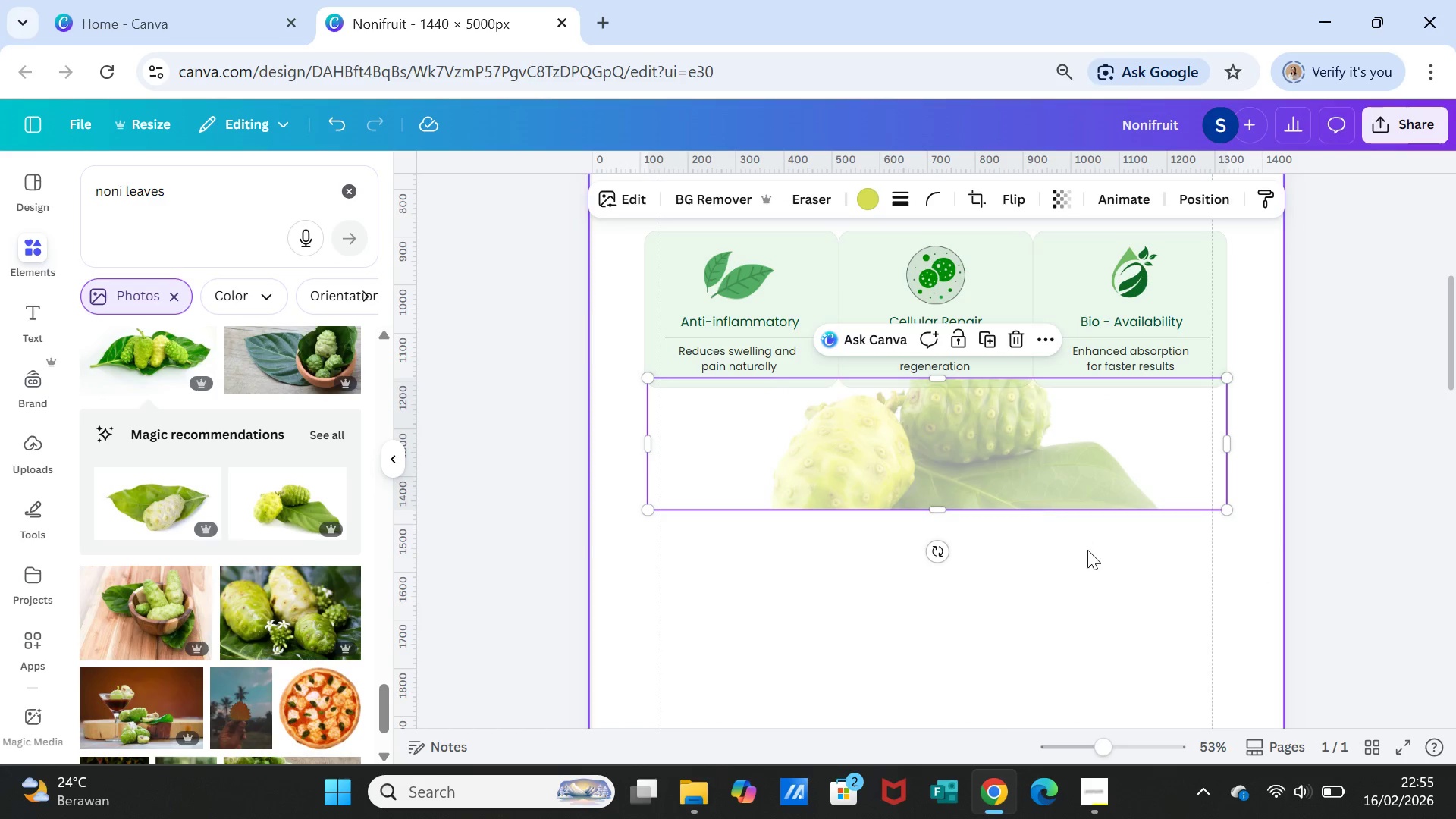 
left_click([1089, 558])
 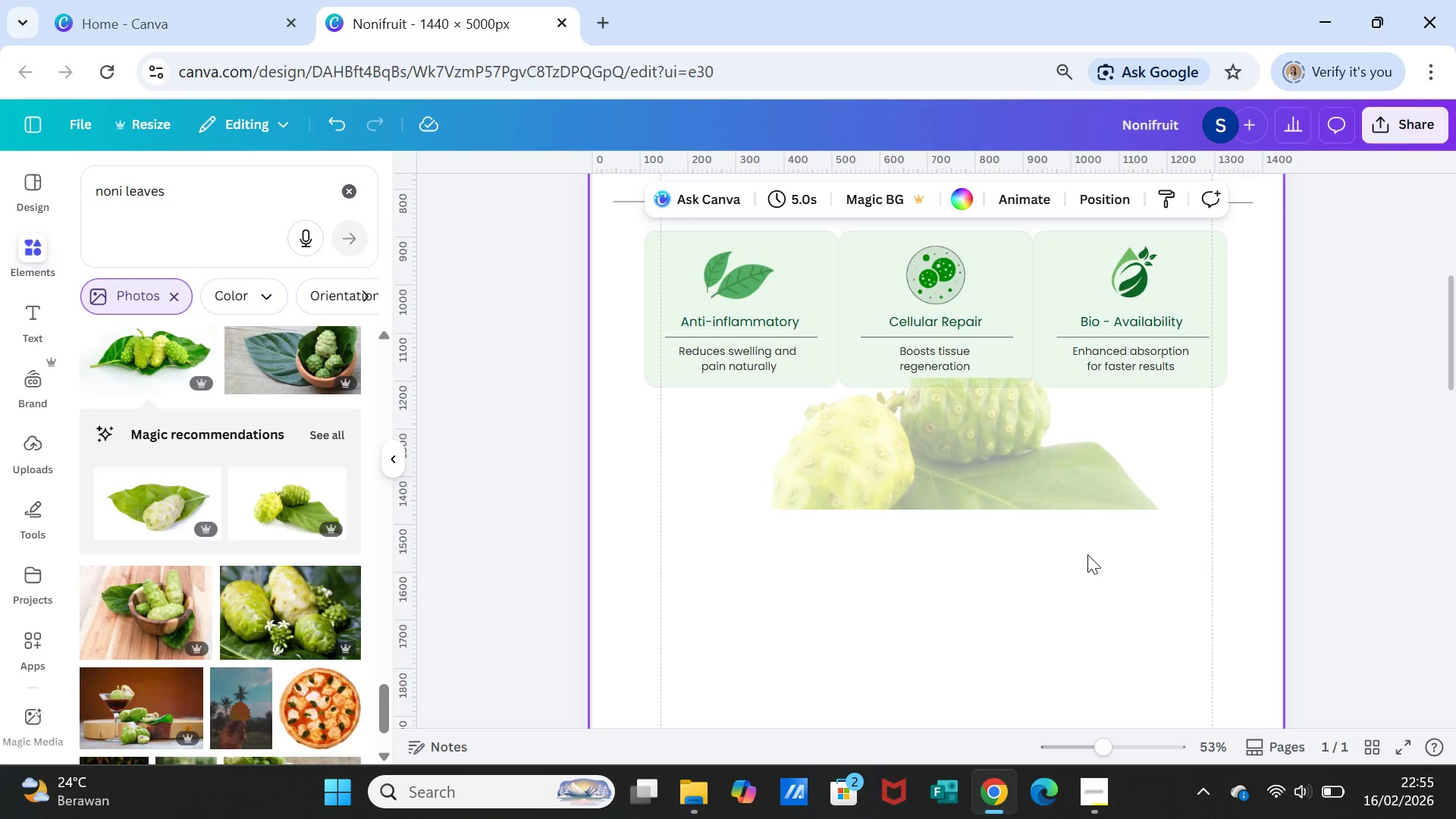 
left_click([1056, 491])
 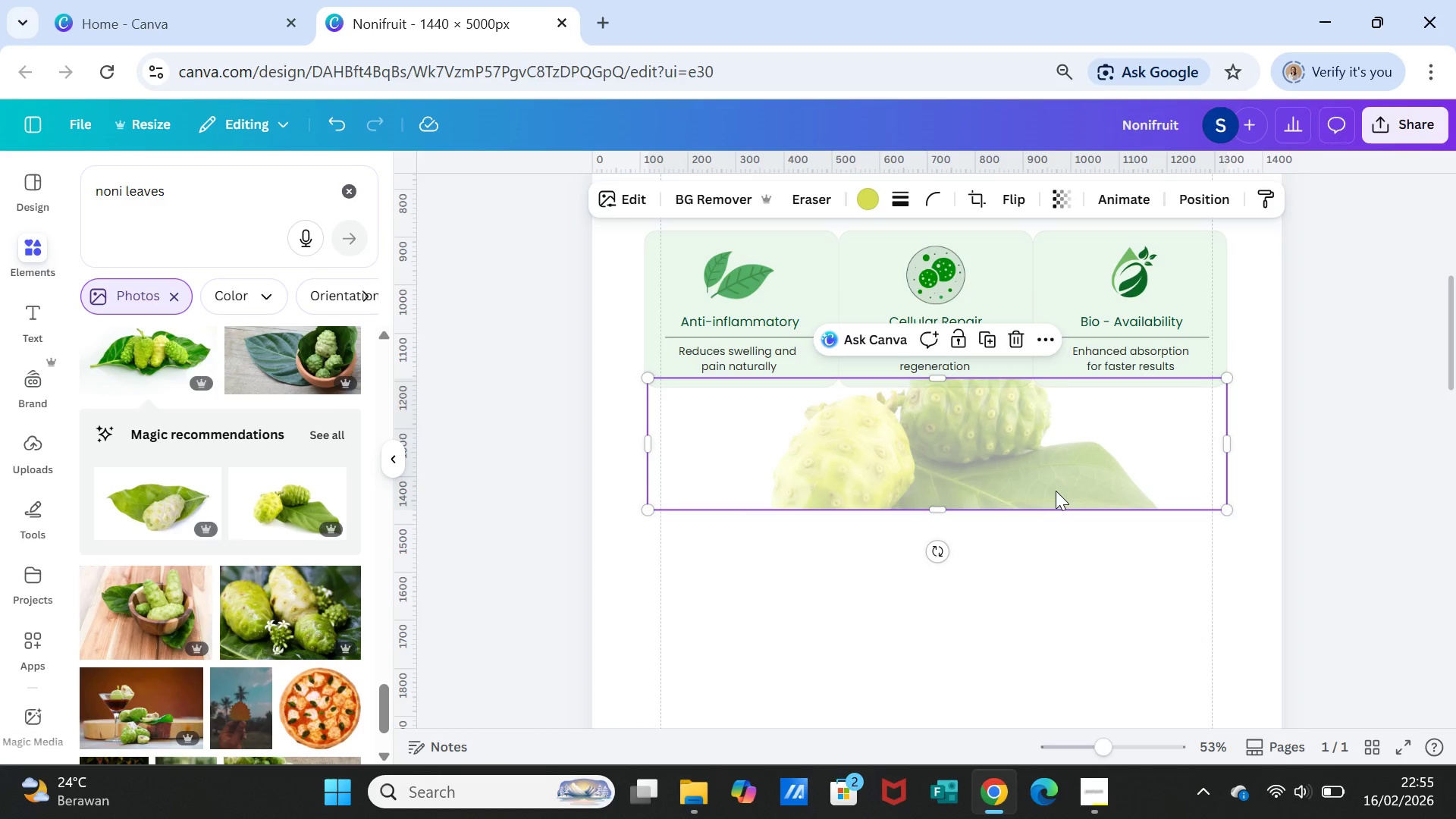 
left_click_drag(start_coordinate=[939, 514], to_coordinate=[943, 486])
 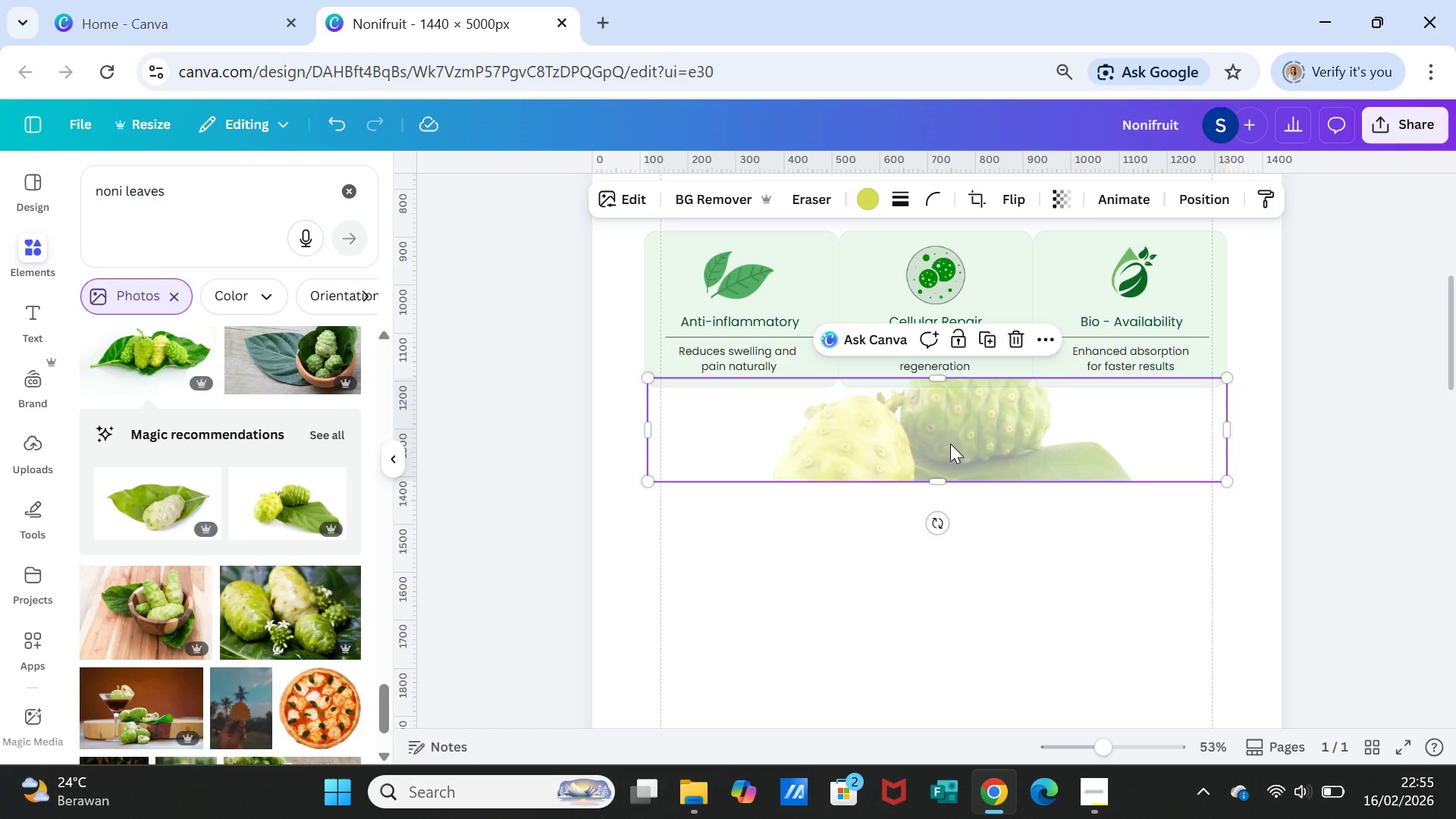 
left_click([950, 444])
 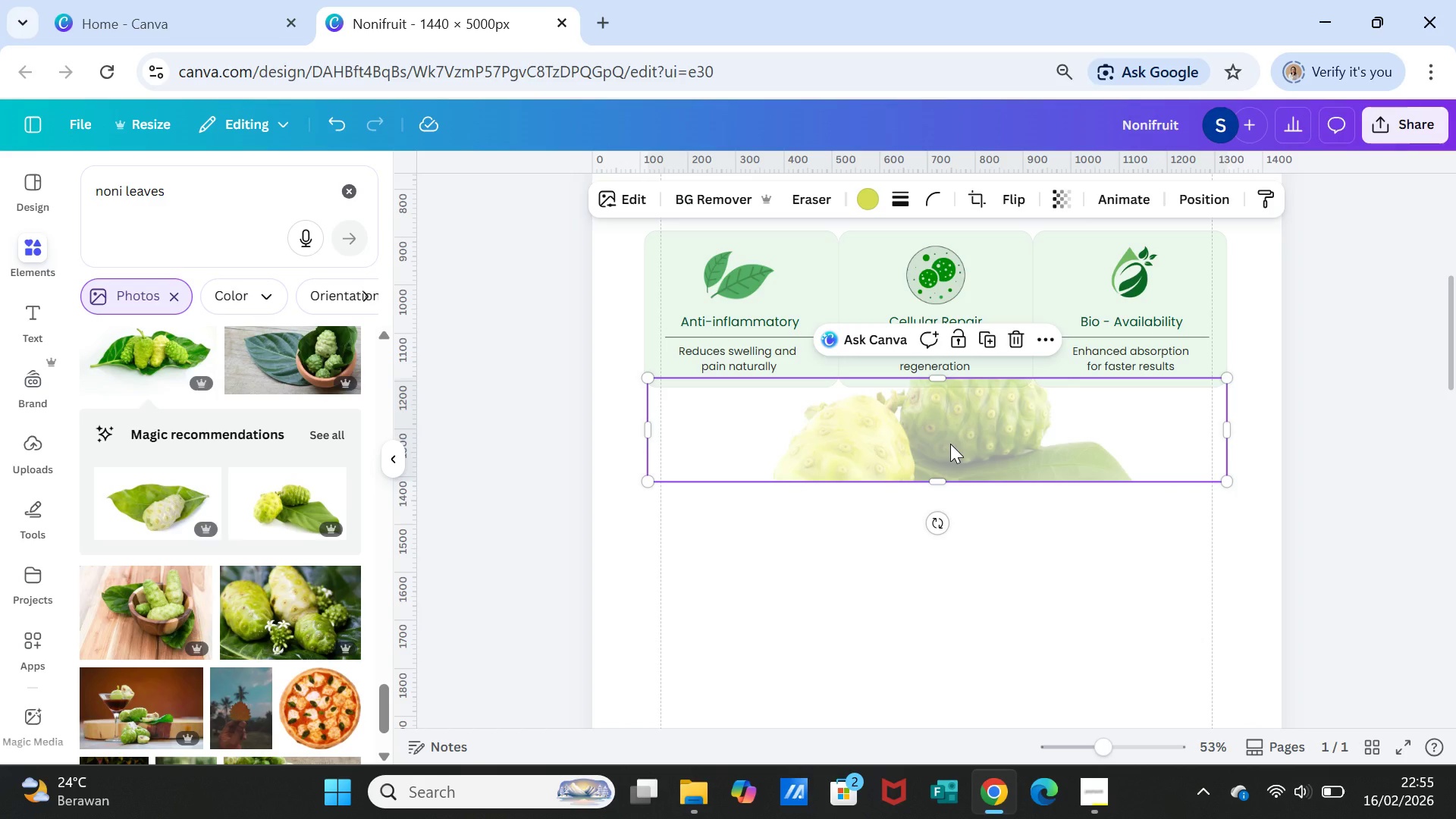 
key(Delete)
 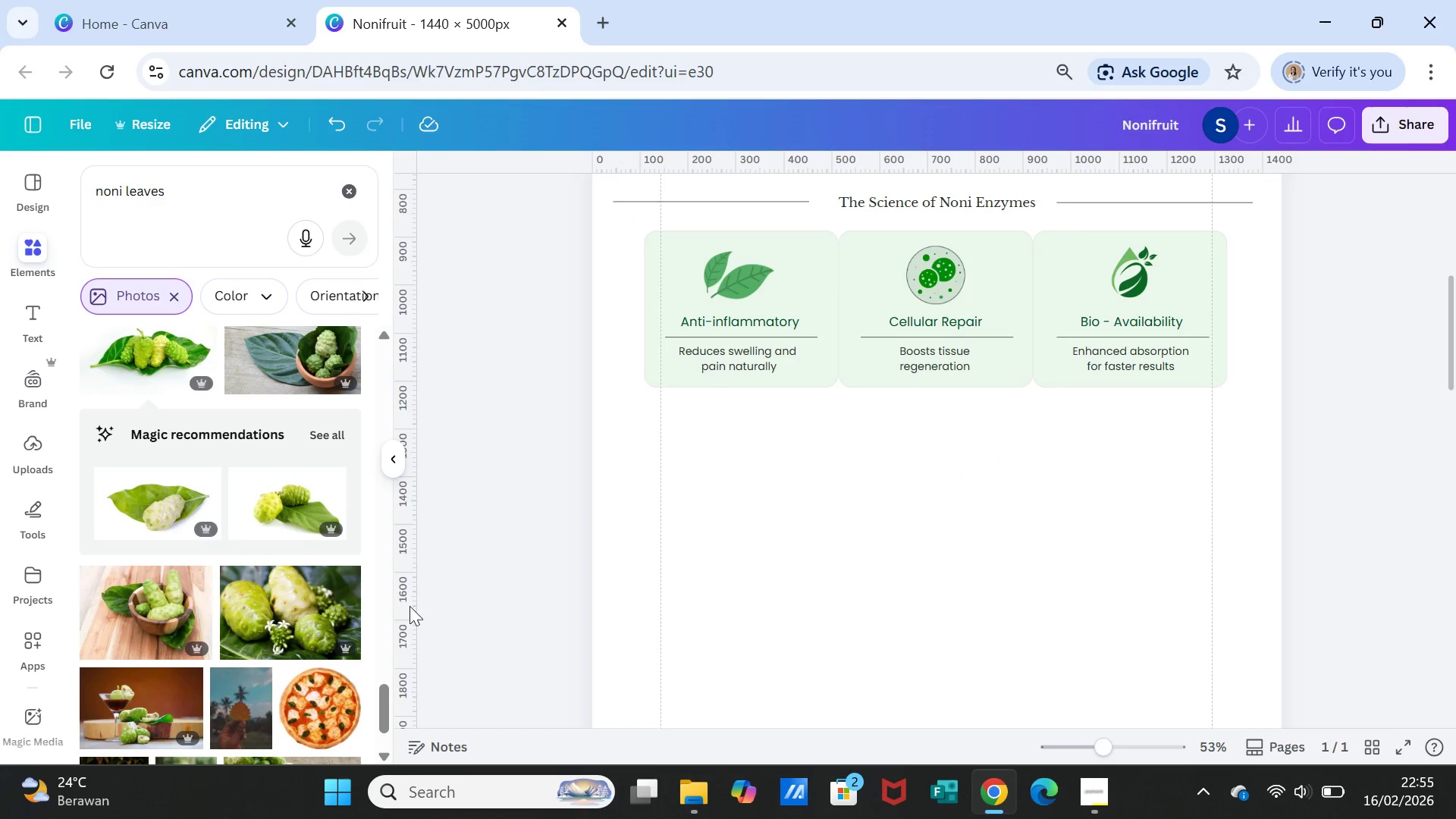 
scroll: coordinate [180, 624], scroll_direction: down, amount: 2.0
 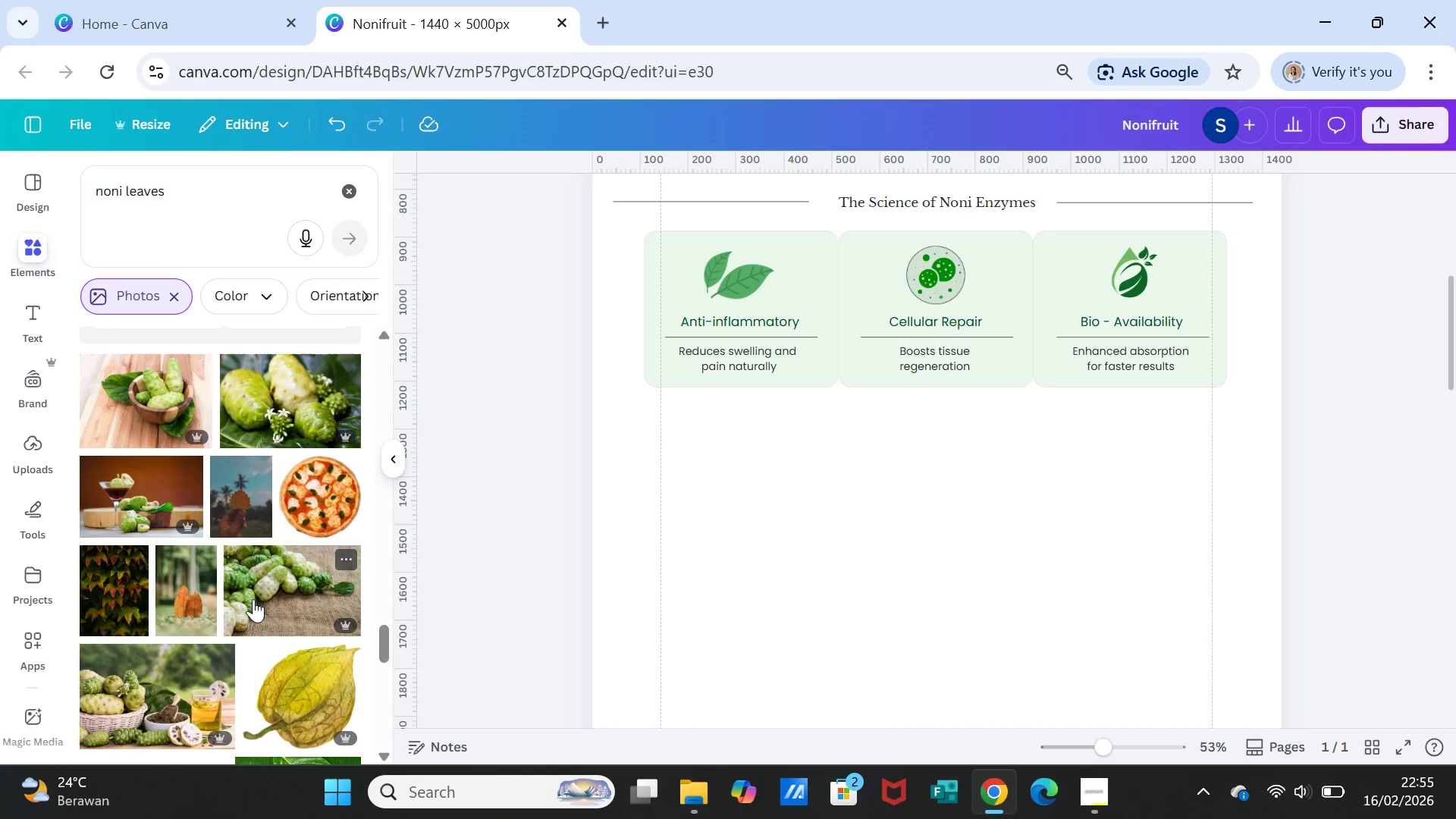 
left_click([256, 593])
 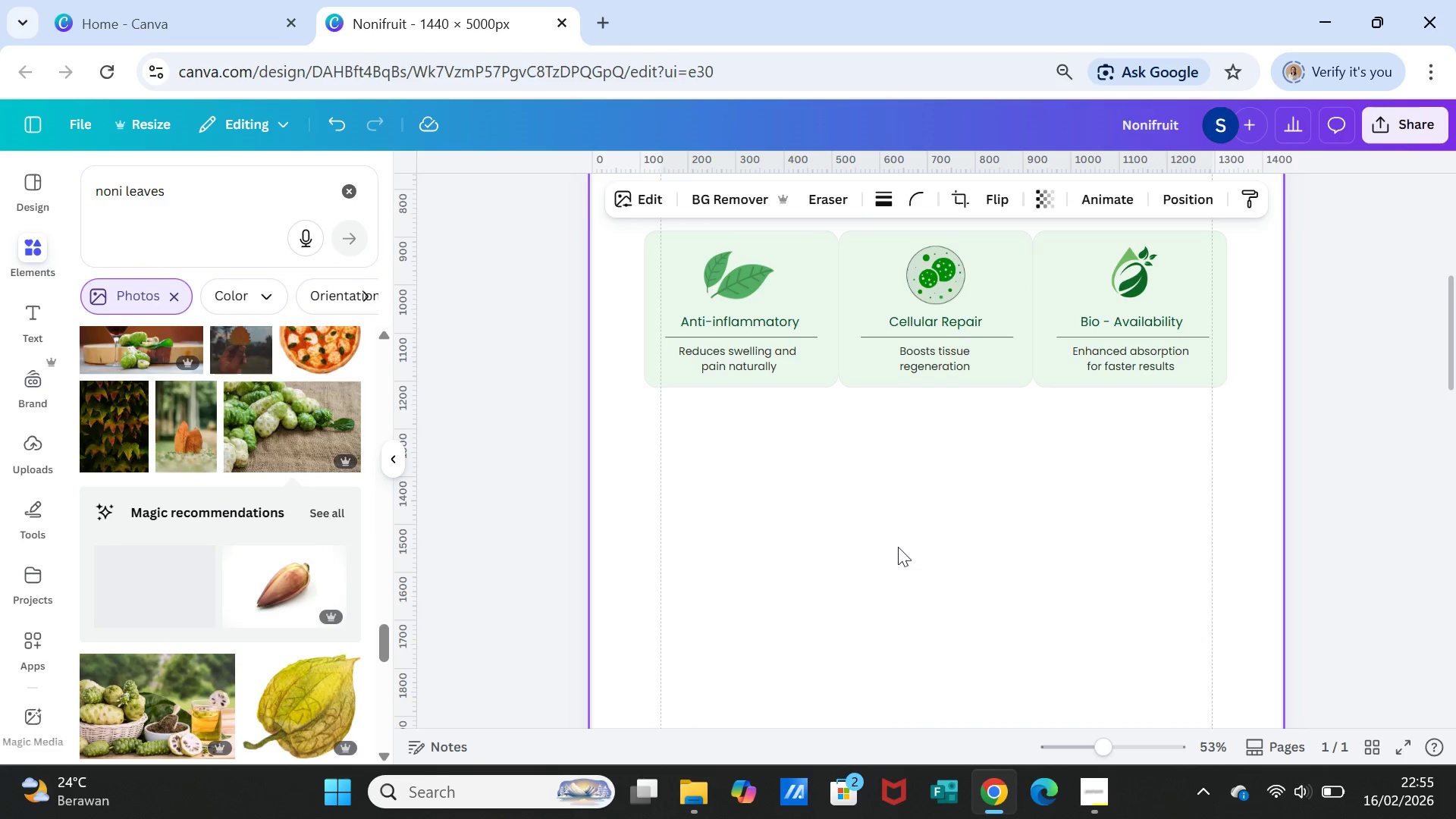 
scroll: coordinate [1031, 615], scroll_direction: down, amount: 3.0
 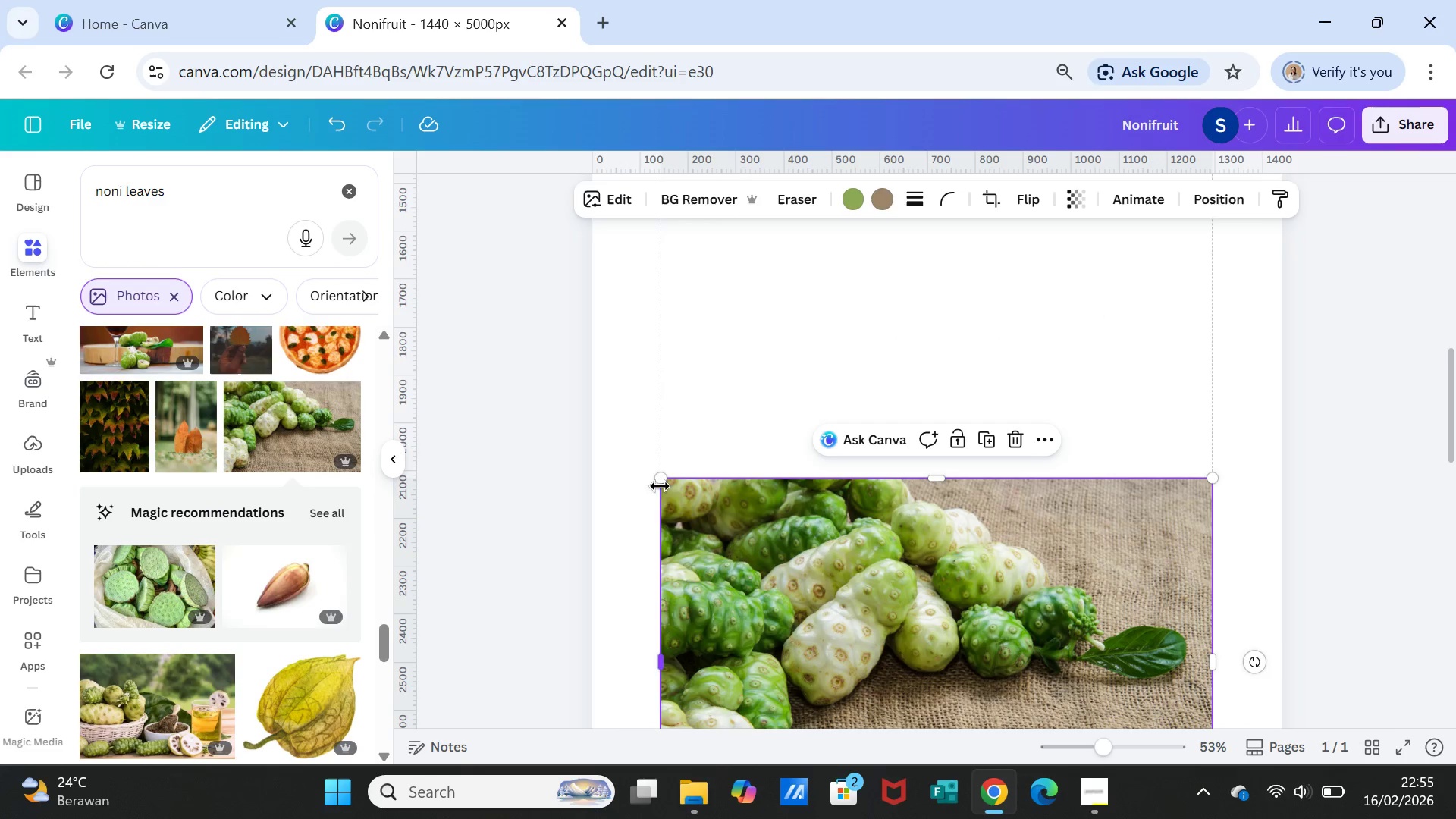 
left_click_drag(start_coordinate=[659, 480], to_coordinate=[917, 627])
 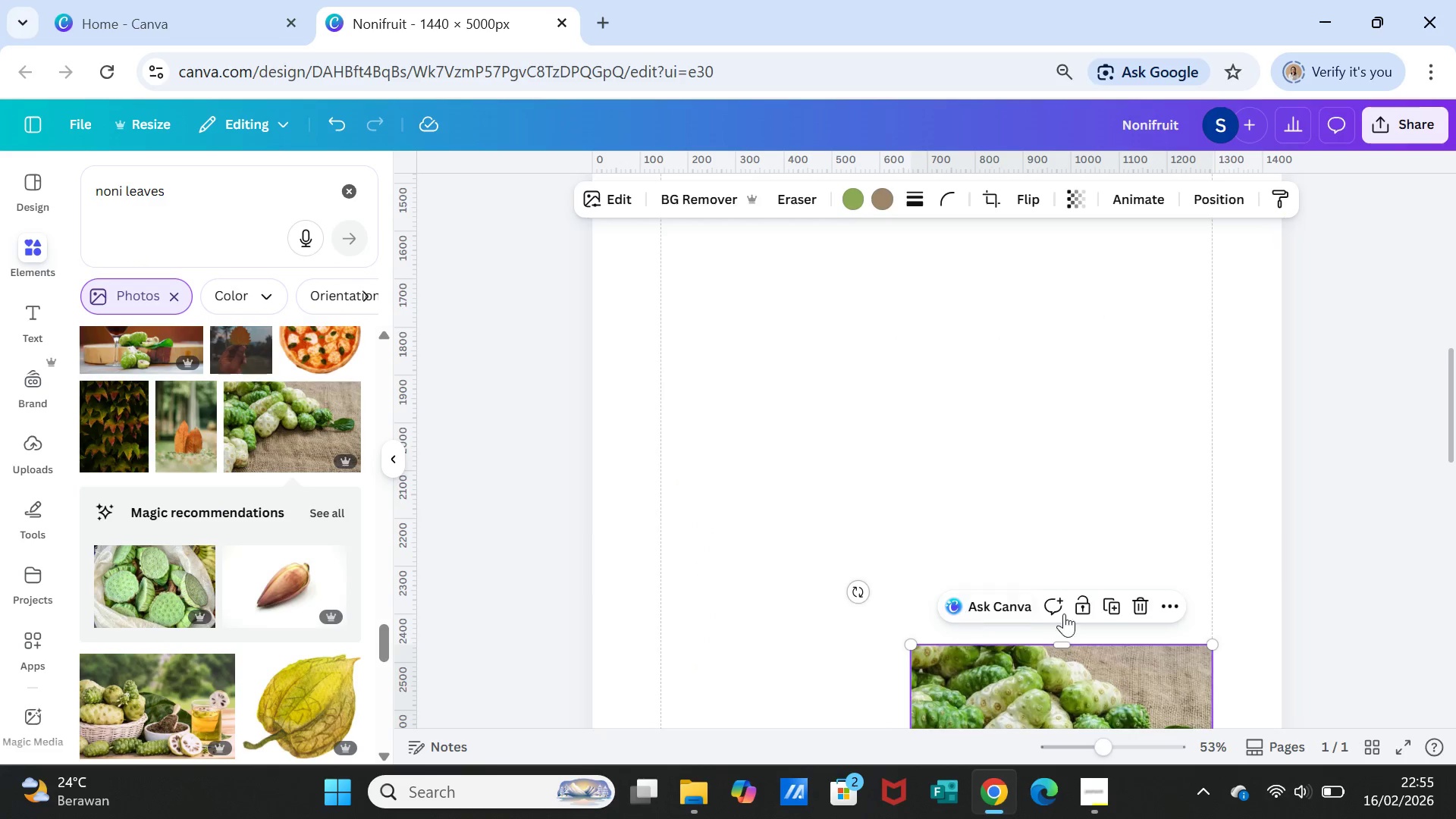 
scroll: coordinate [1068, 614], scroll_direction: down, amount: 2.0
 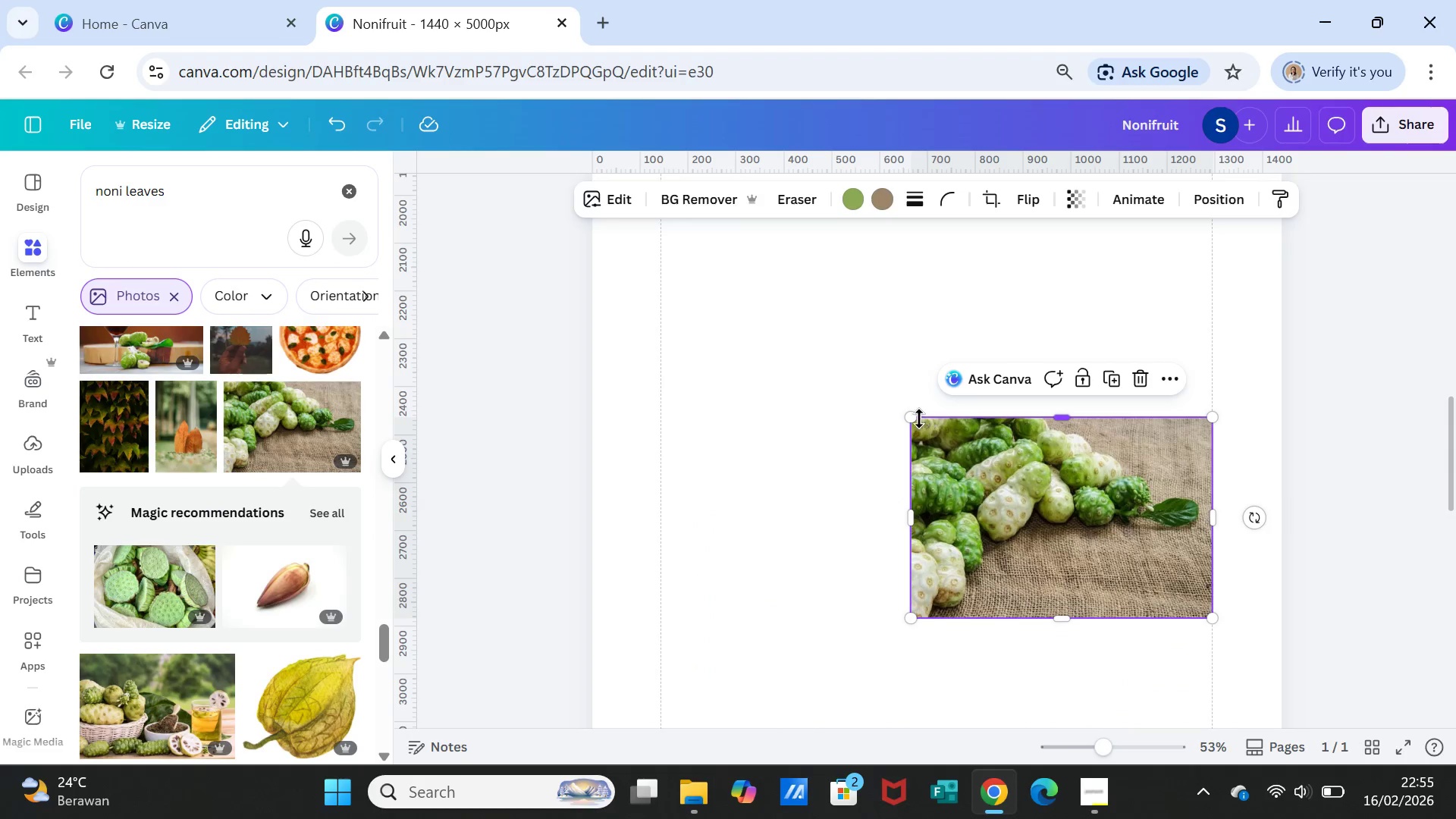 
left_click_drag(start_coordinate=[913, 419], to_coordinate=[1074, 544])
 